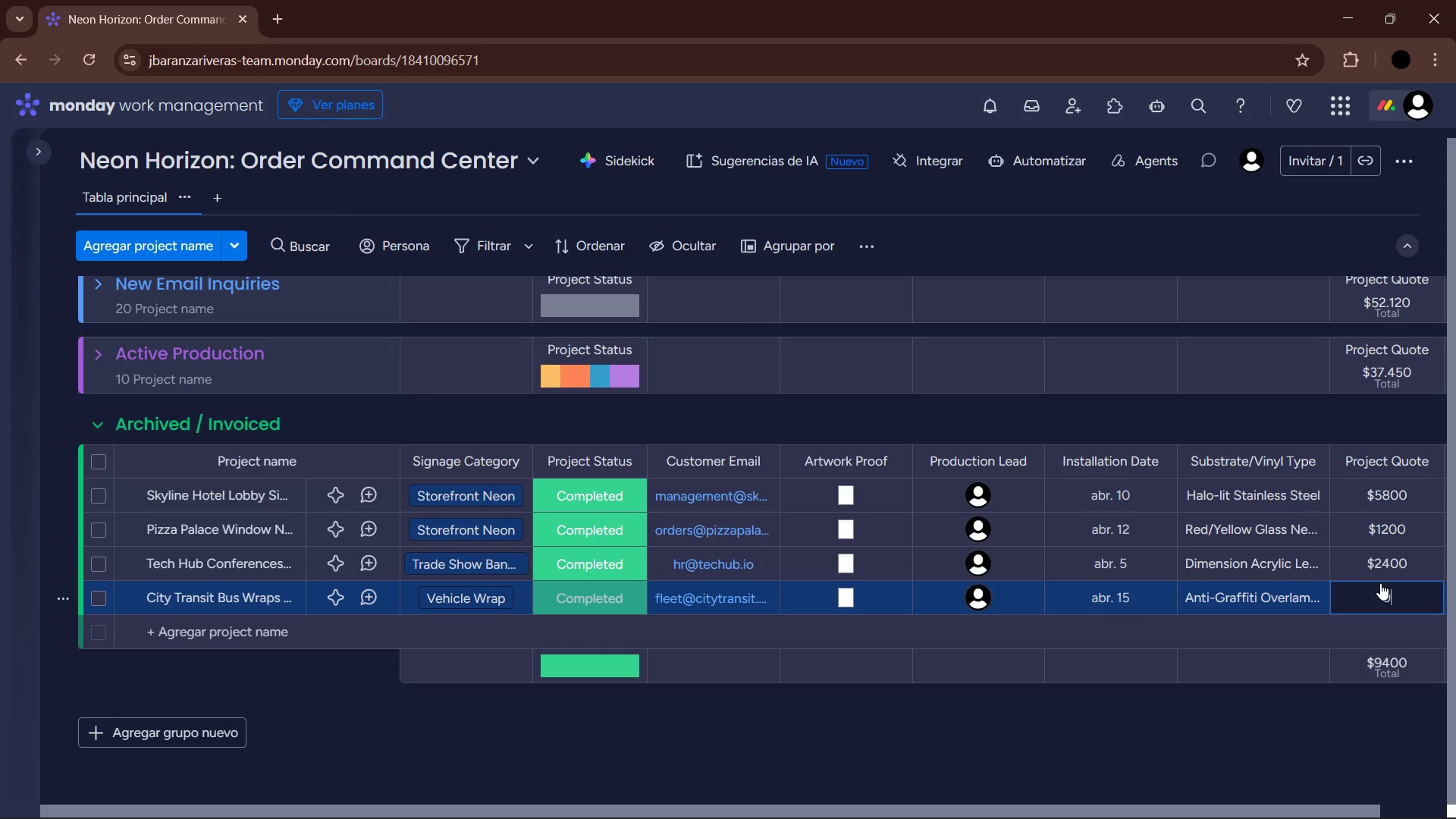 
key(Numpad6)
 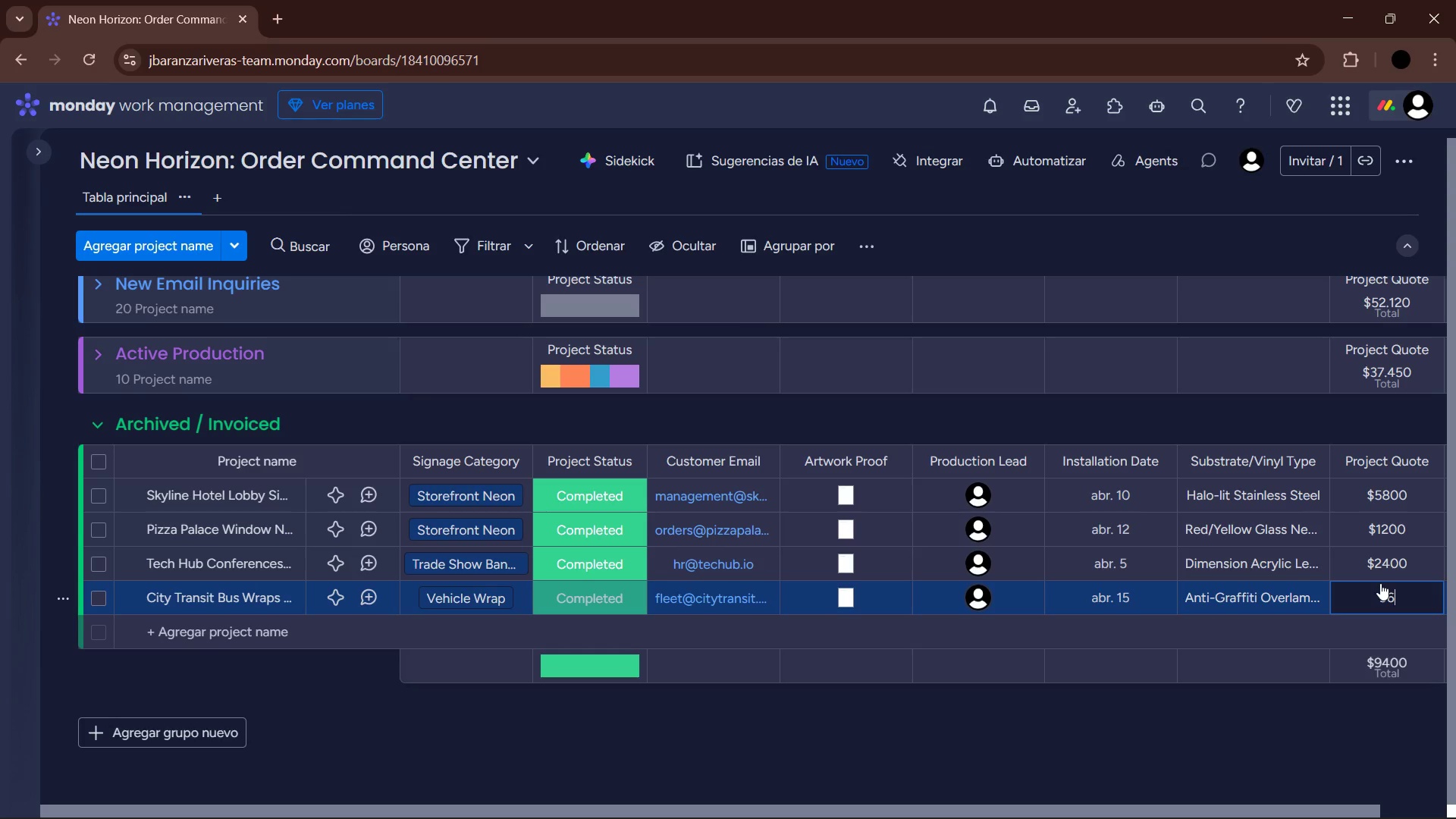 
key(Numpad0)
 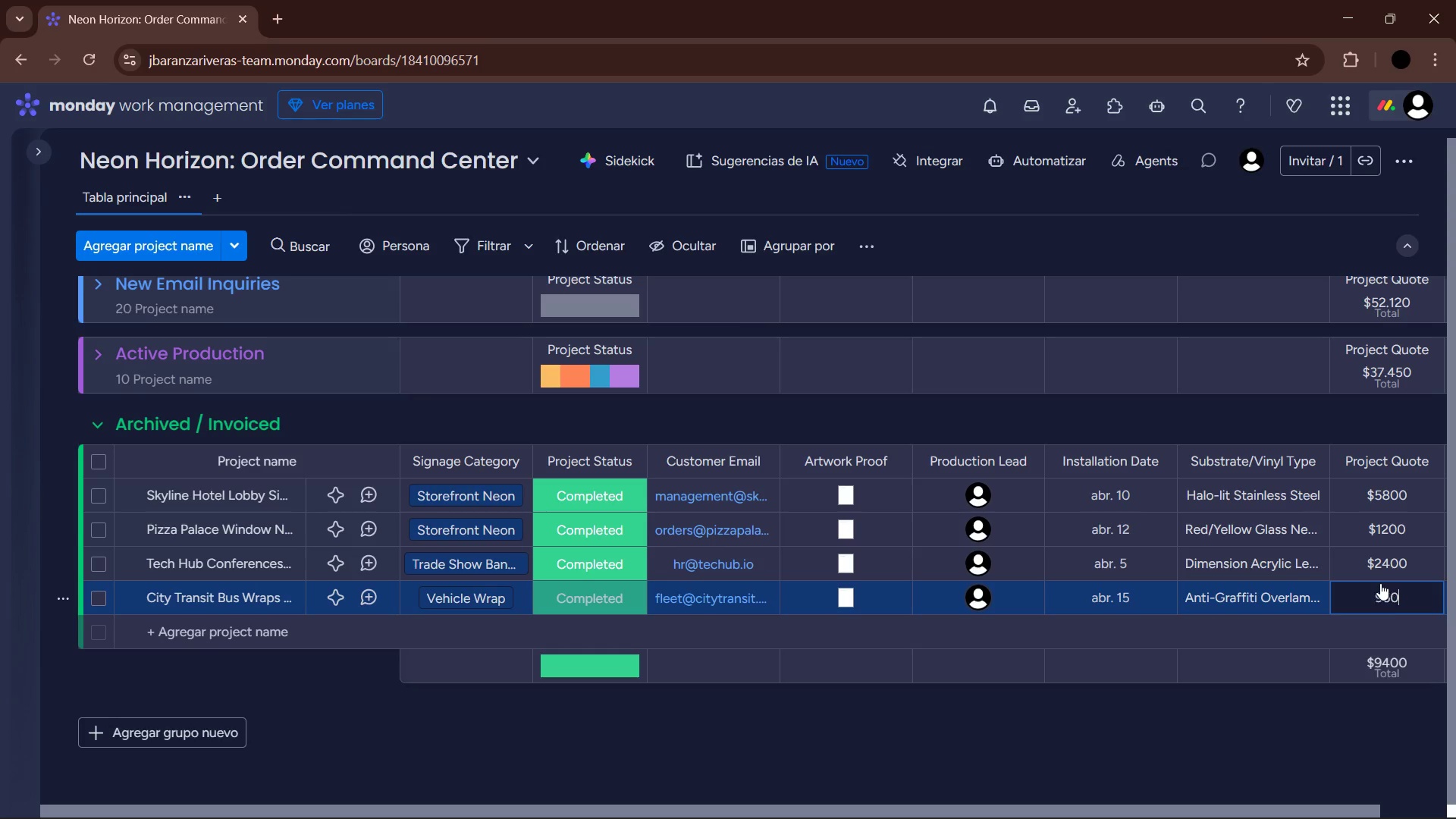 
key(Numpad0)
 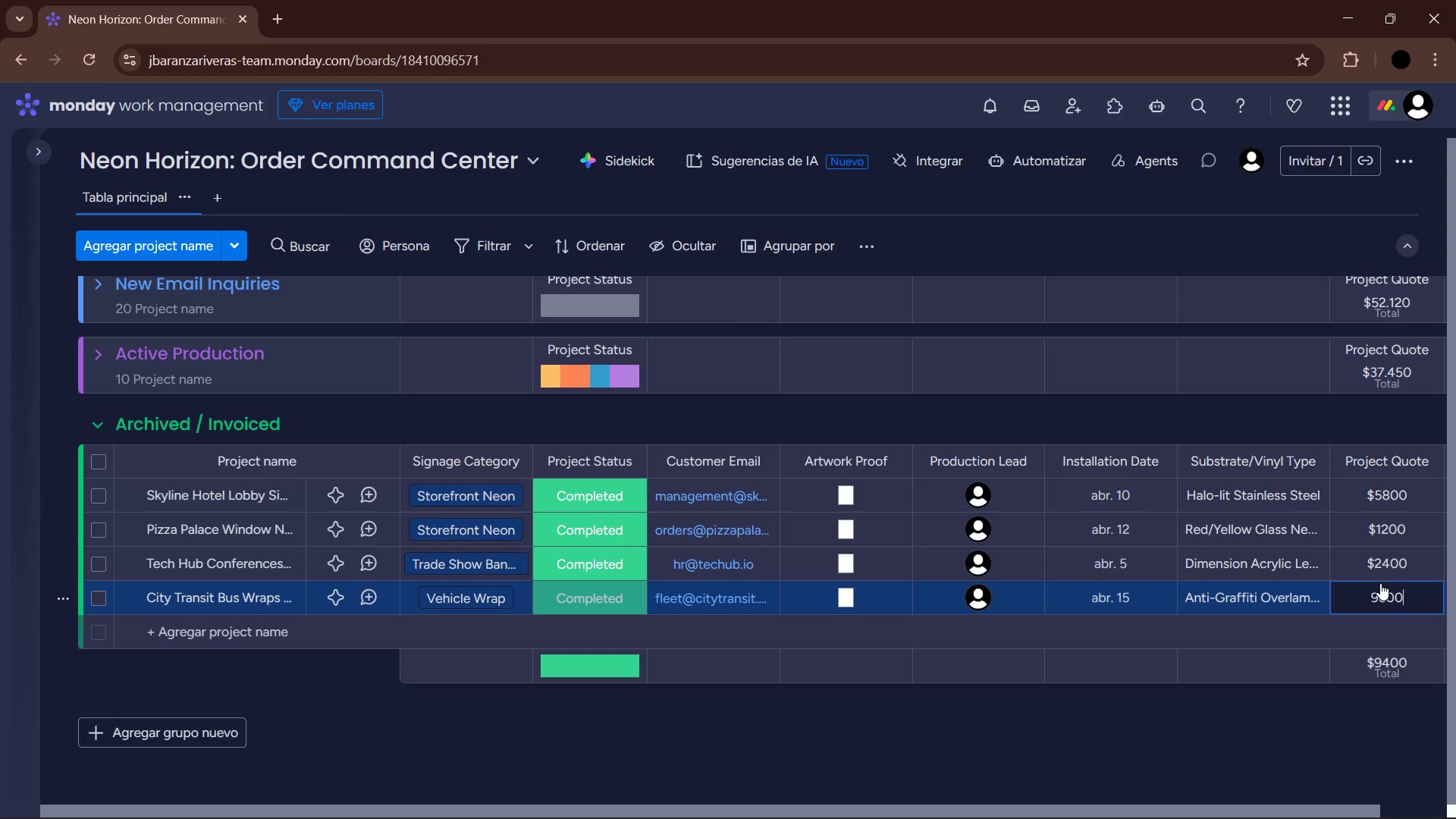 
key(Enter)
 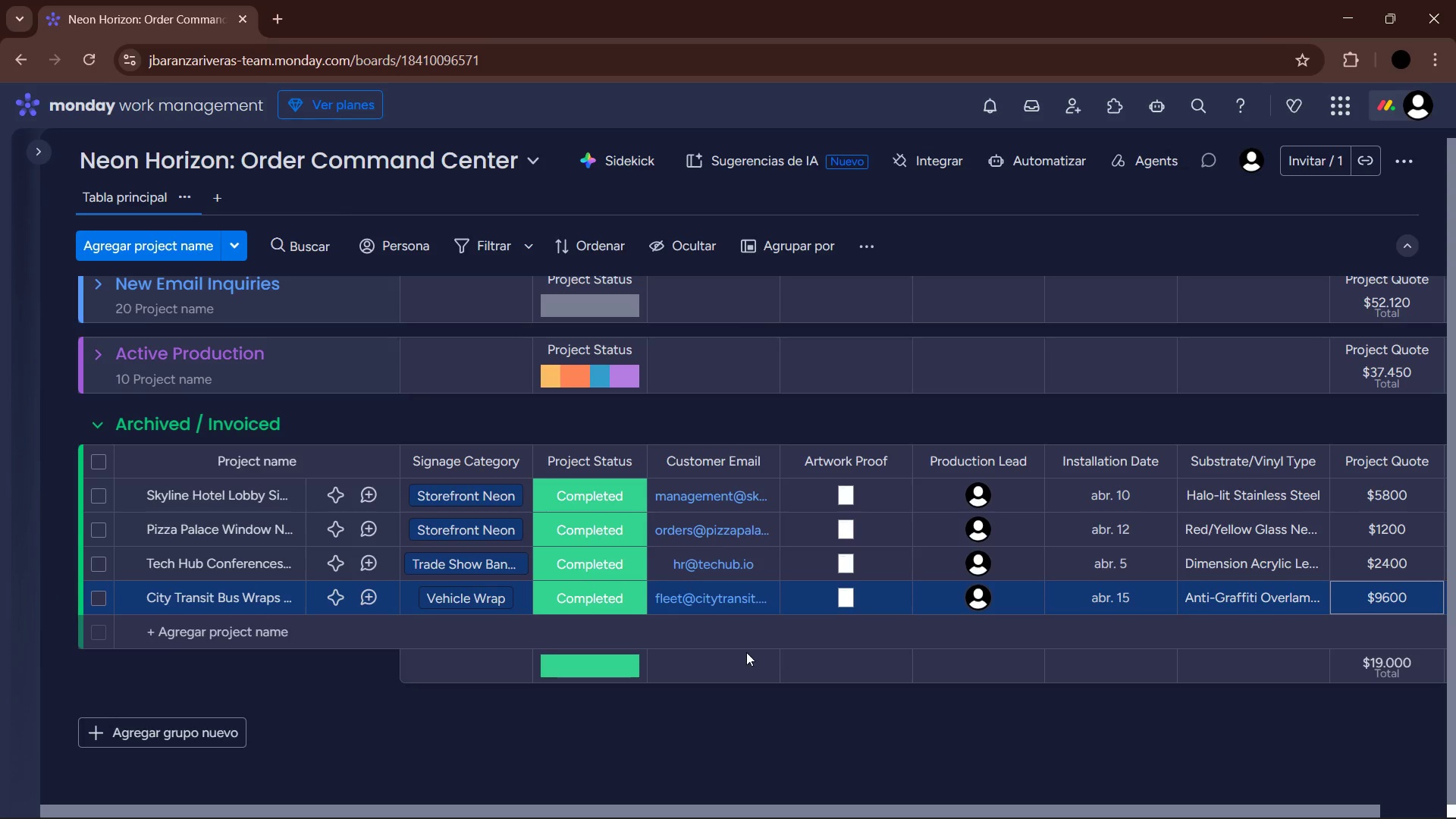 
left_click([357, 630])
 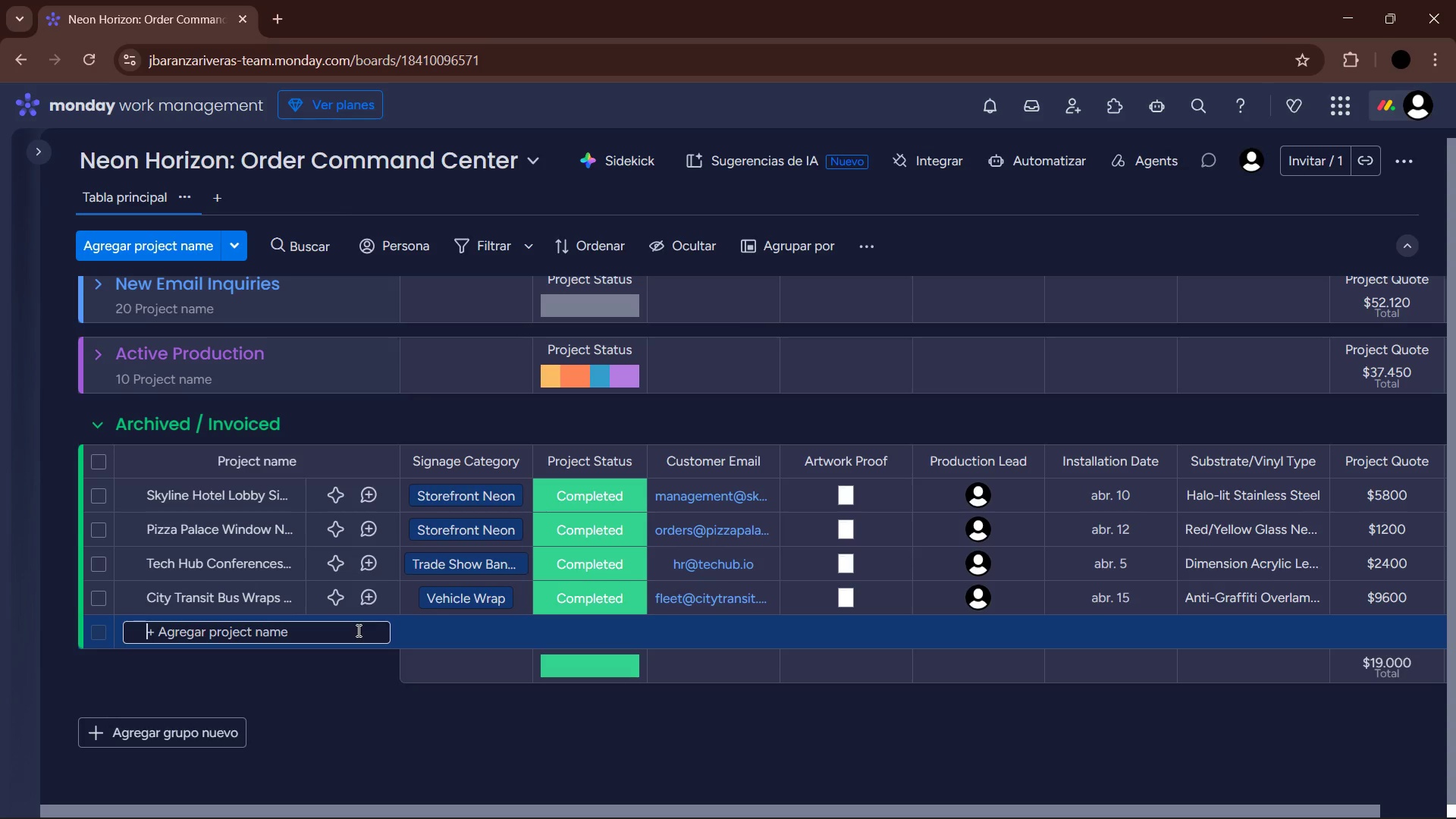 
wait(14.05)
 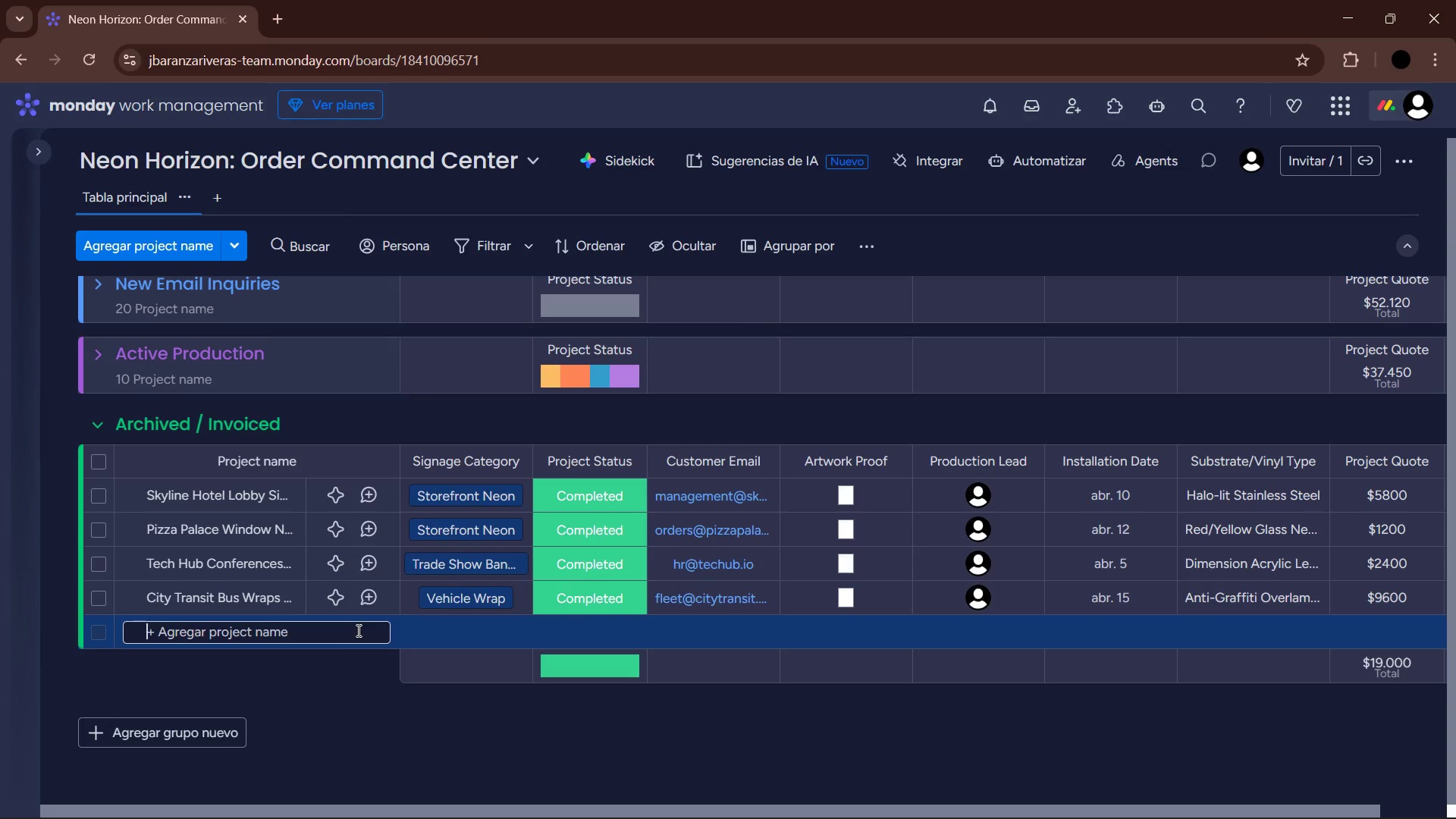 
type(Artisan Bakery Awning)
 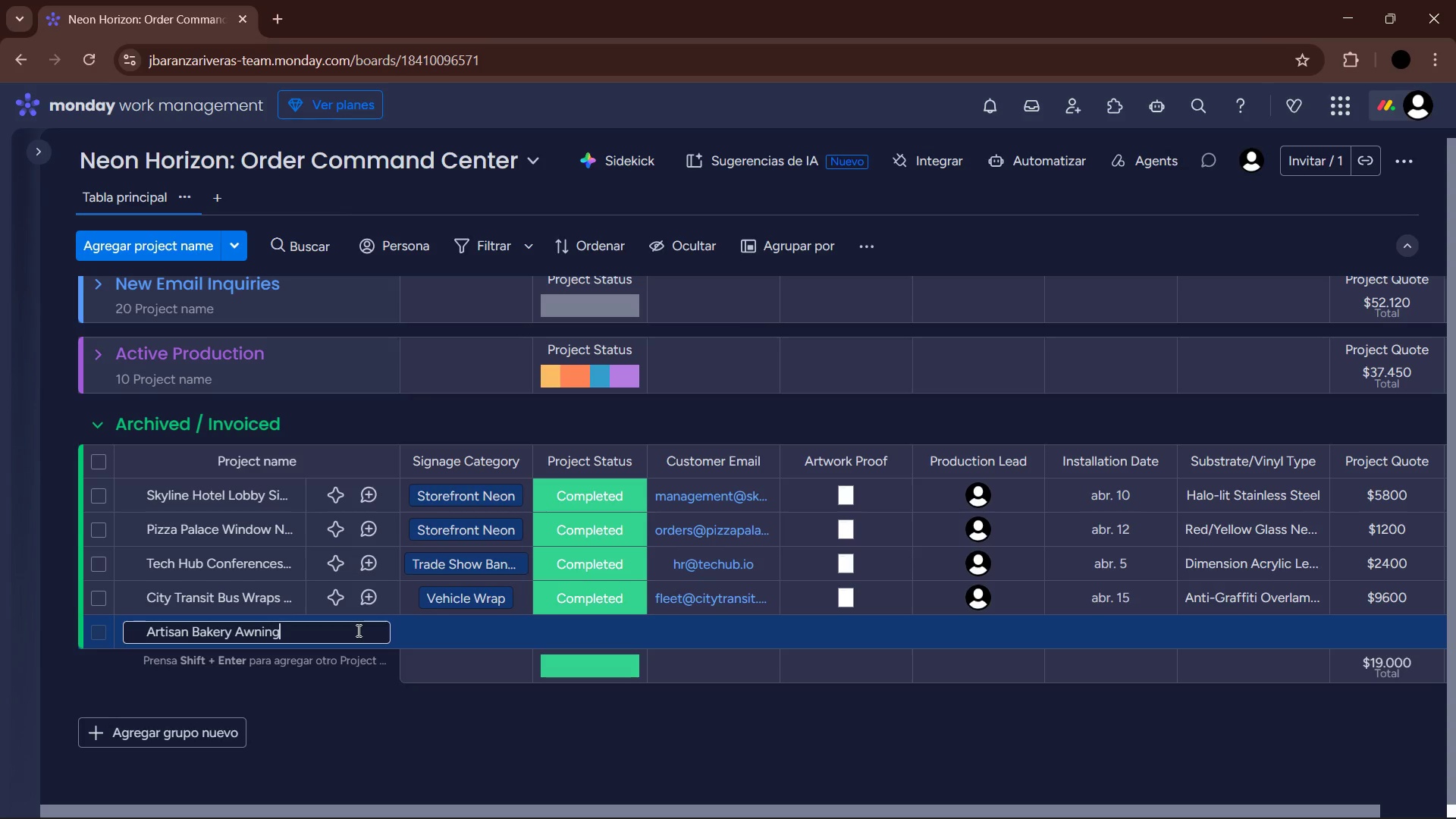 
key(Enter)
 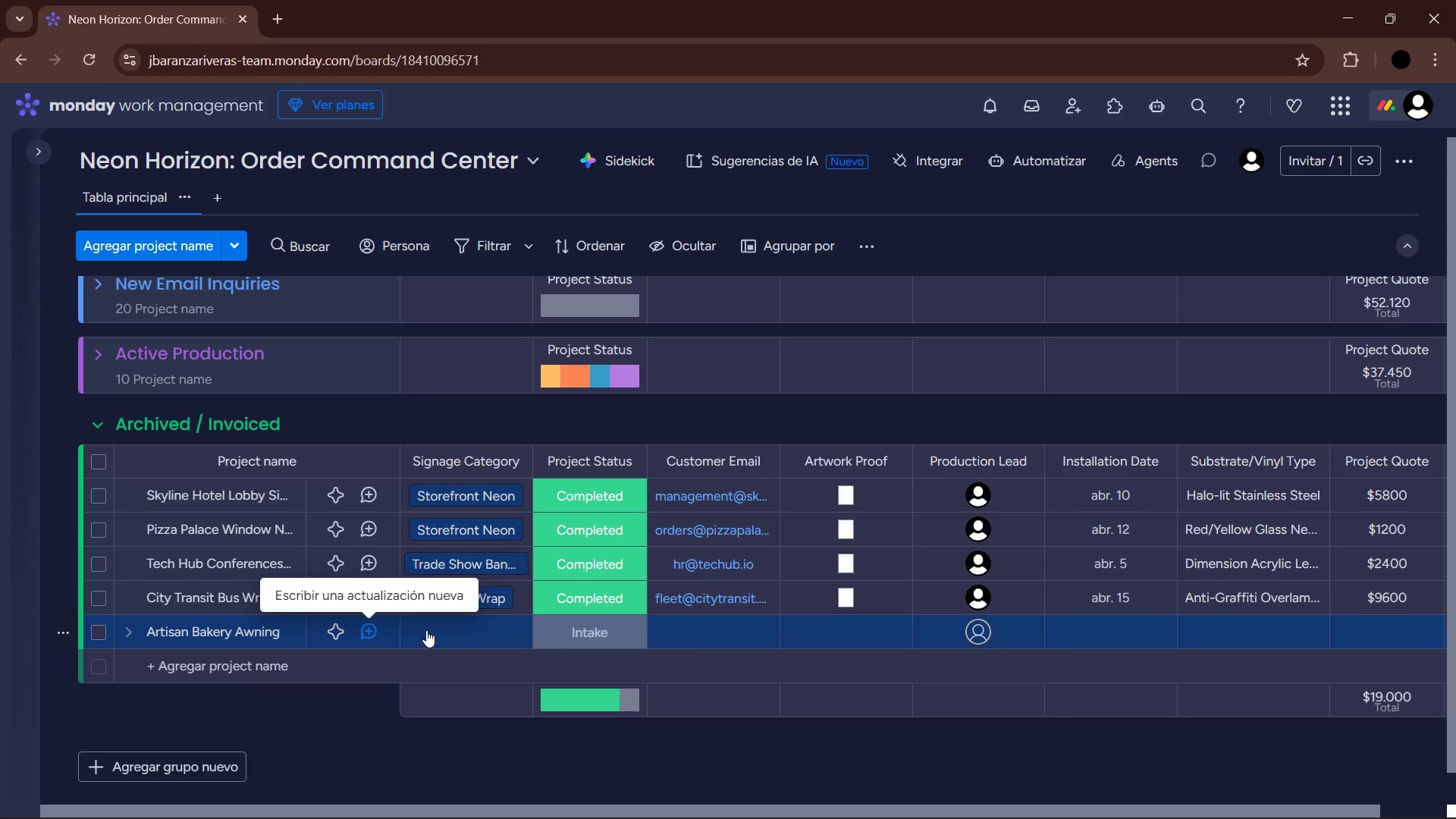 
left_click([479, 634])
 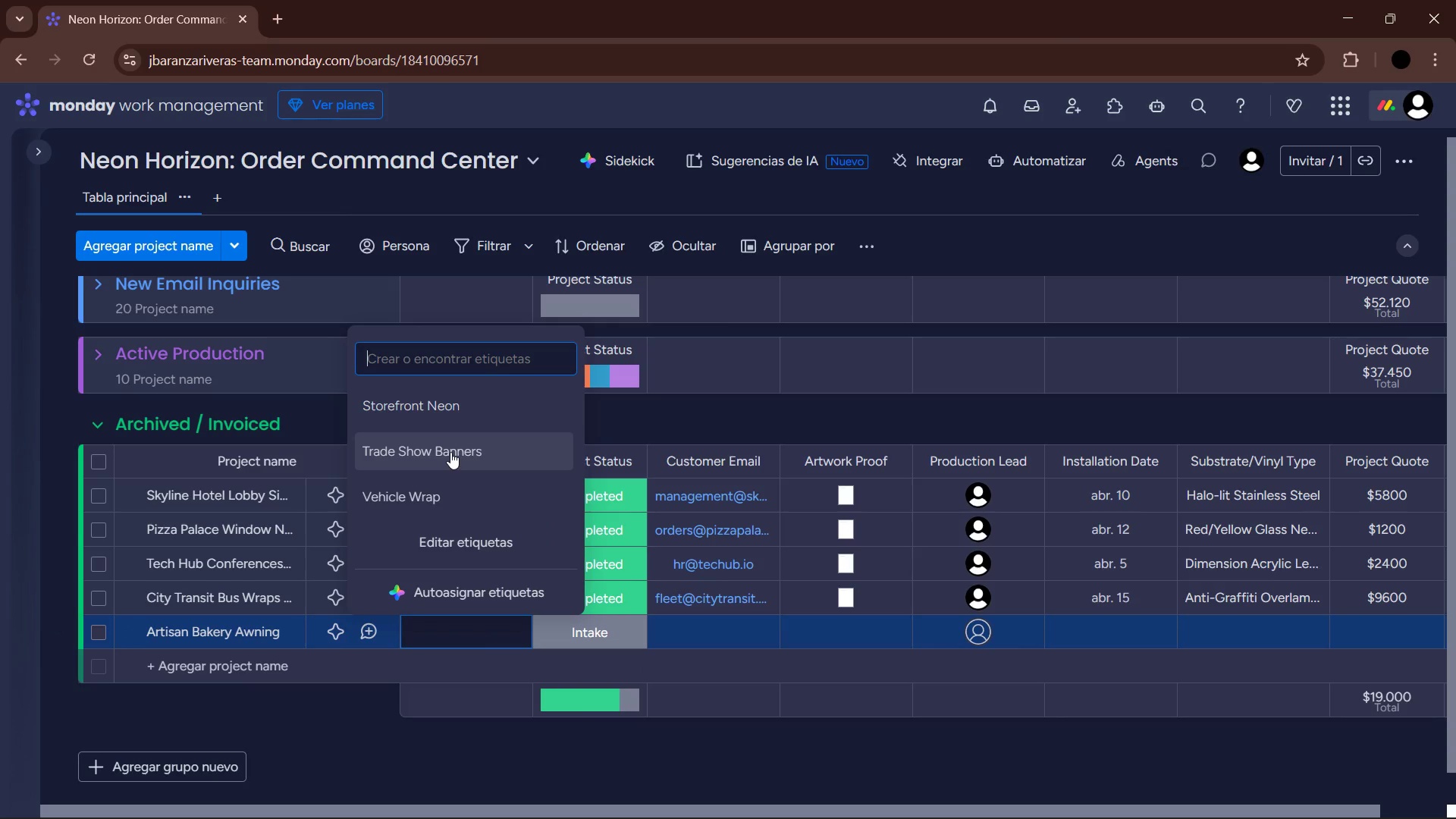 
left_click([445, 419])
 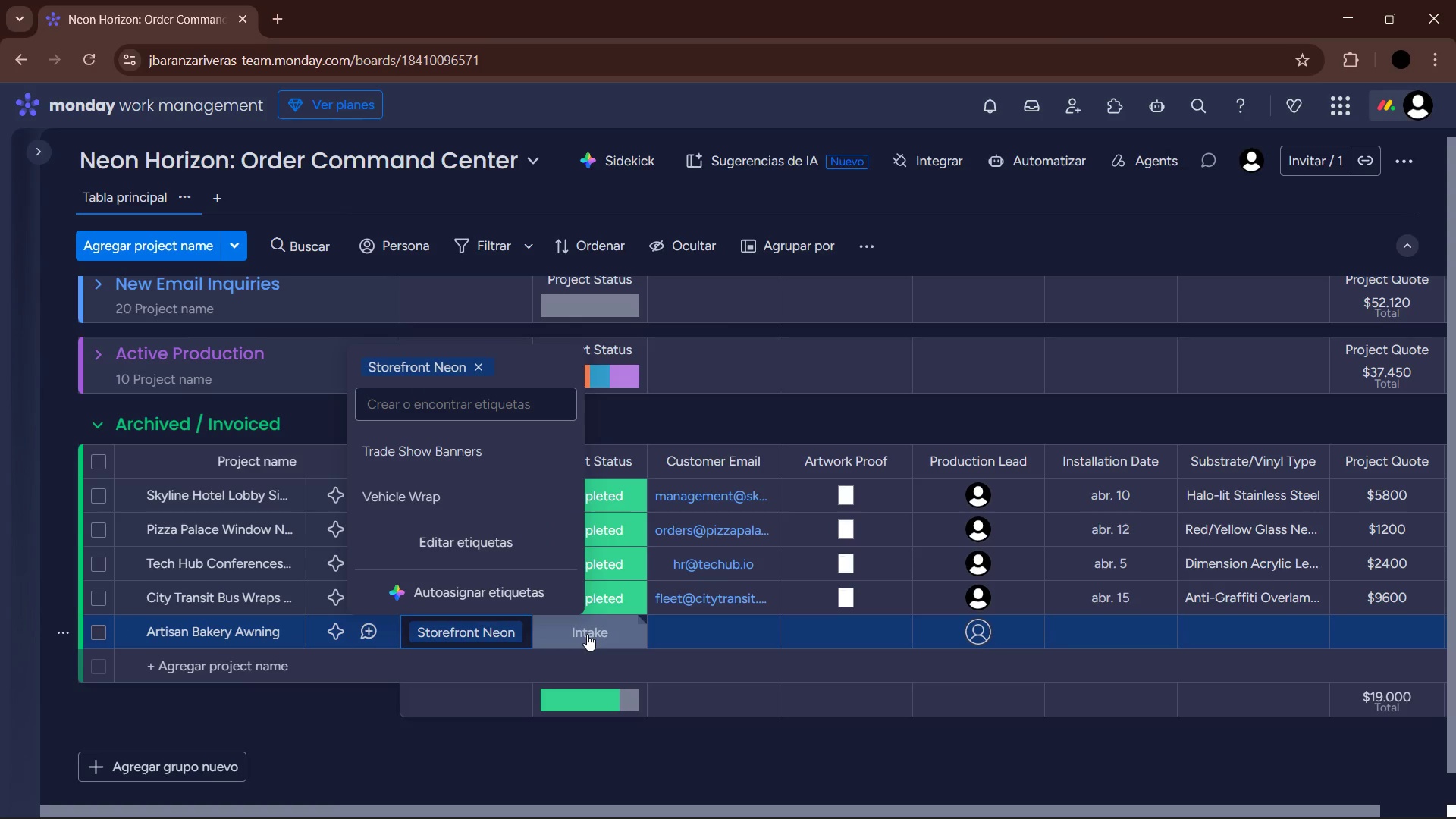 
wait(6.91)
 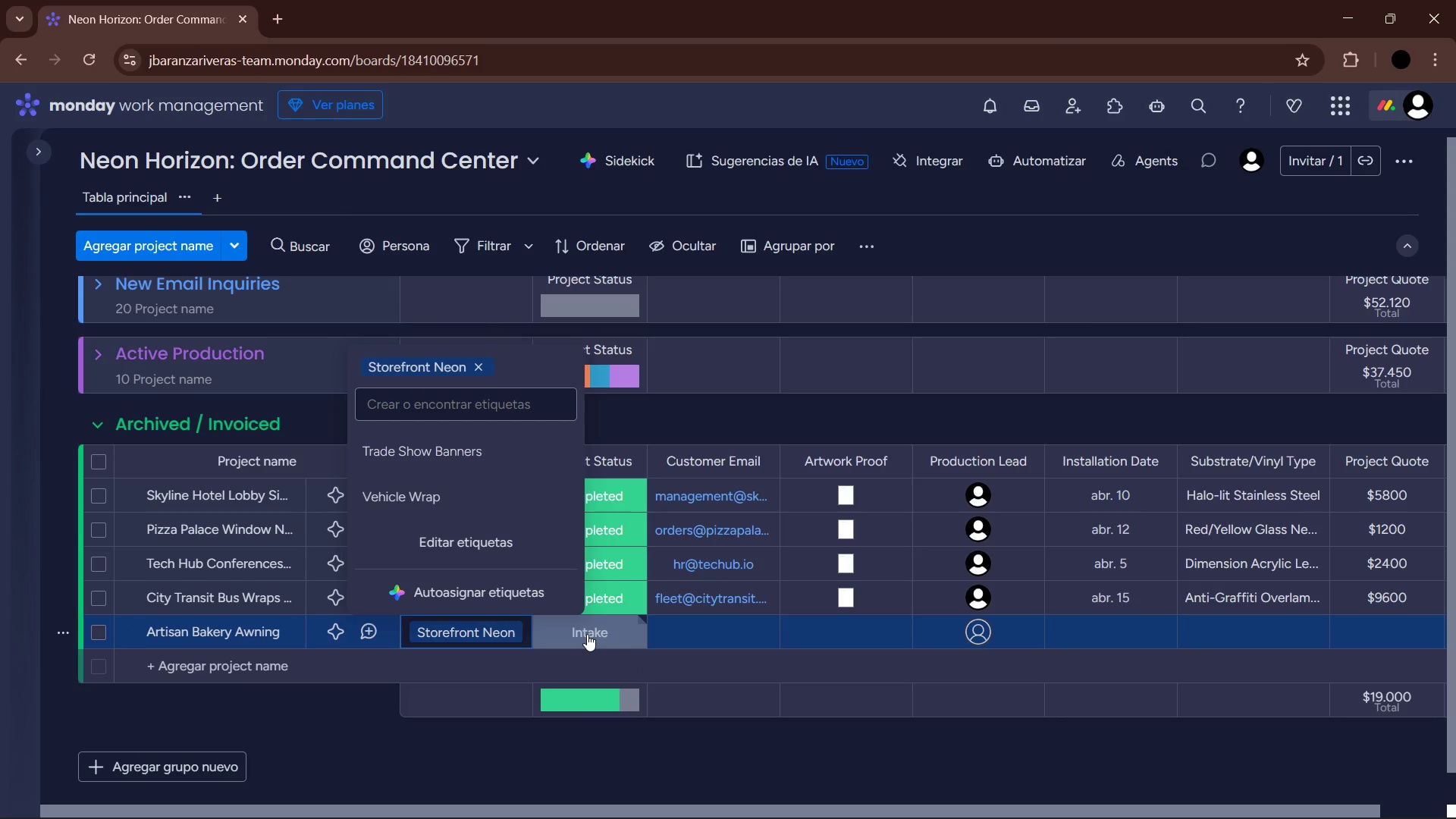 
left_click([595, 636])
 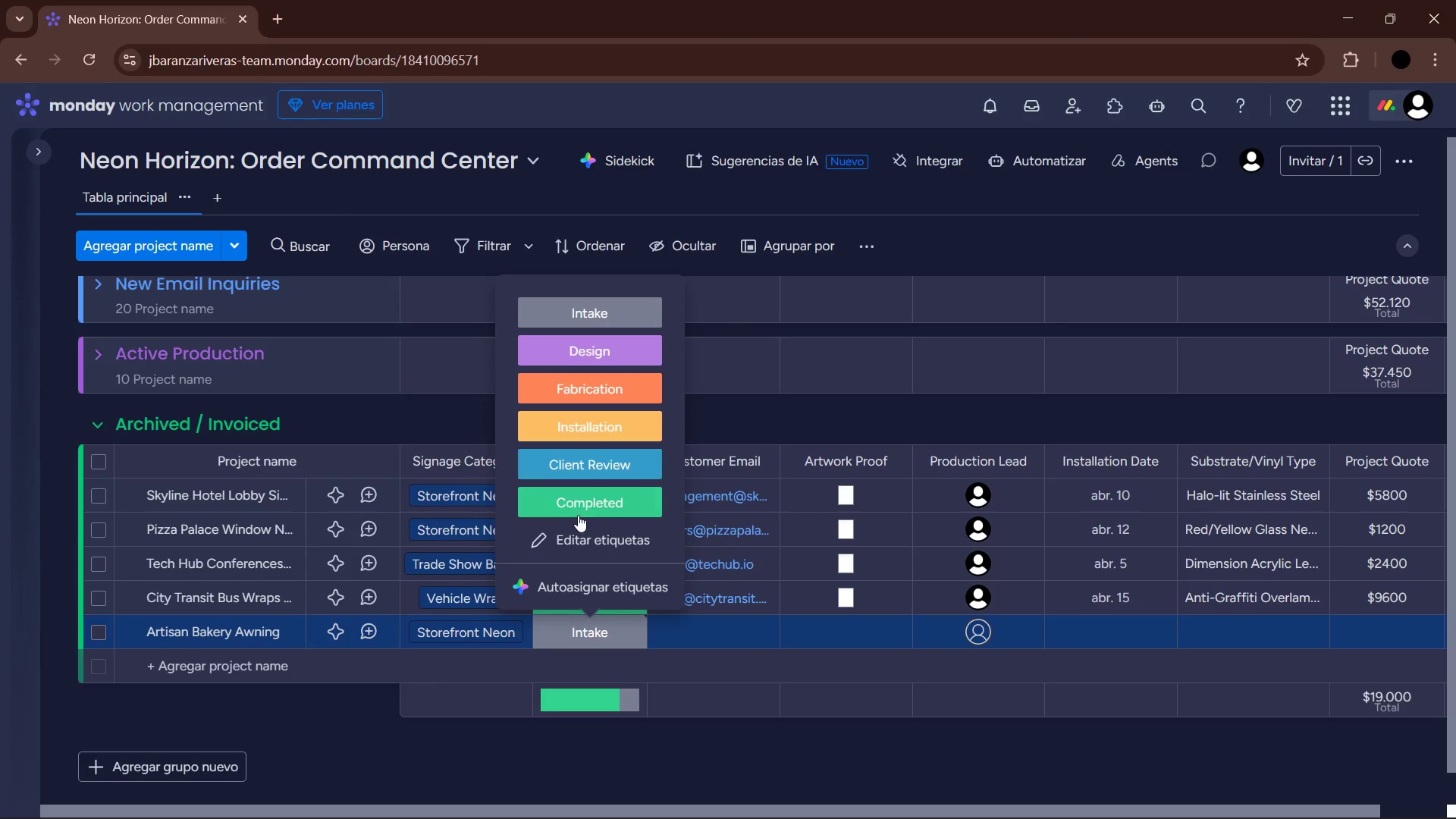 
left_click([579, 511])
 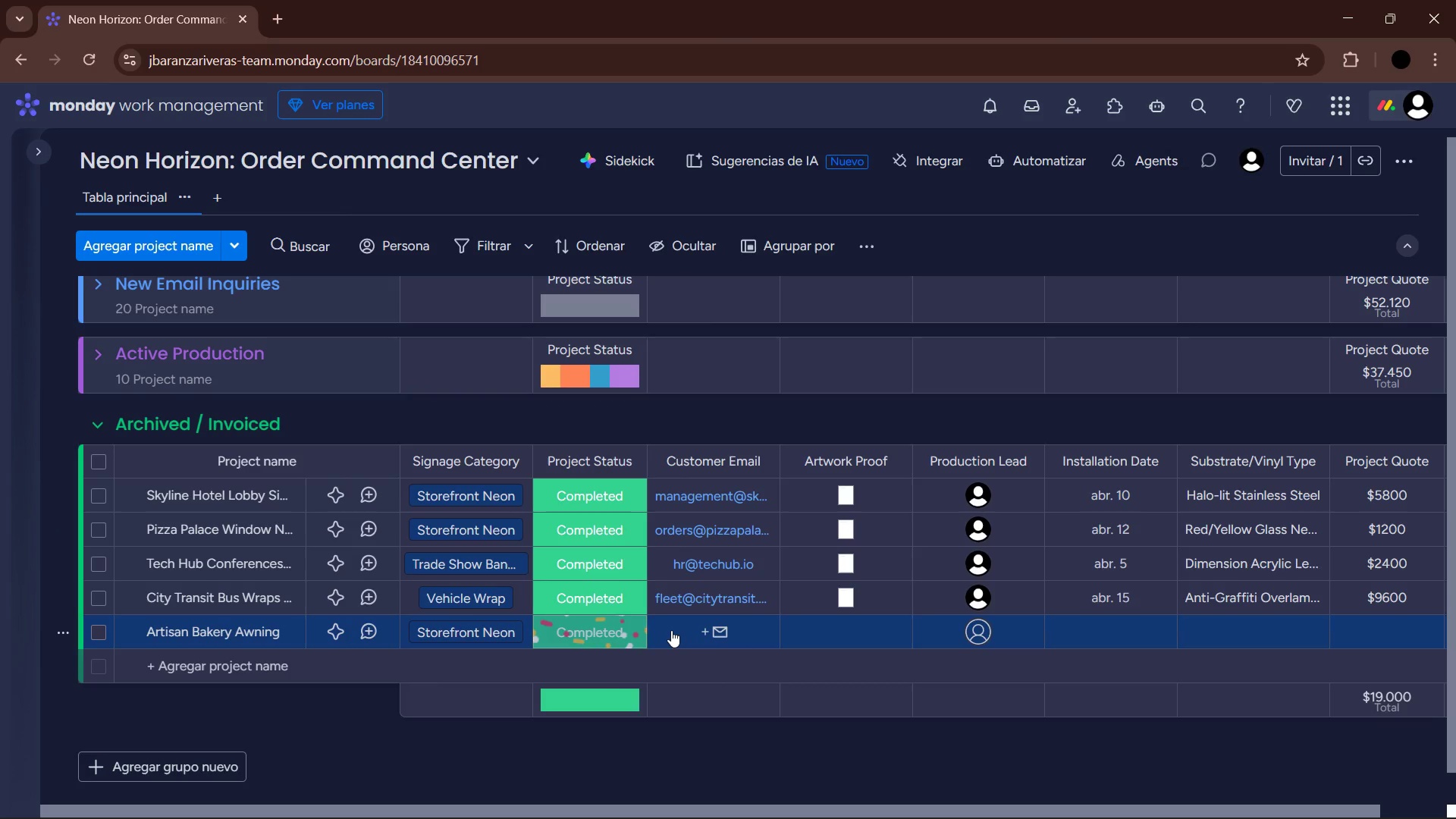 
left_click([671, 630])
 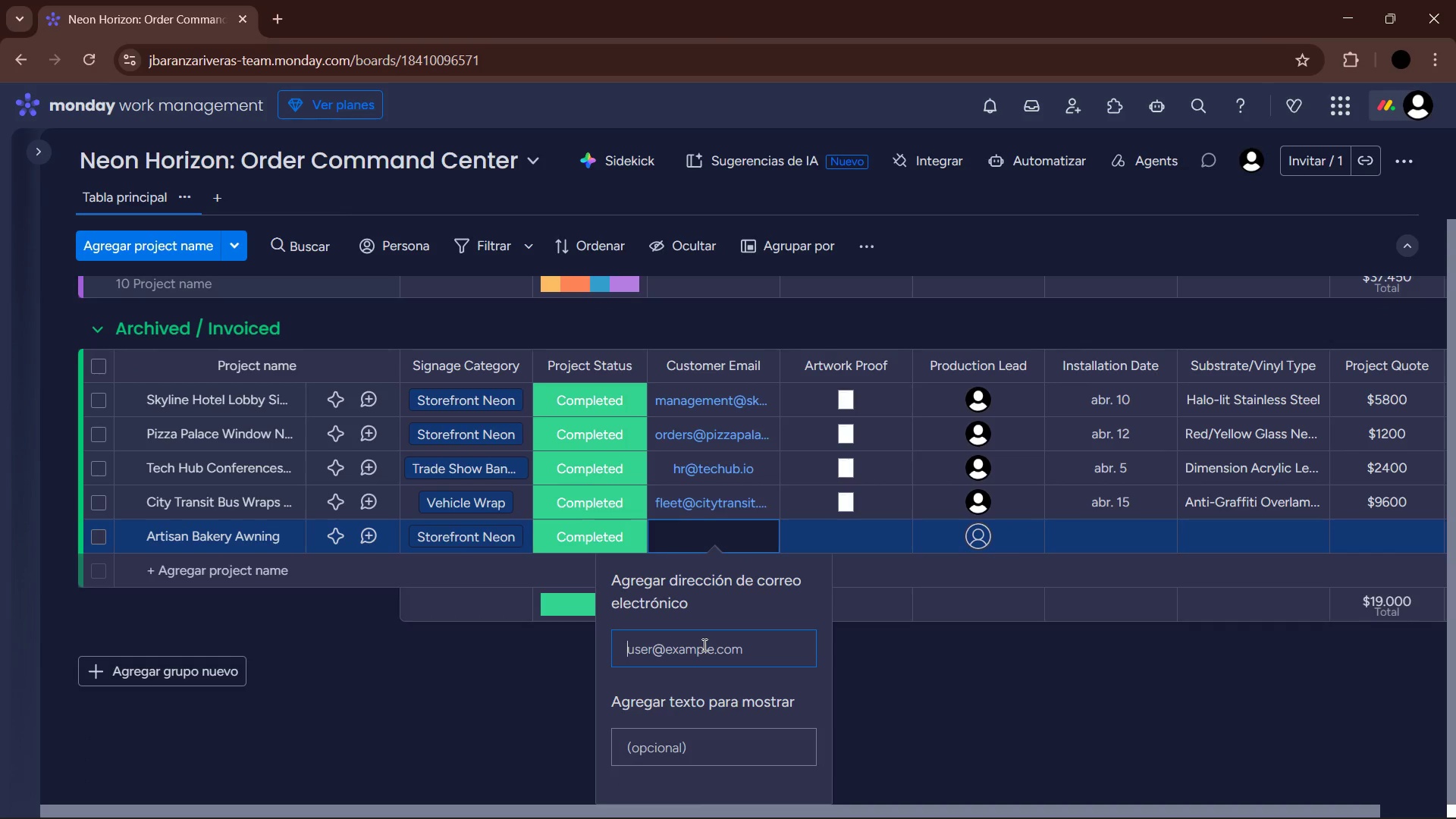 
type(baker)
 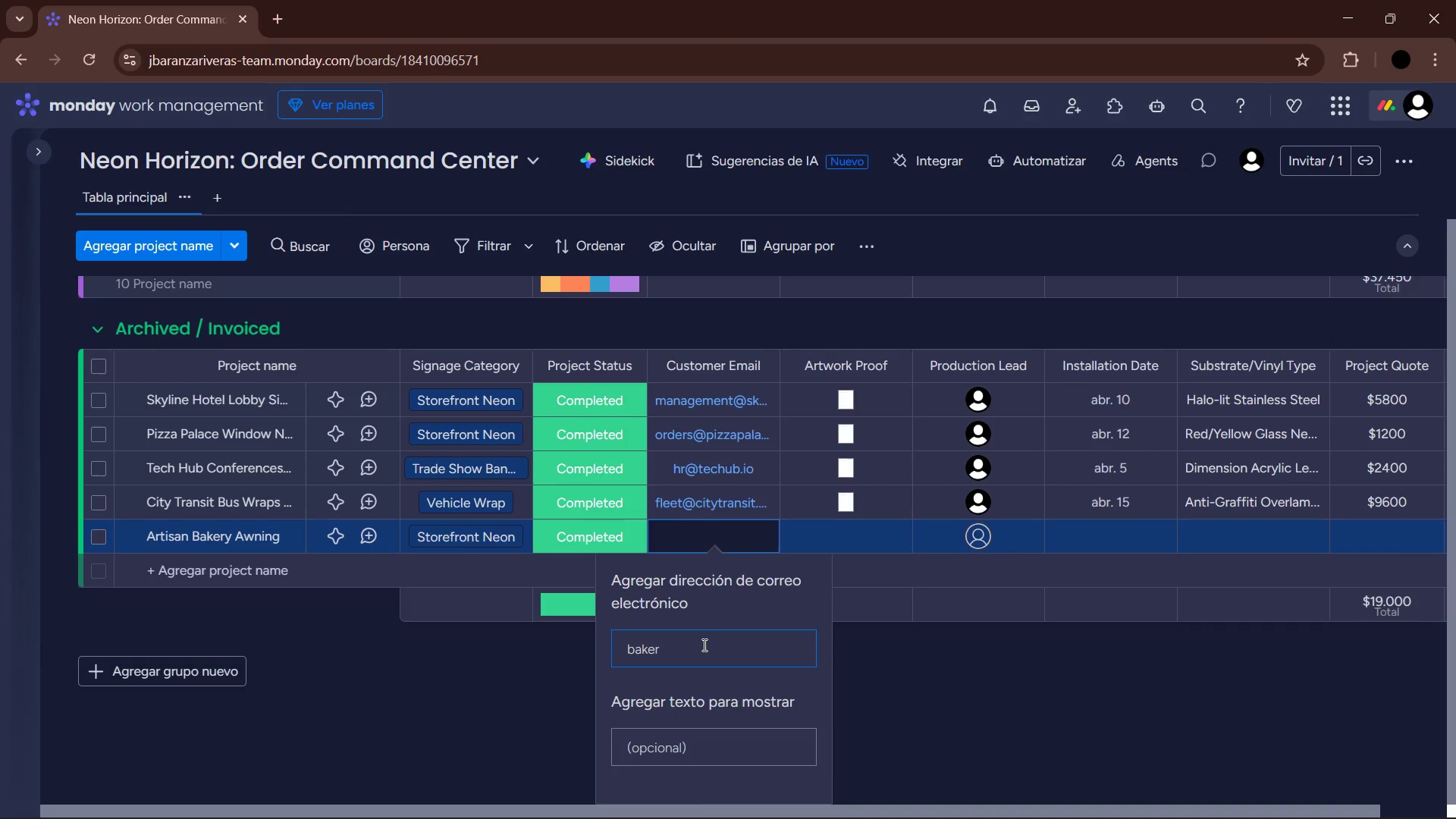 
key(Control+ControlLeft)
 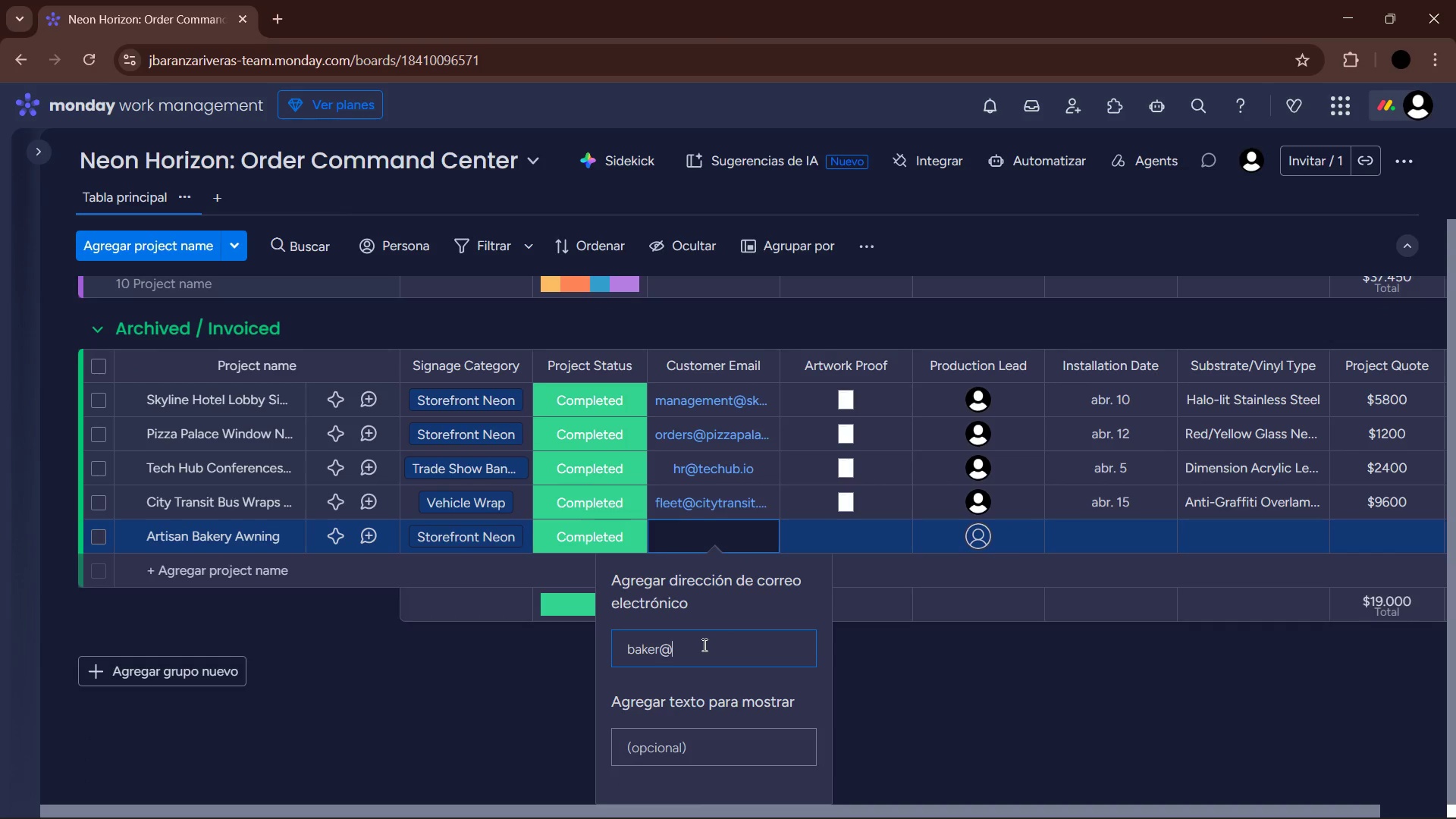 
key(Alt+Control+AltRight)
 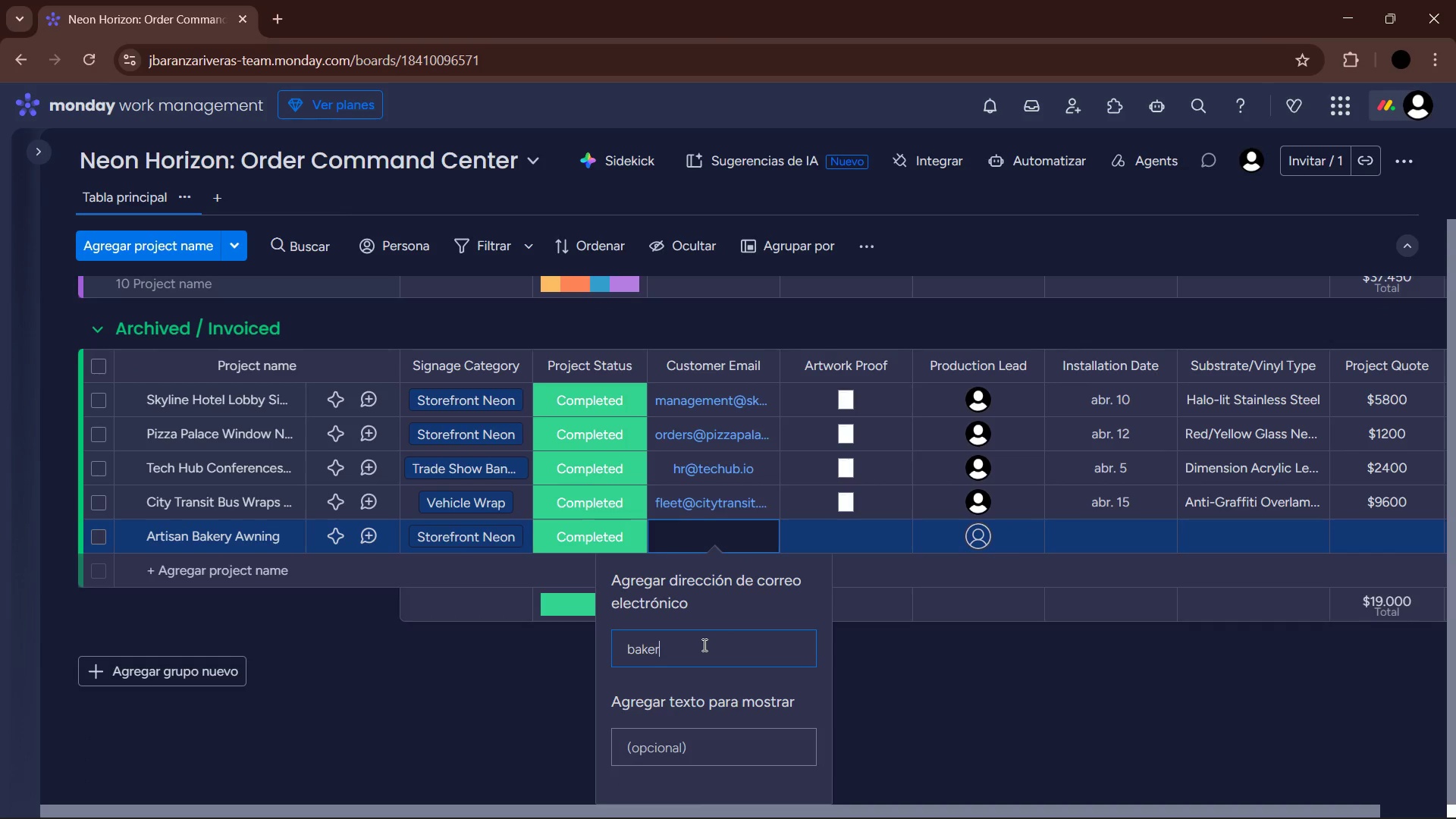 
key(Alt+Control+Q)
 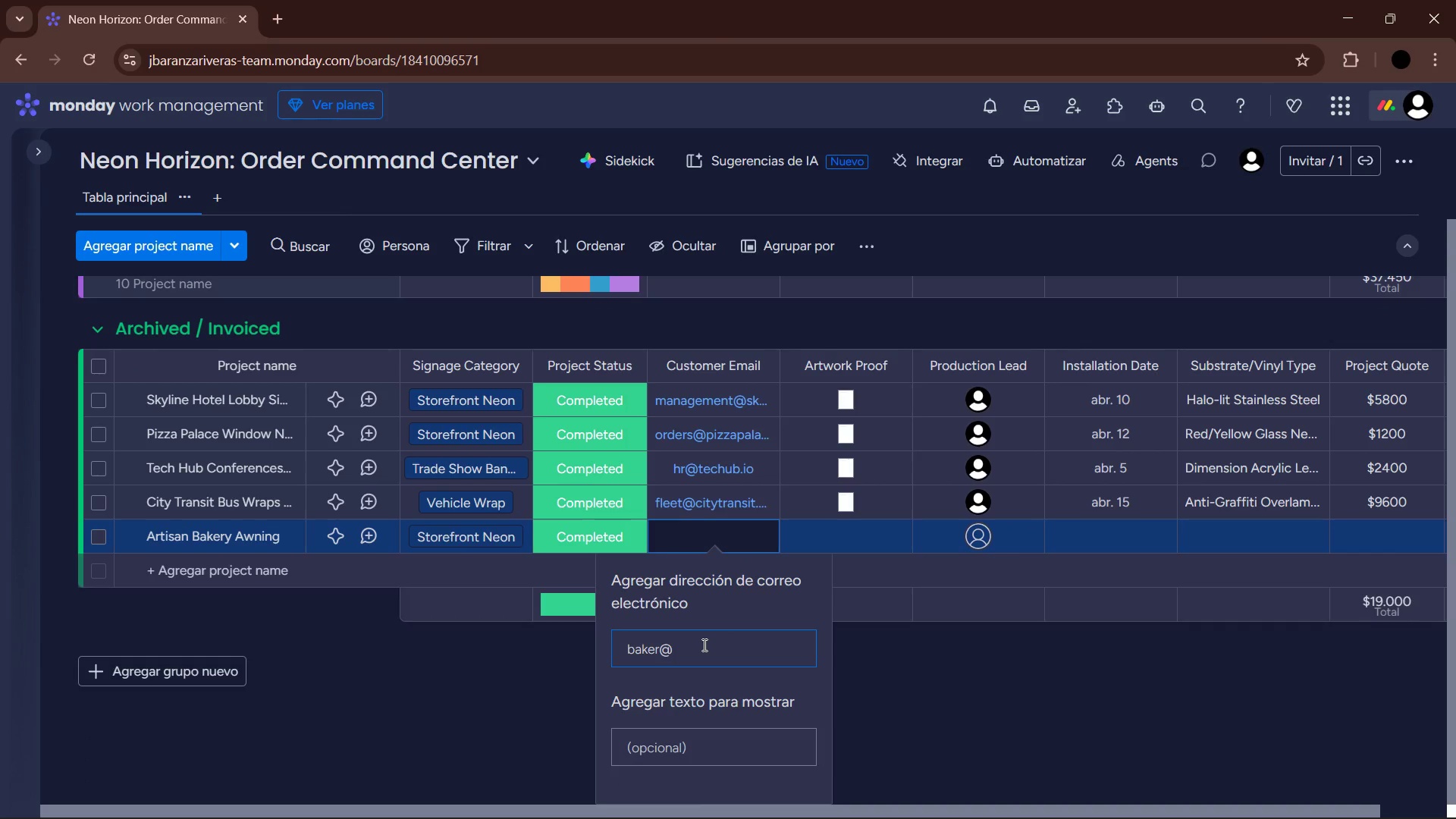 
type(sourding)
key(Backspace)
key(Backspace)
key(Backspace)
key(Backspace)
type(dough.com)
 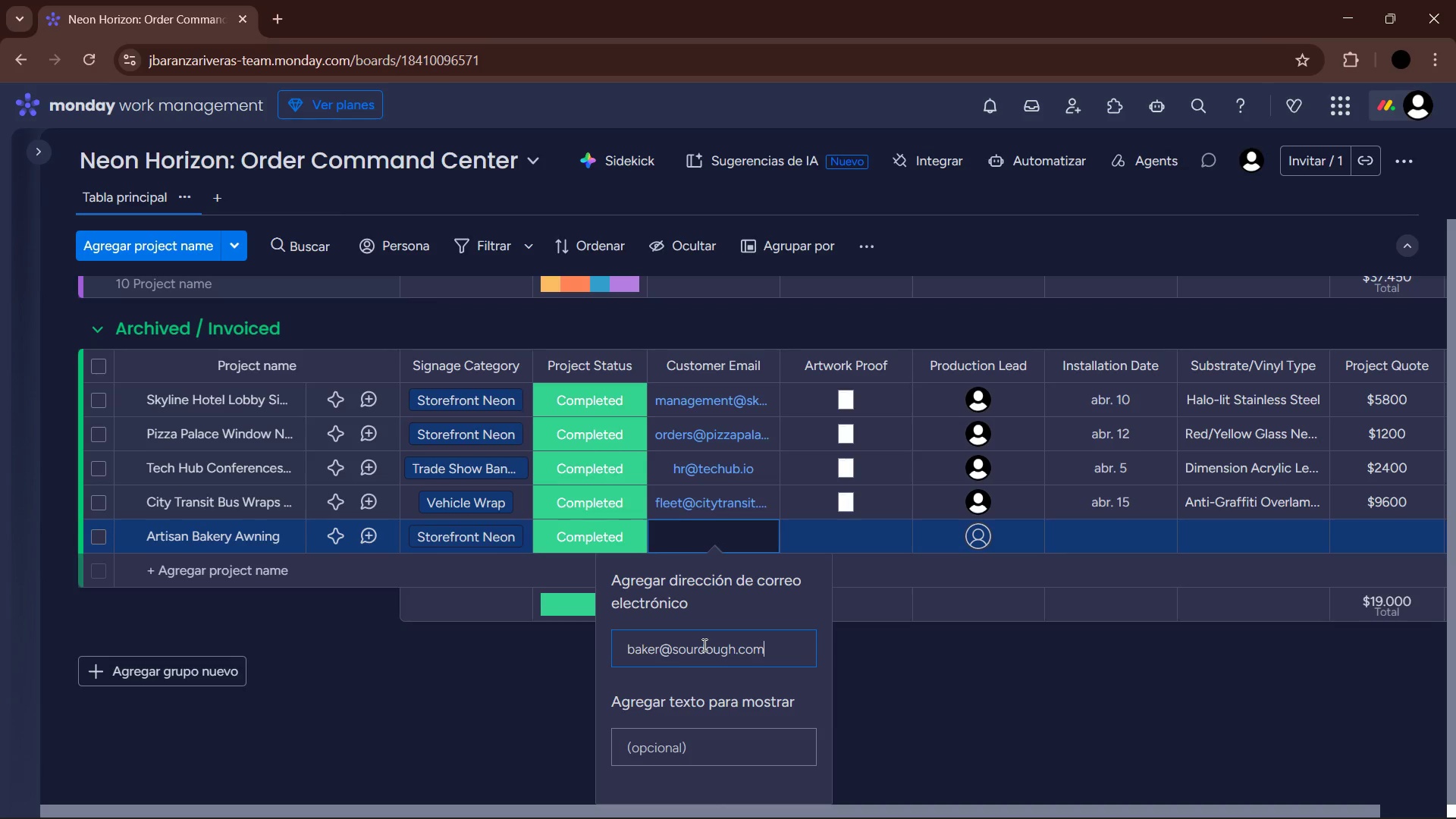 
key(Enter)
 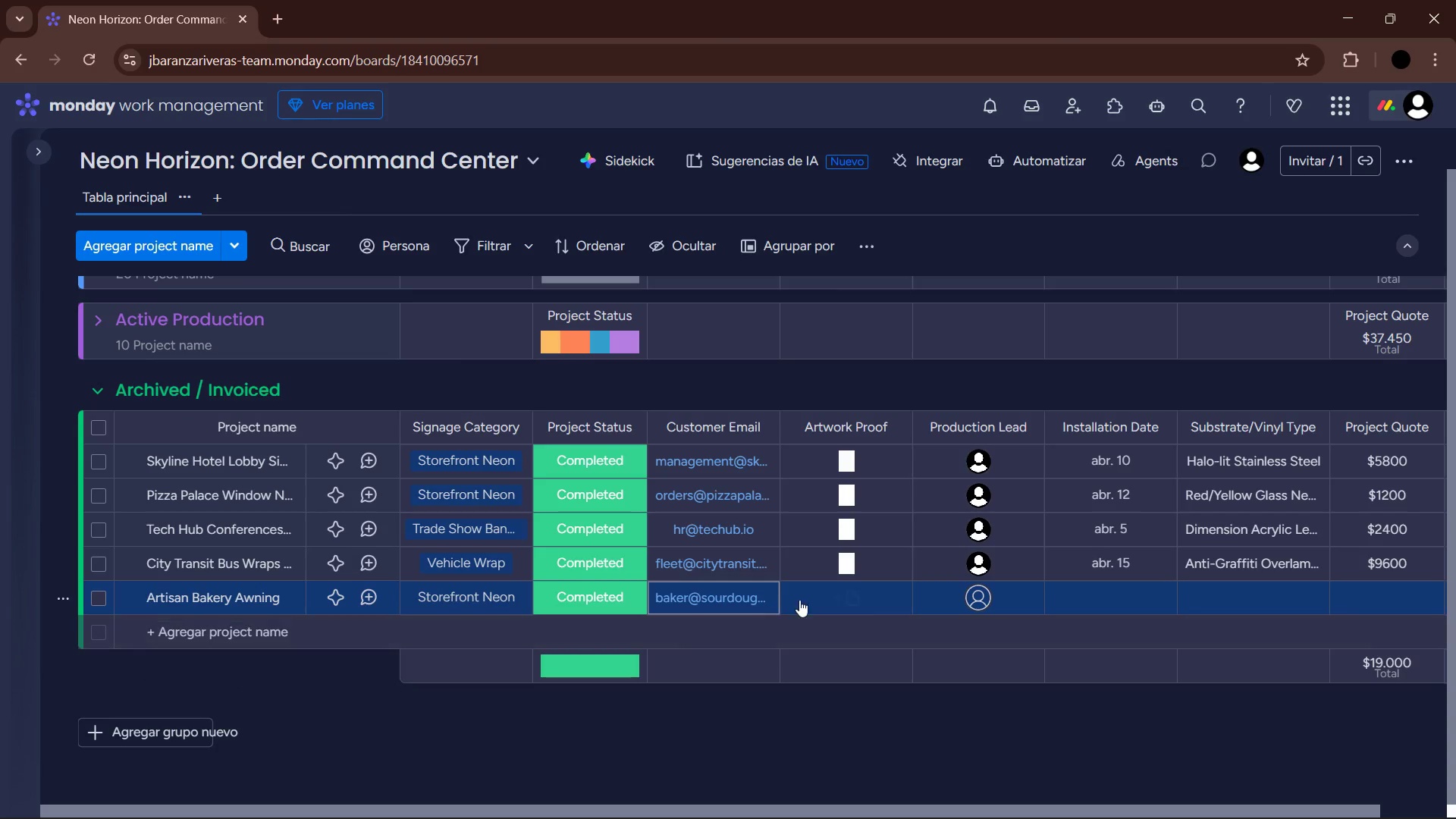 
left_click([859, 597])
 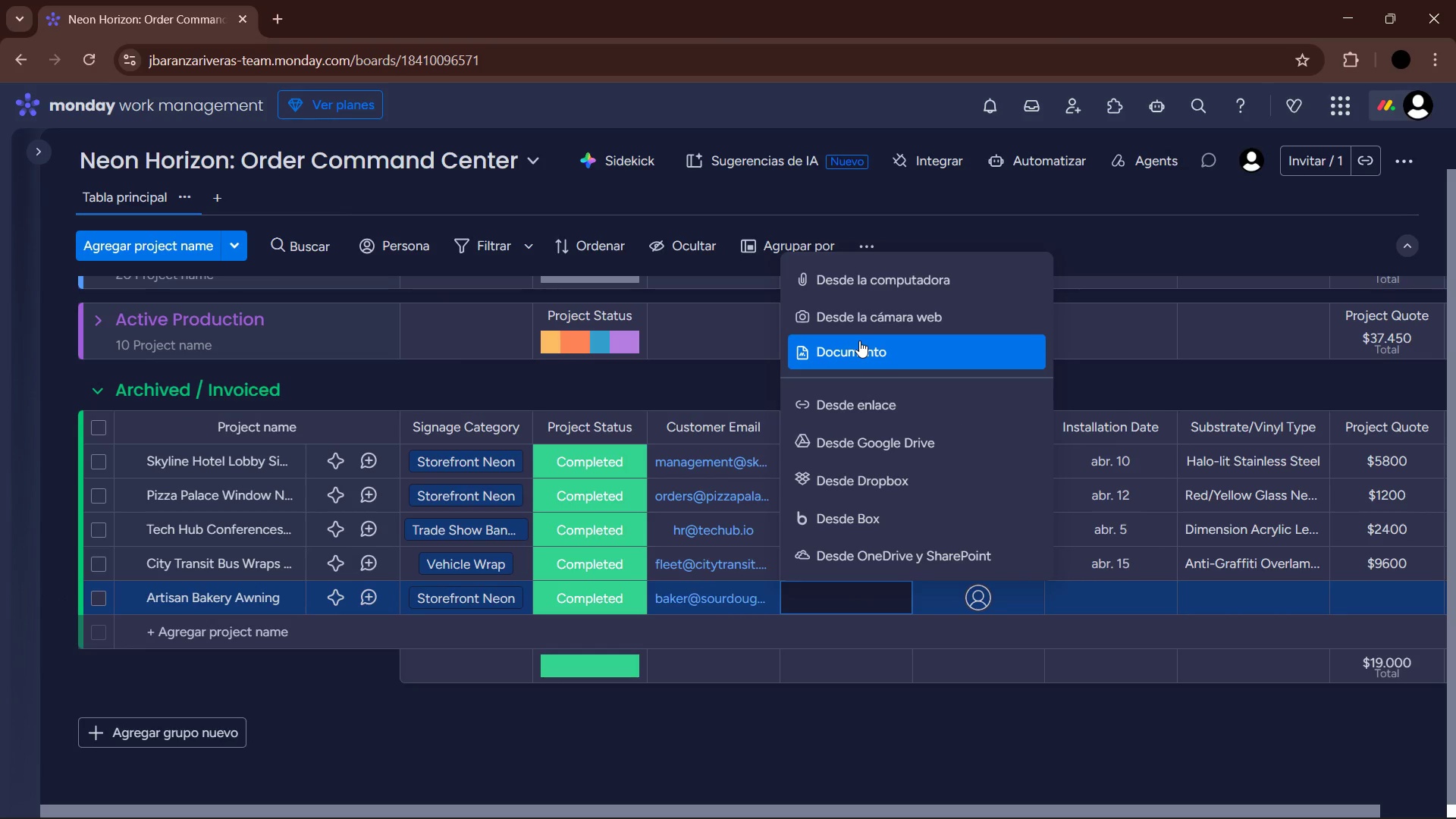 
left_click([847, 271])
 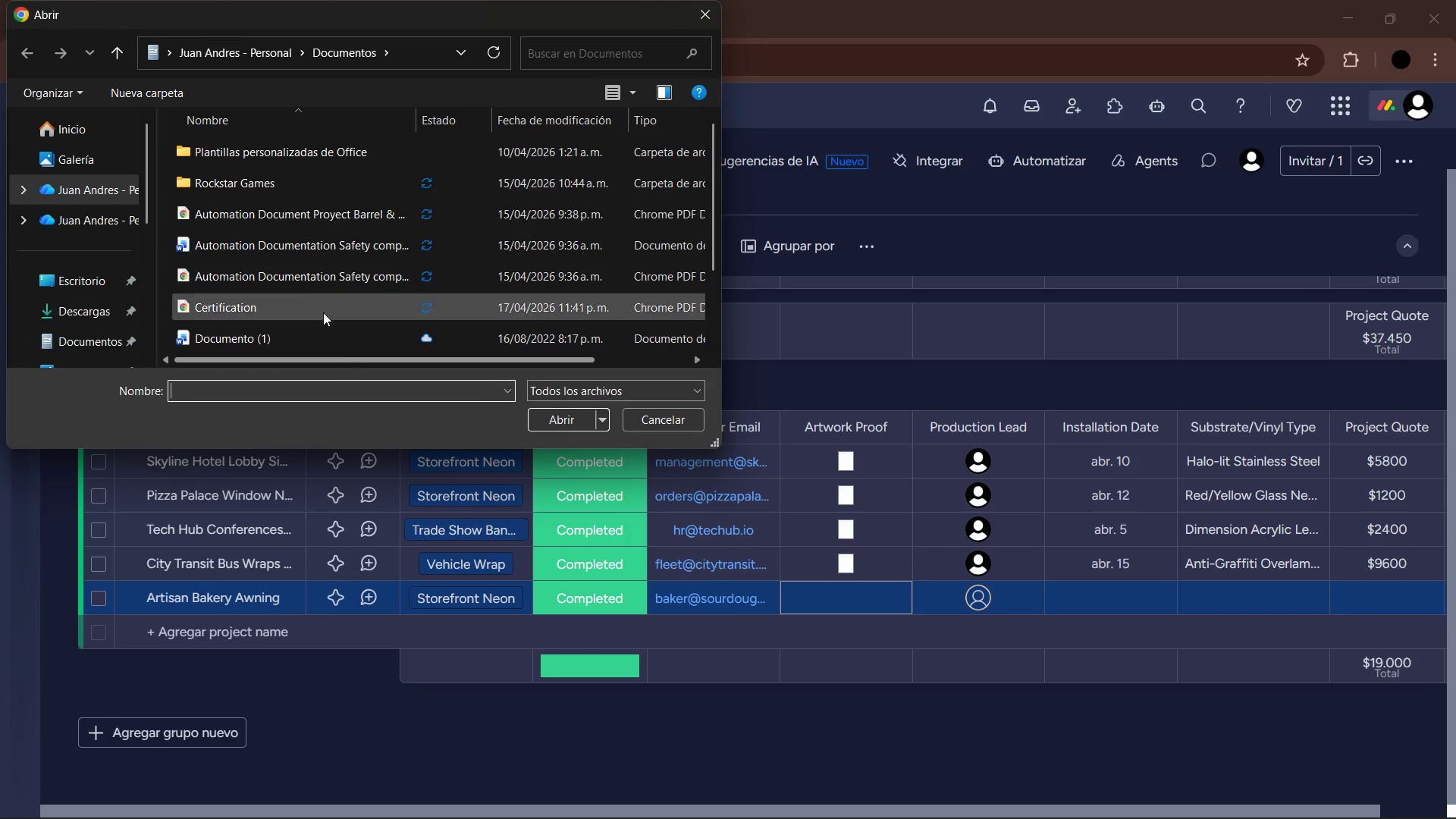 
left_click([307, 299])
 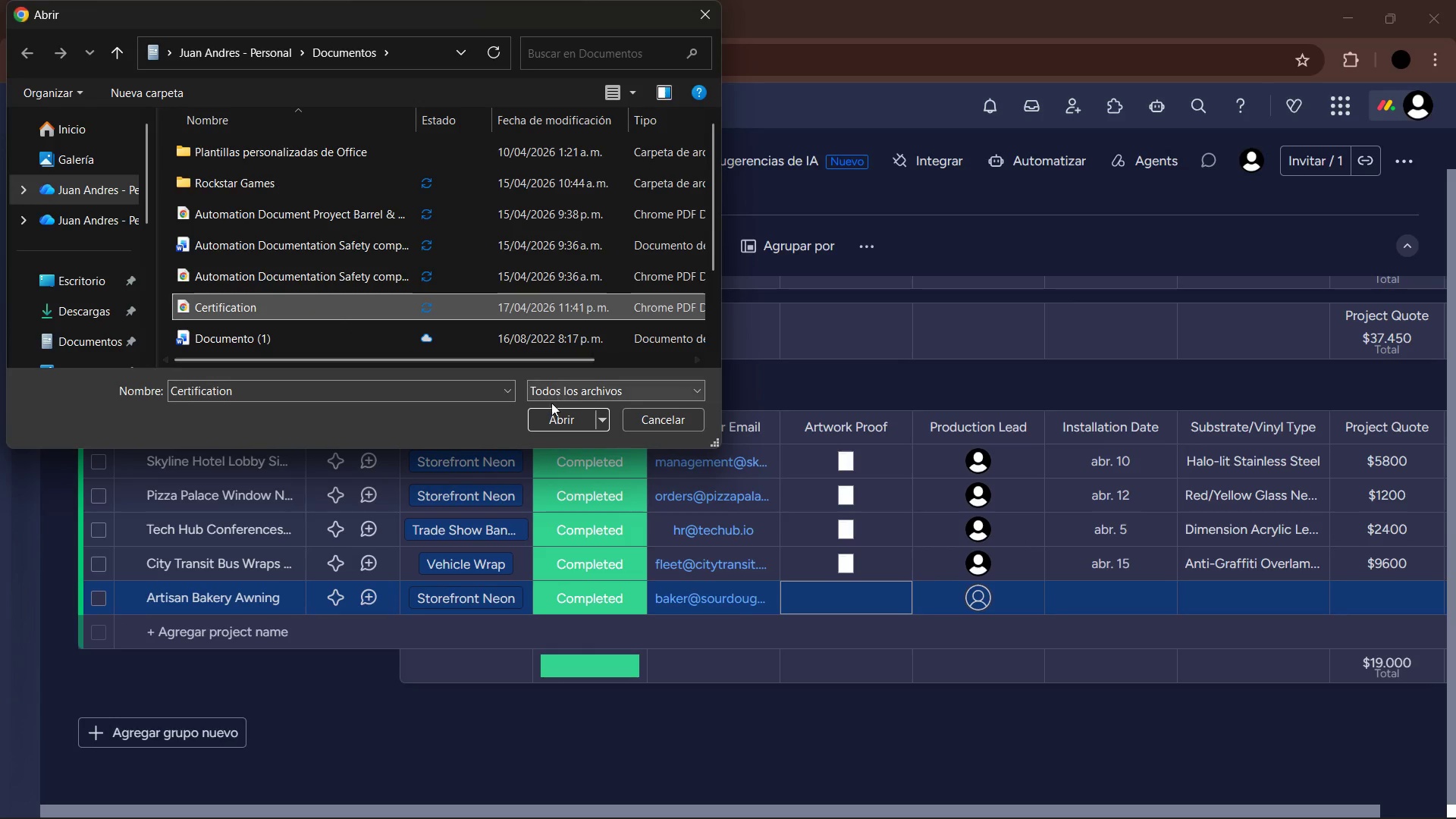 
left_click([554, 422])
 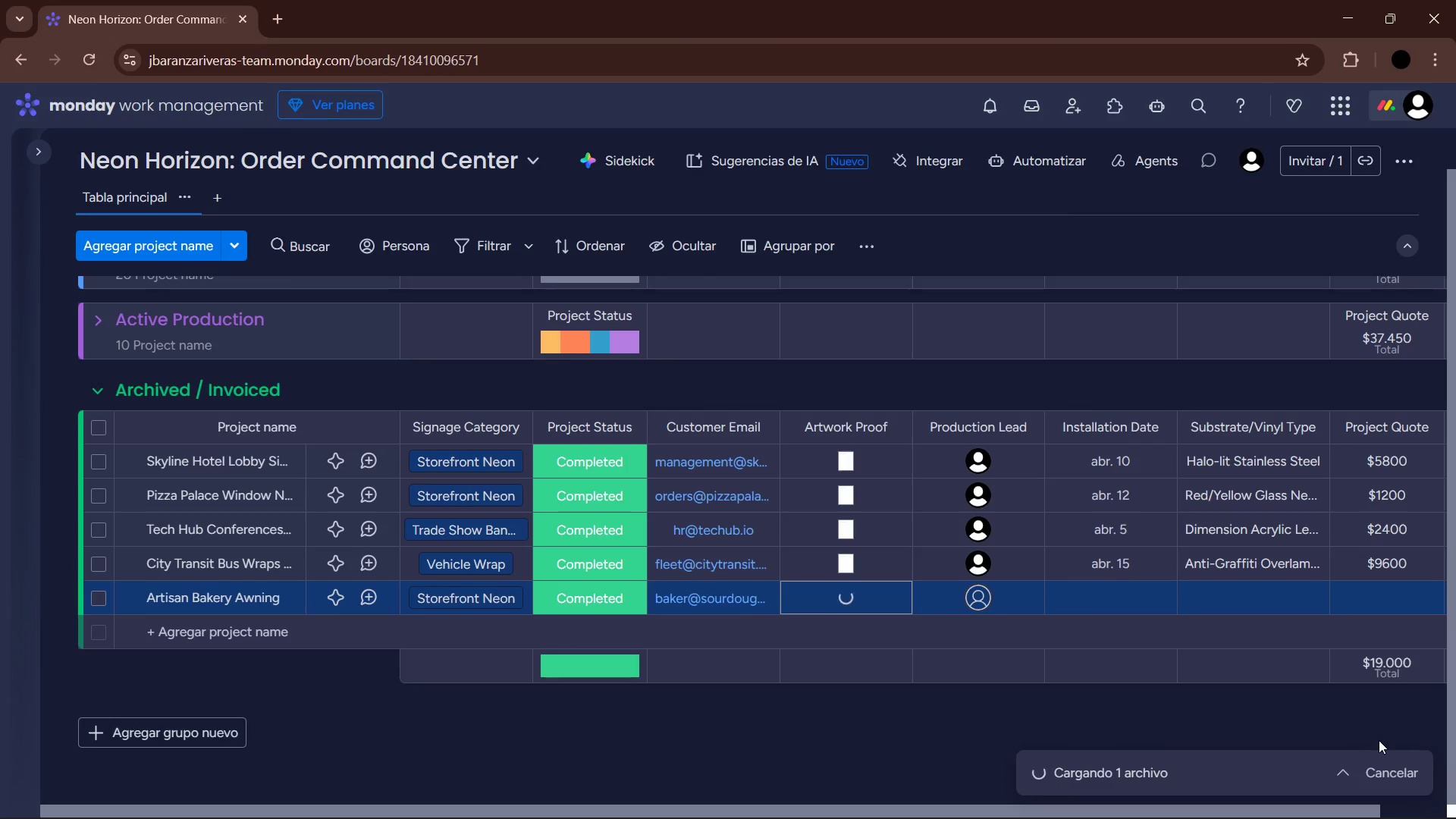 
left_click([1393, 769])
 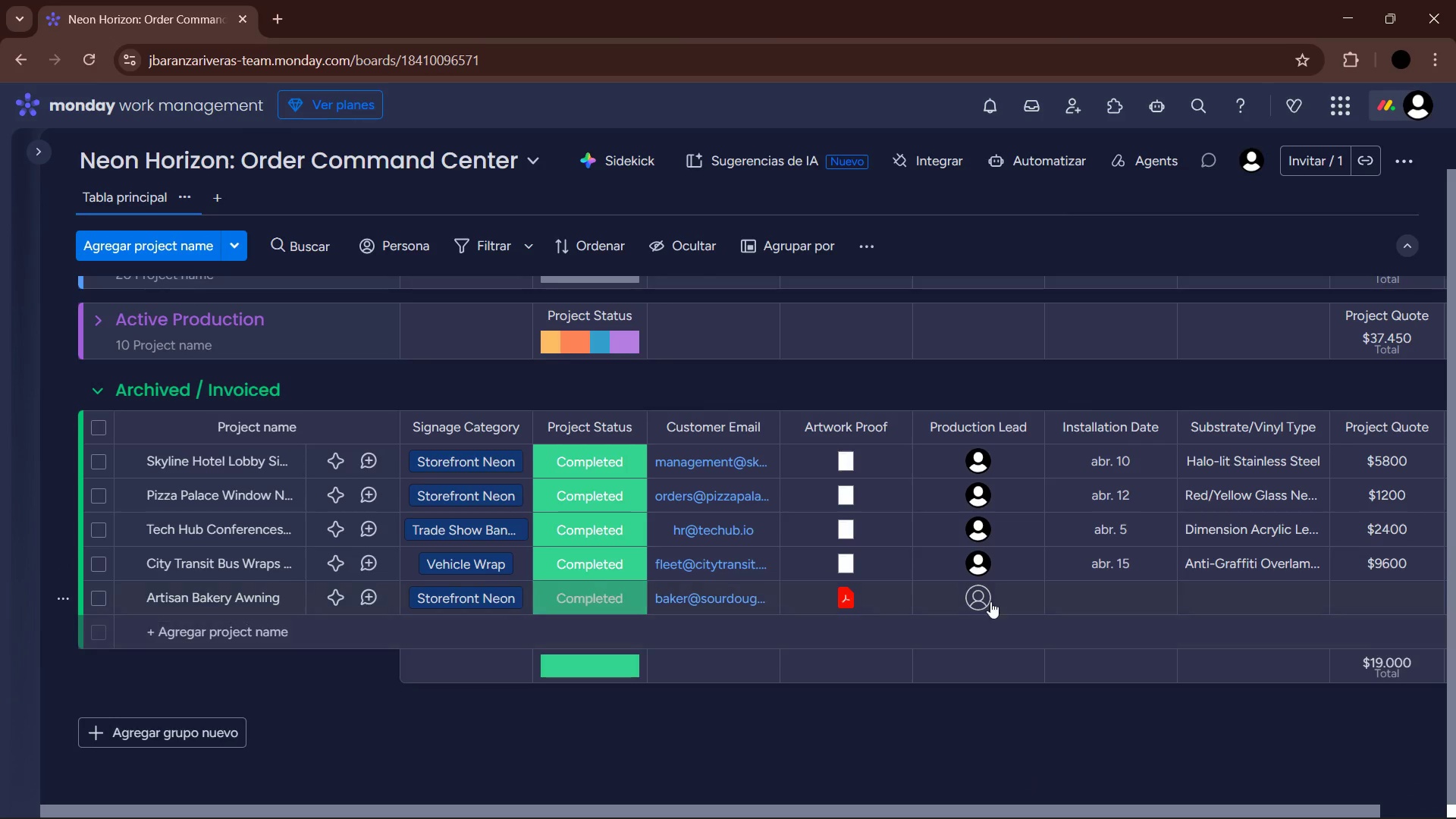 
left_click([968, 604])
 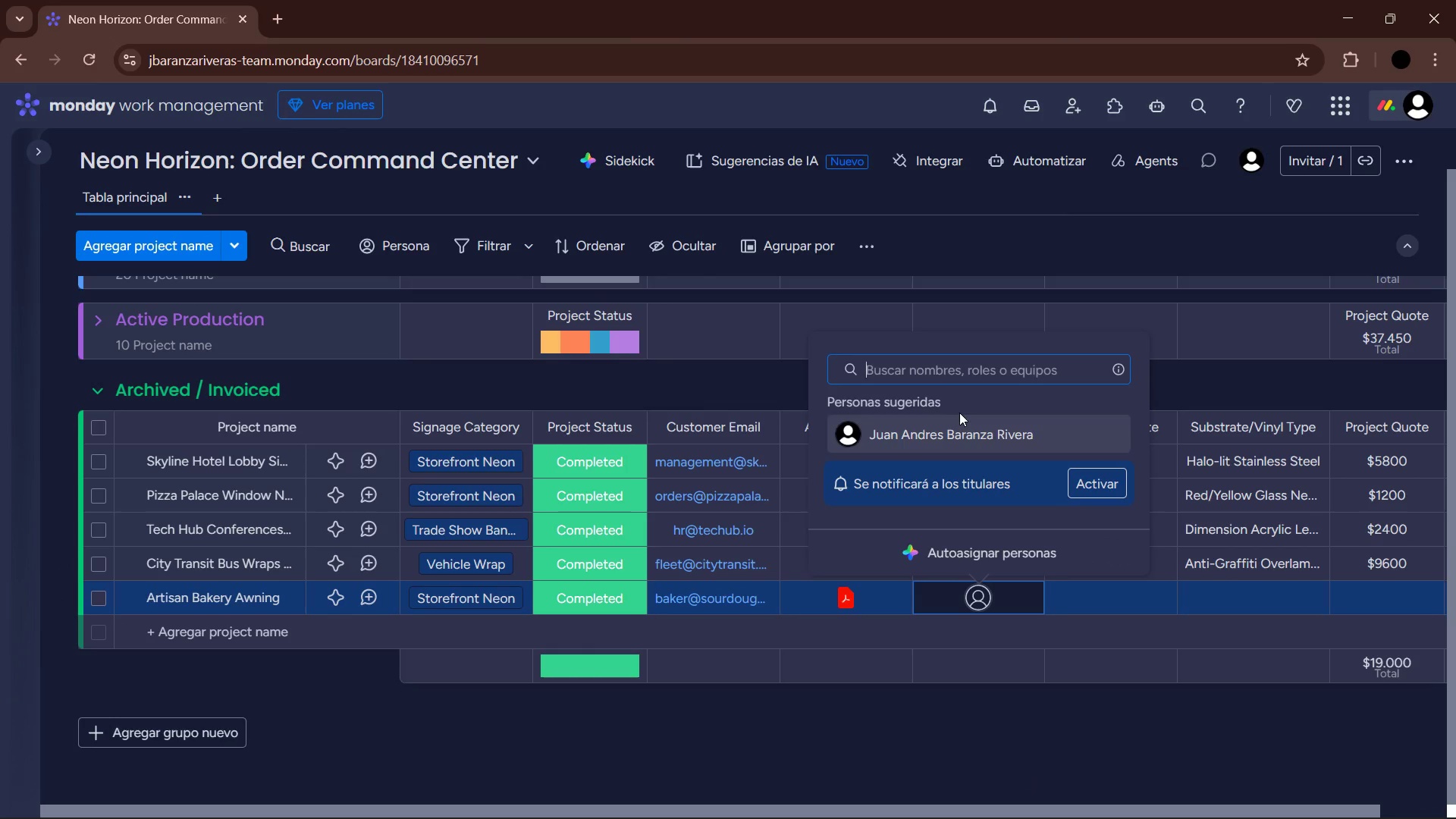 
left_click([957, 431])
 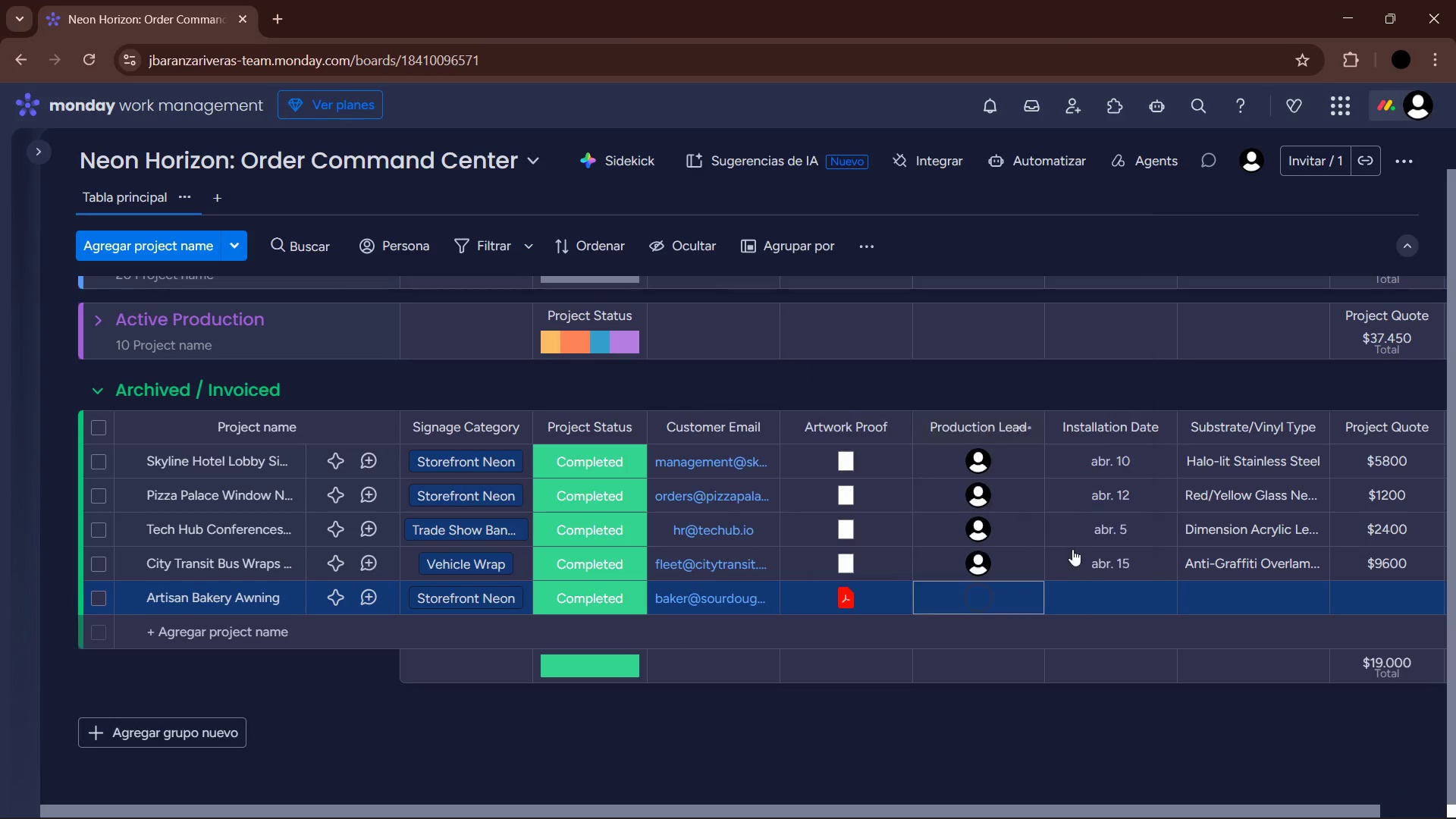 
mouse_move([1111, 600])
 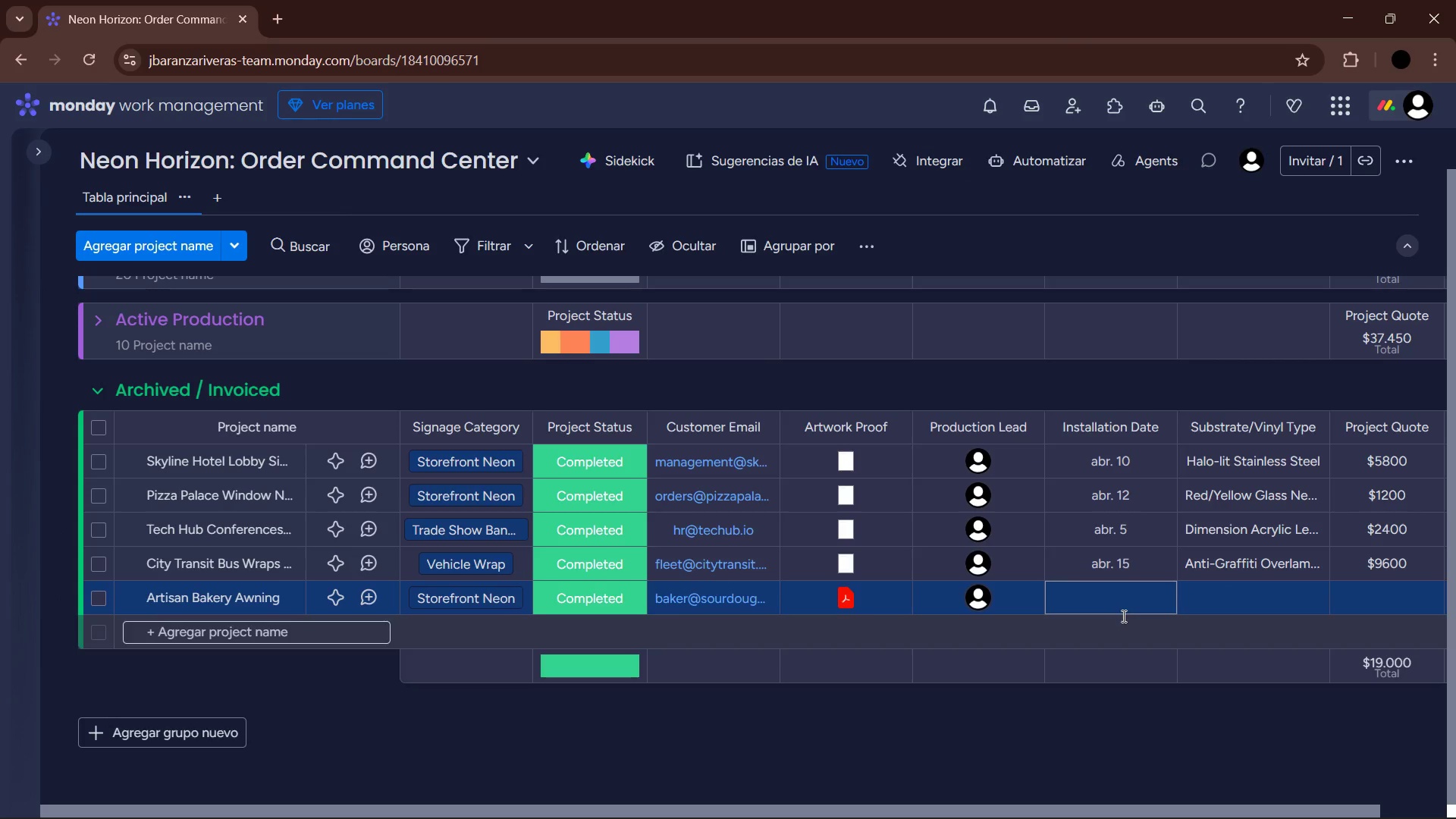 
left_click([1122, 604])
 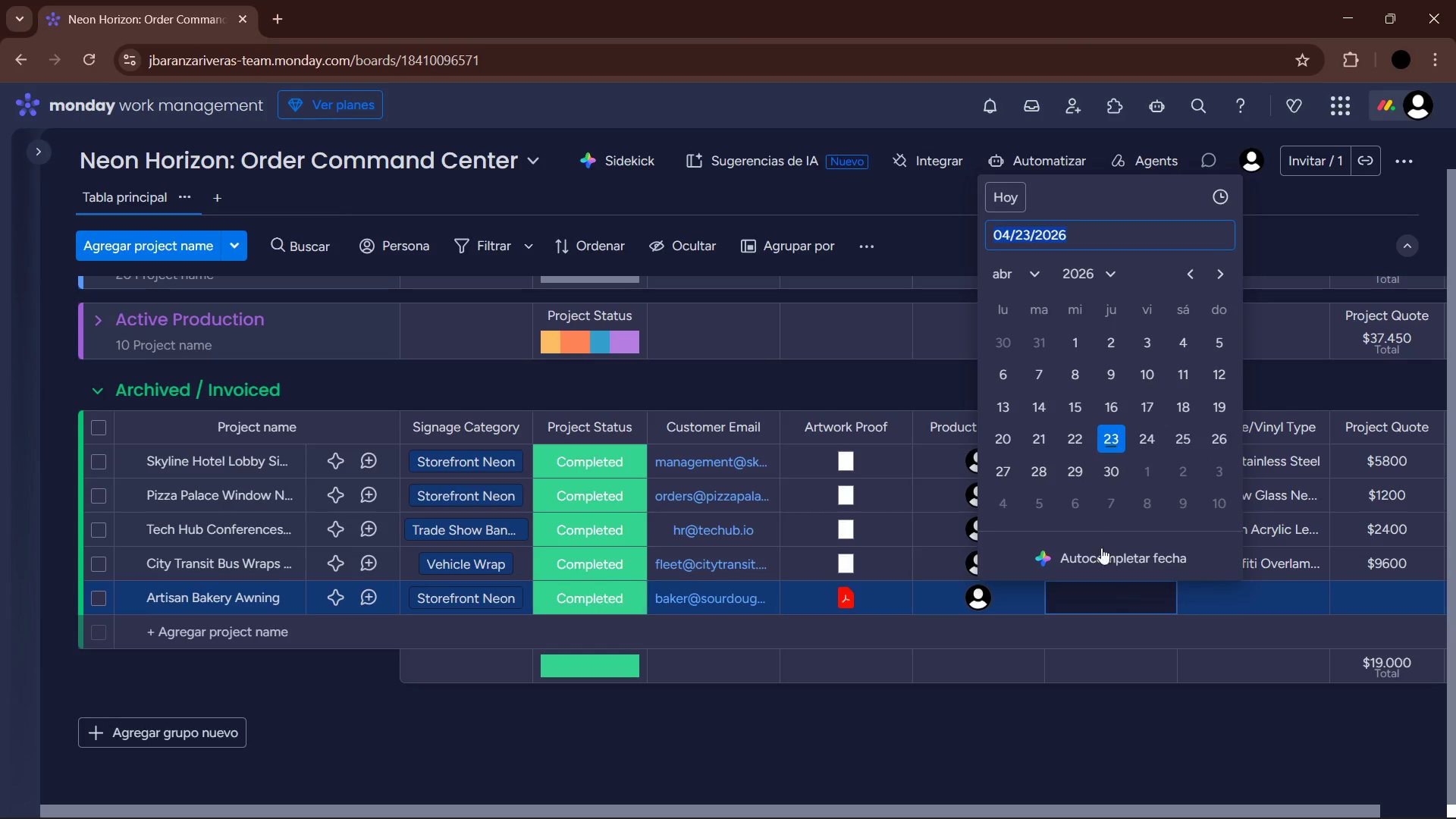 
left_click([1071, 373])
 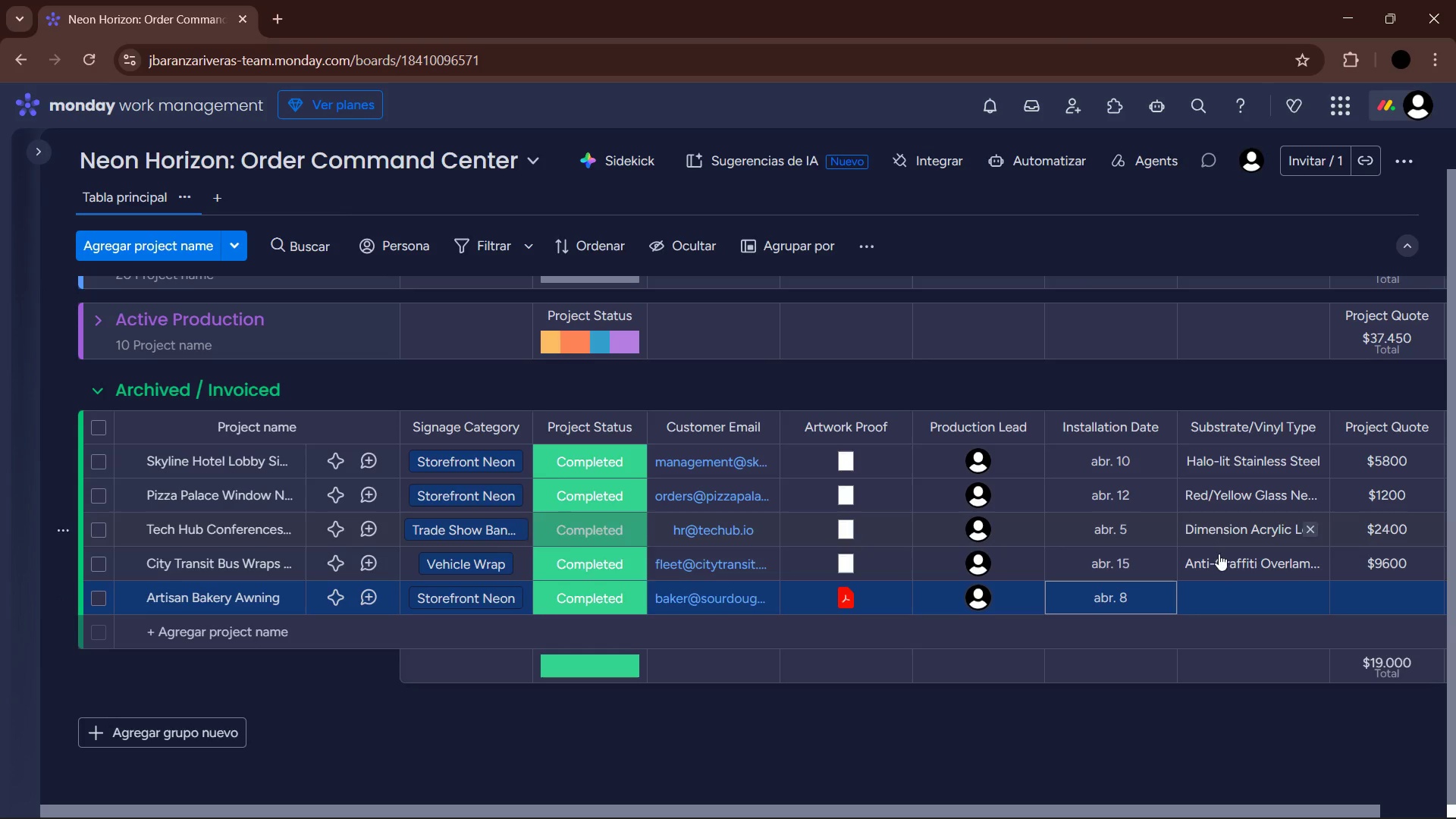 
left_click([1232, 587])
 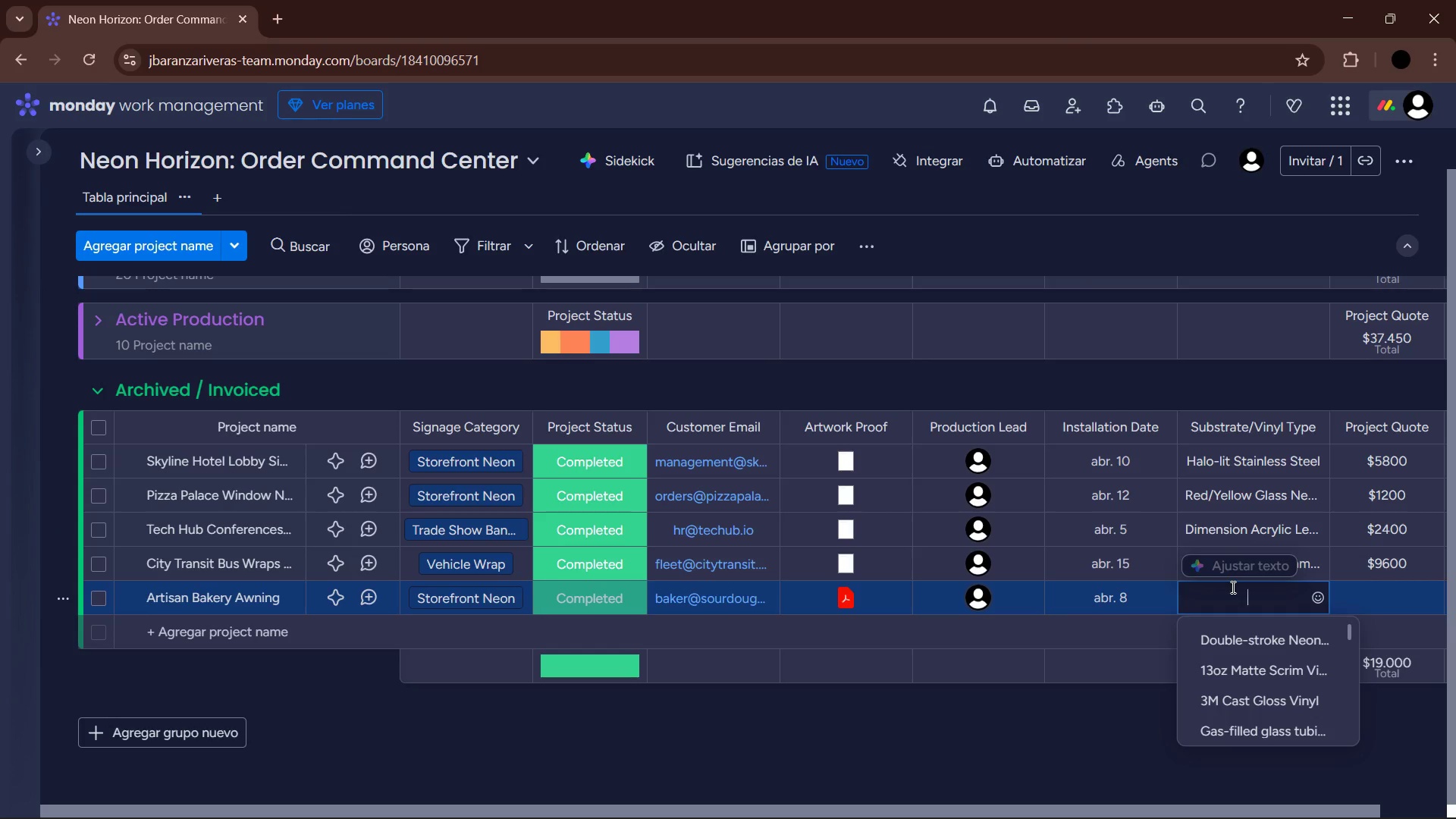 
type(Sunbrella Canvas *)
key(Backspace)
type(& Vynil)
key(Backspace)
key(Backspace)
key(Backspace)
key(Backspace)
type(inyl)
 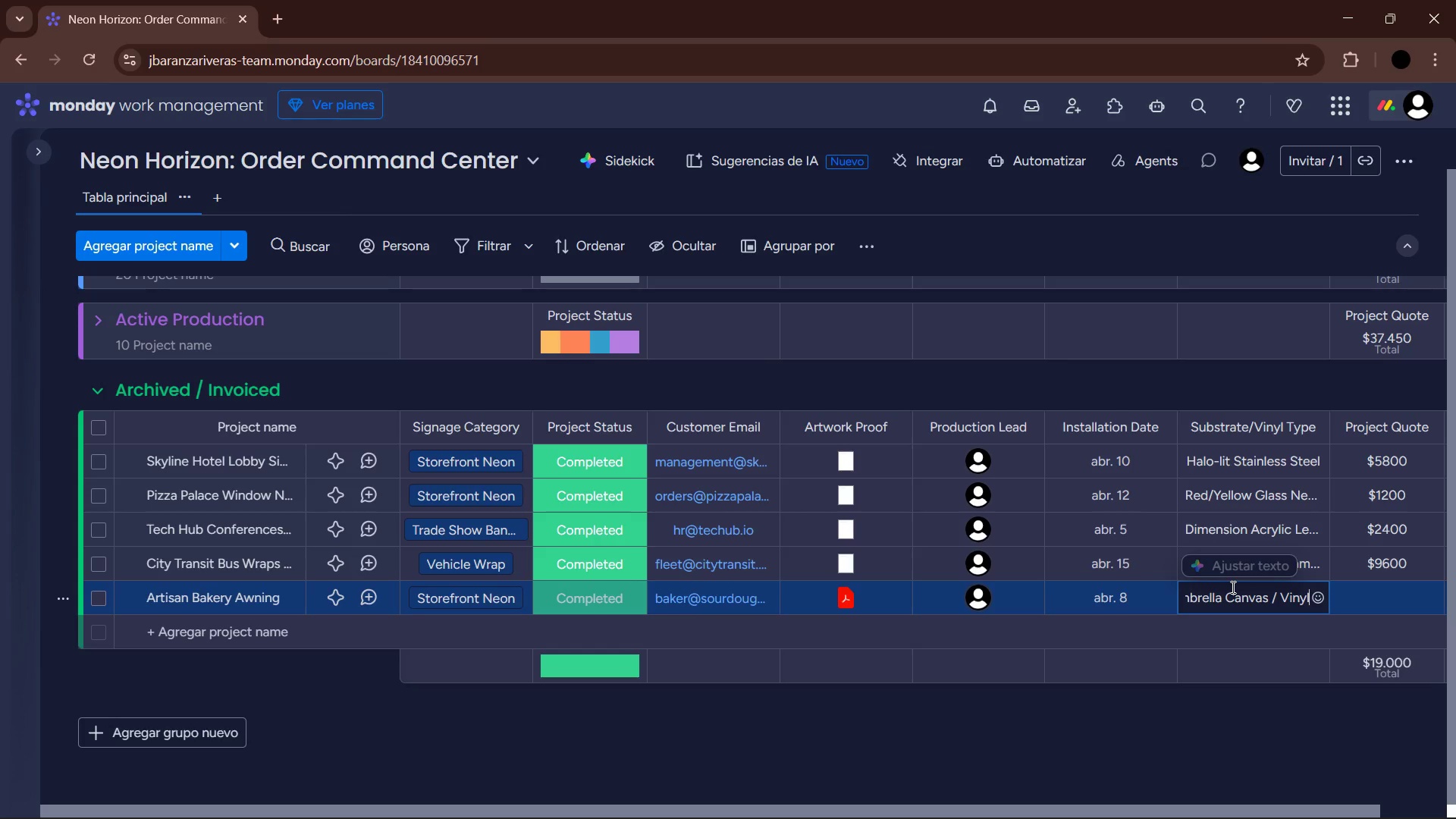 
key(Enter)
 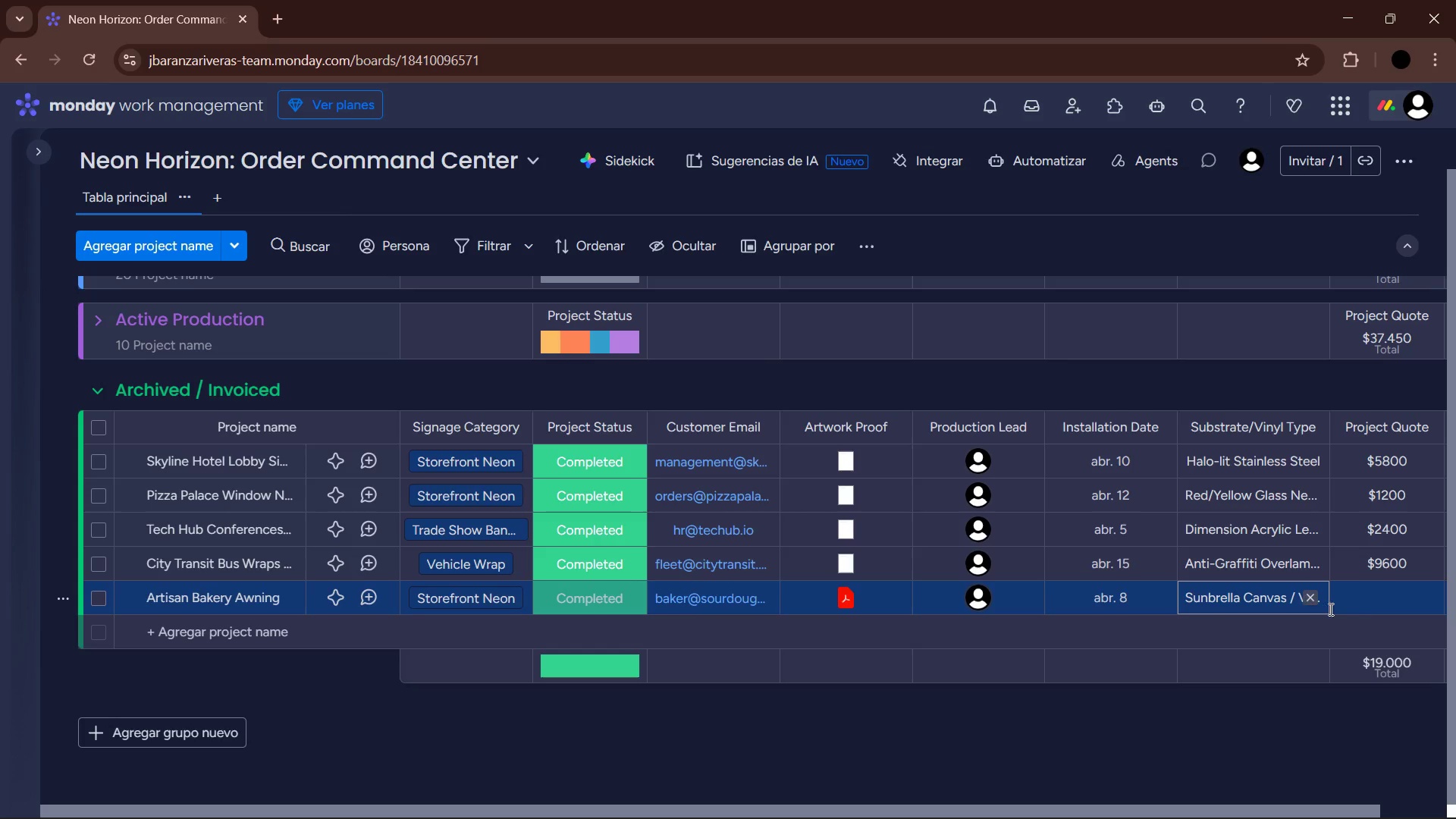 
left_click([1365, 592])
 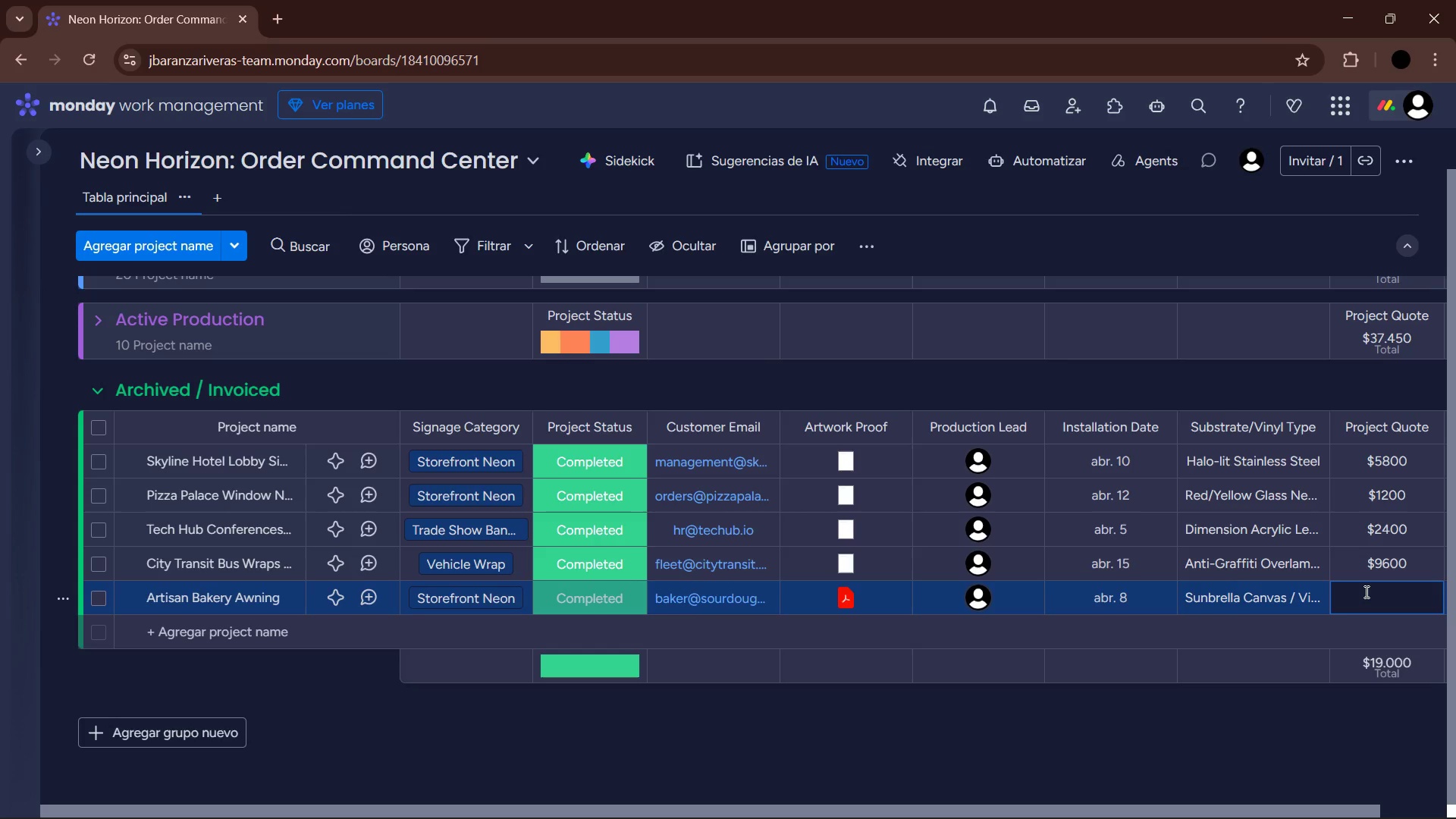 
key(Numpad1)
 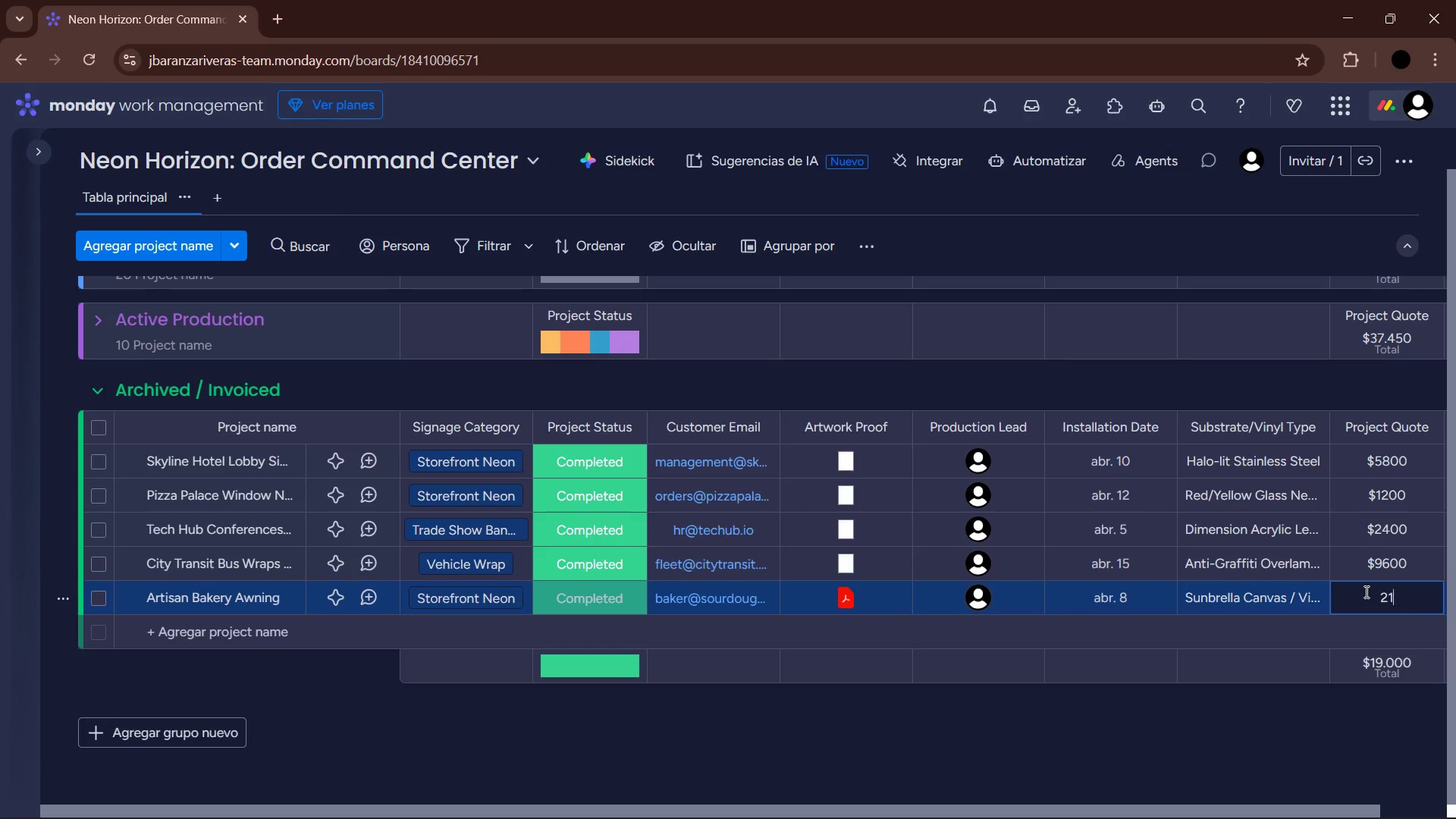 
key(Numpad0)
 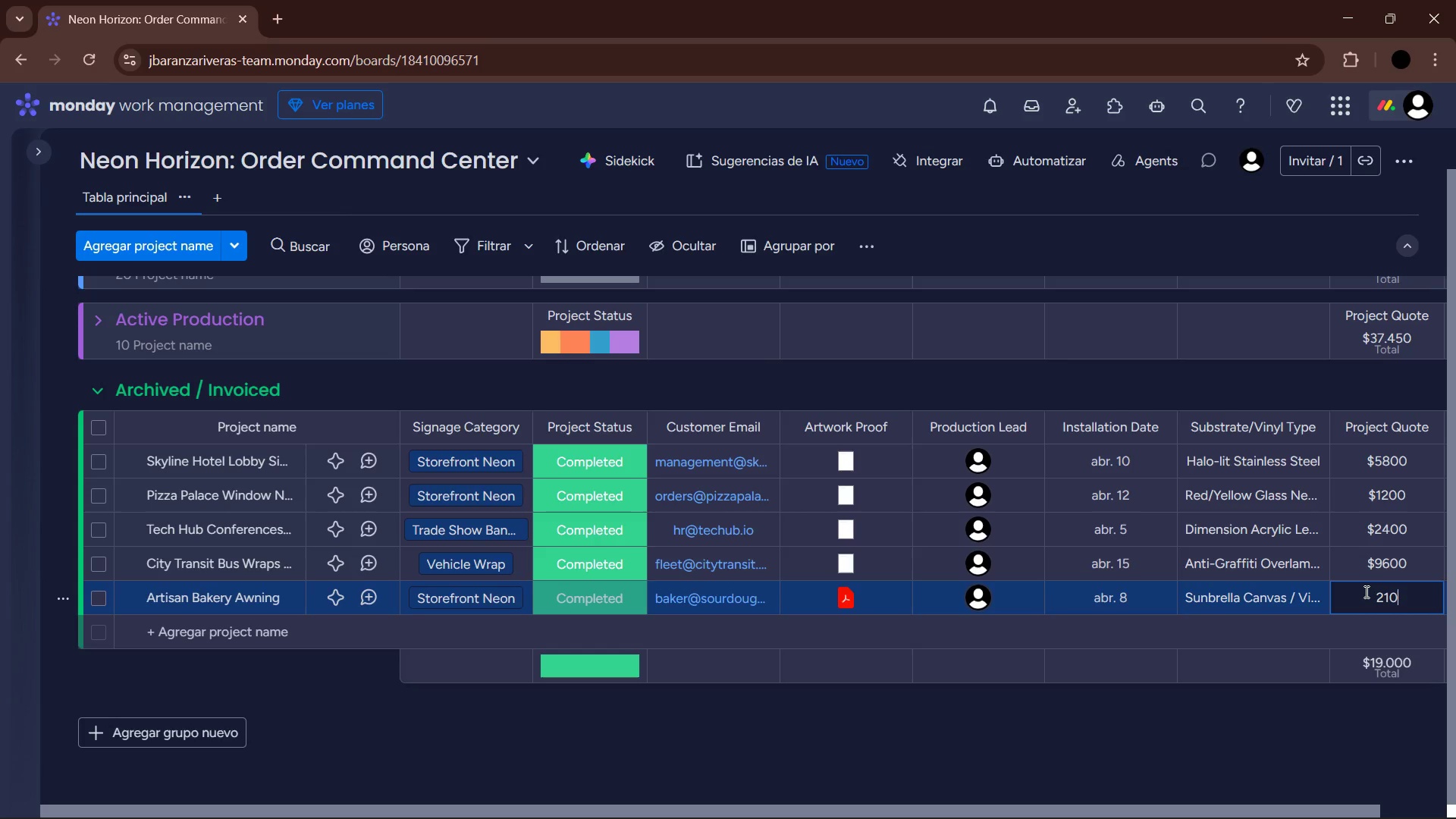 
key(Numpad0)
 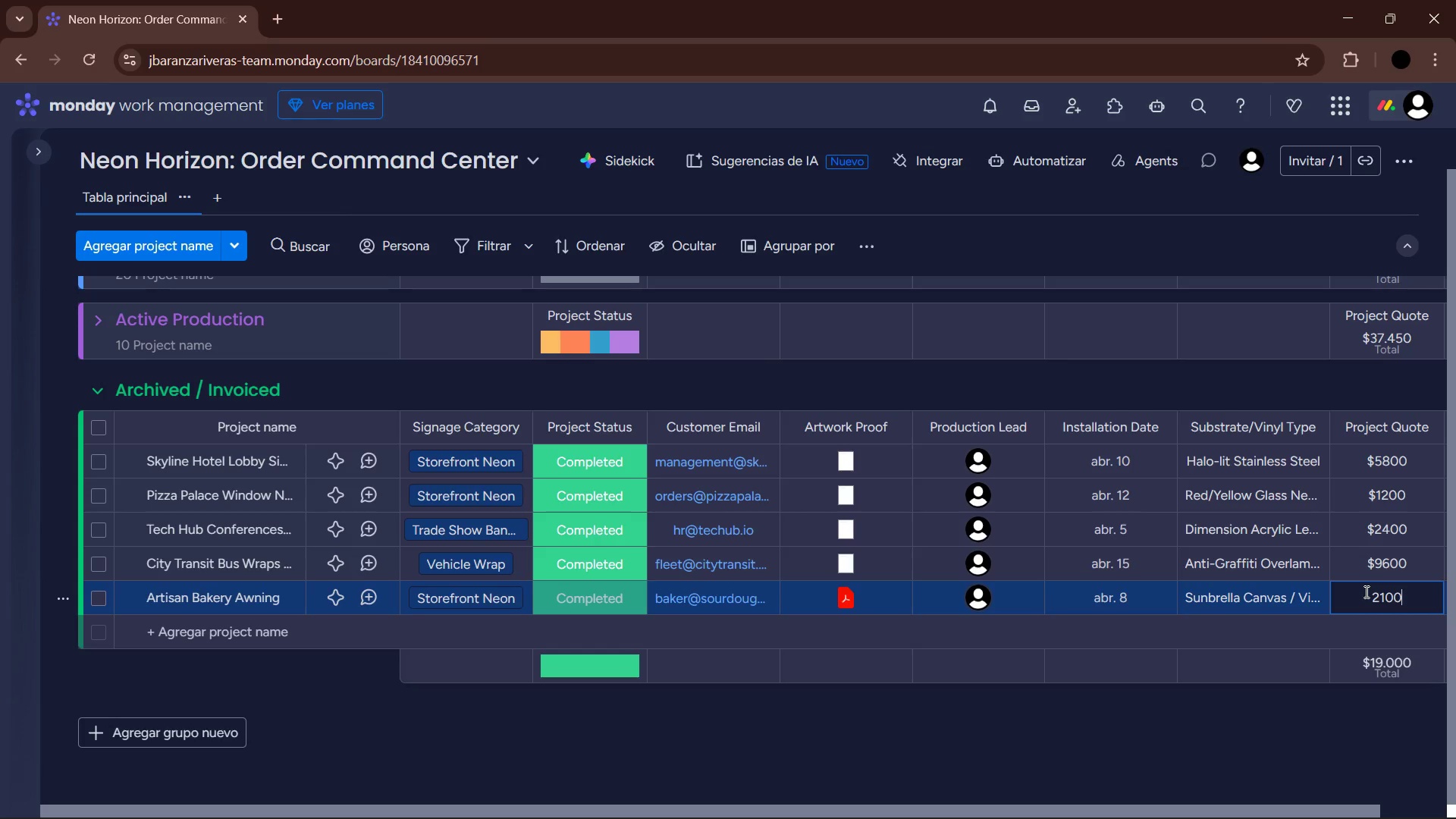 
key(Enter)
 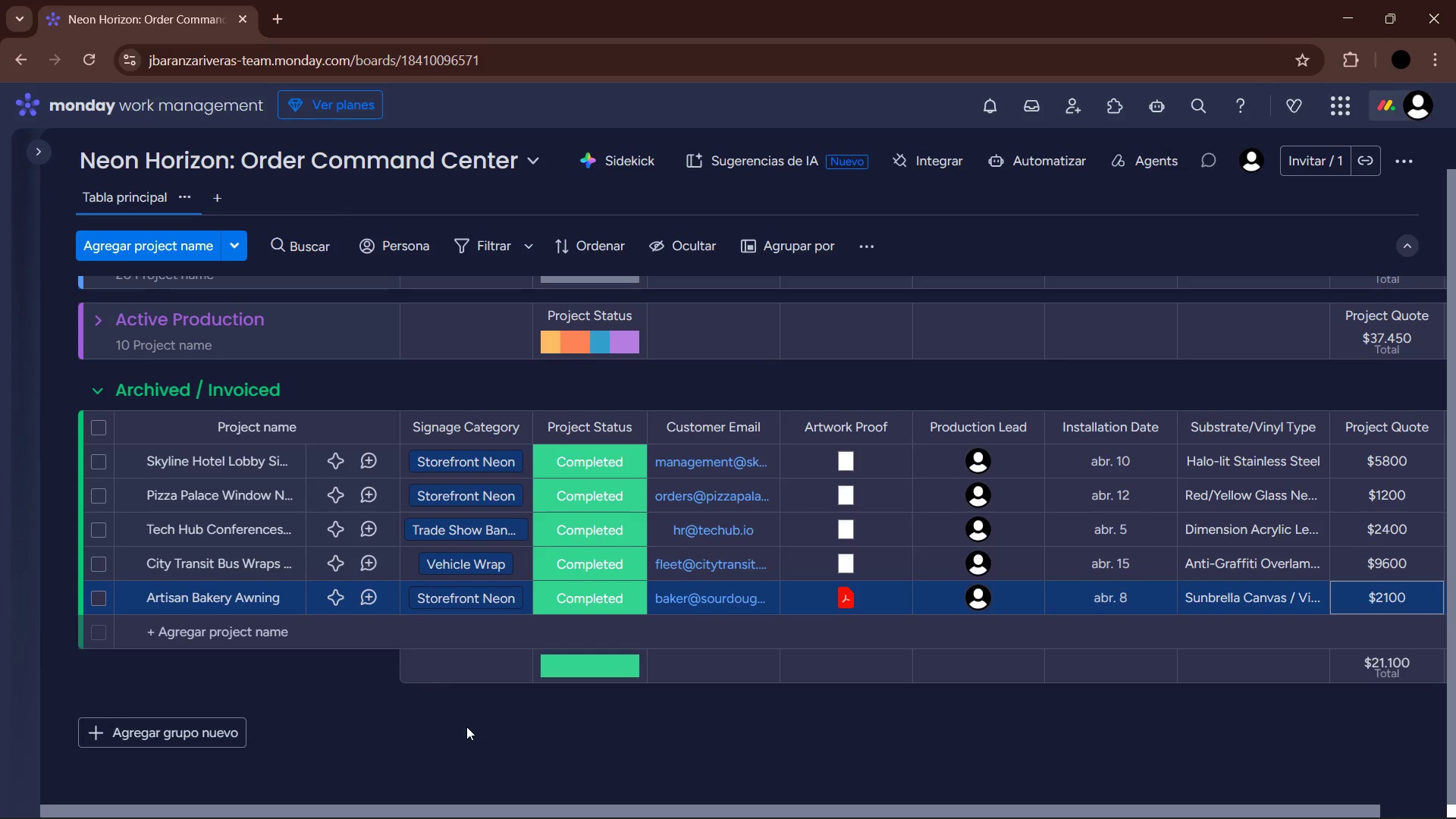 
left_click([221, 628])
 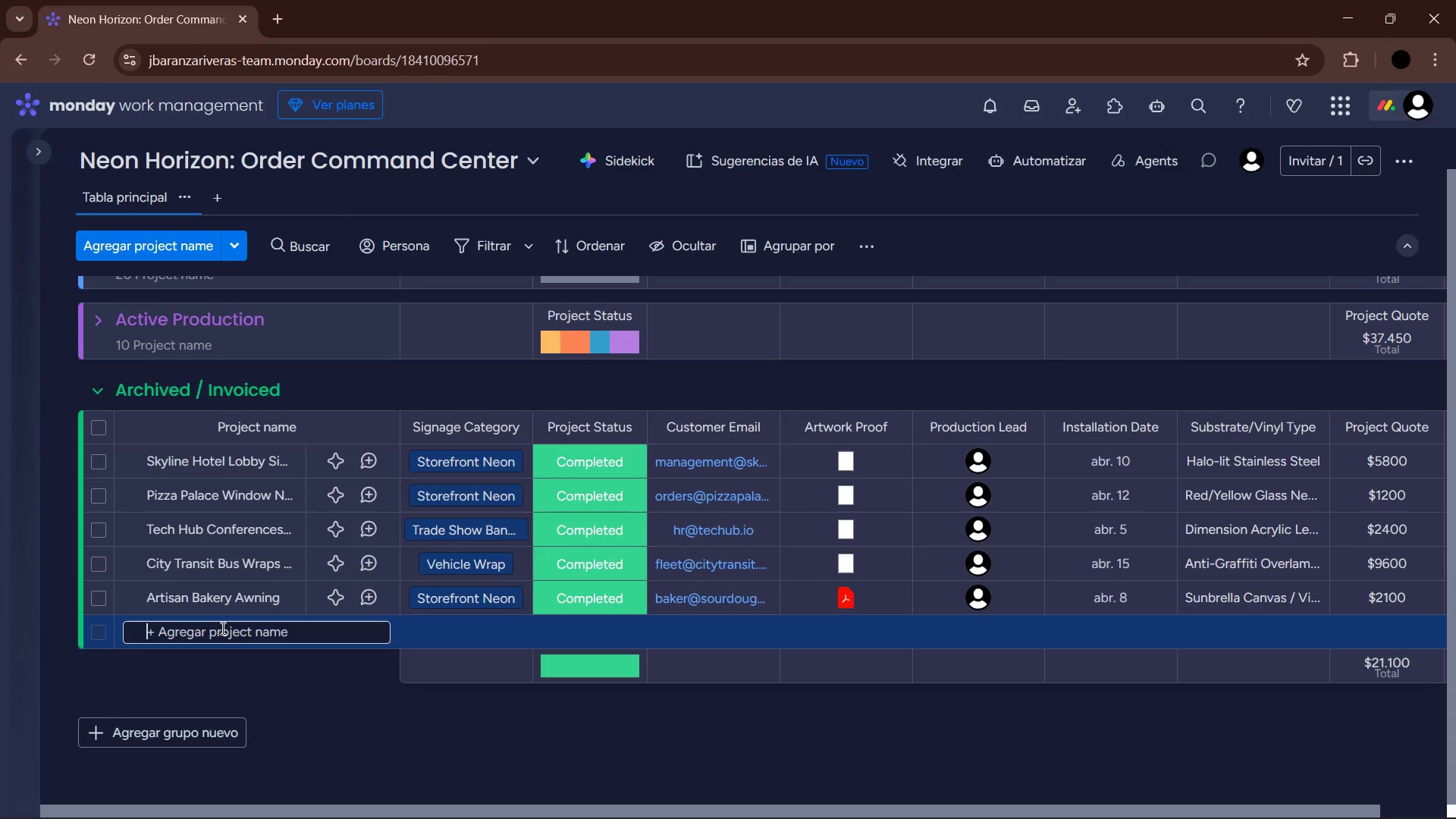 
type(Music Festival Stage )
 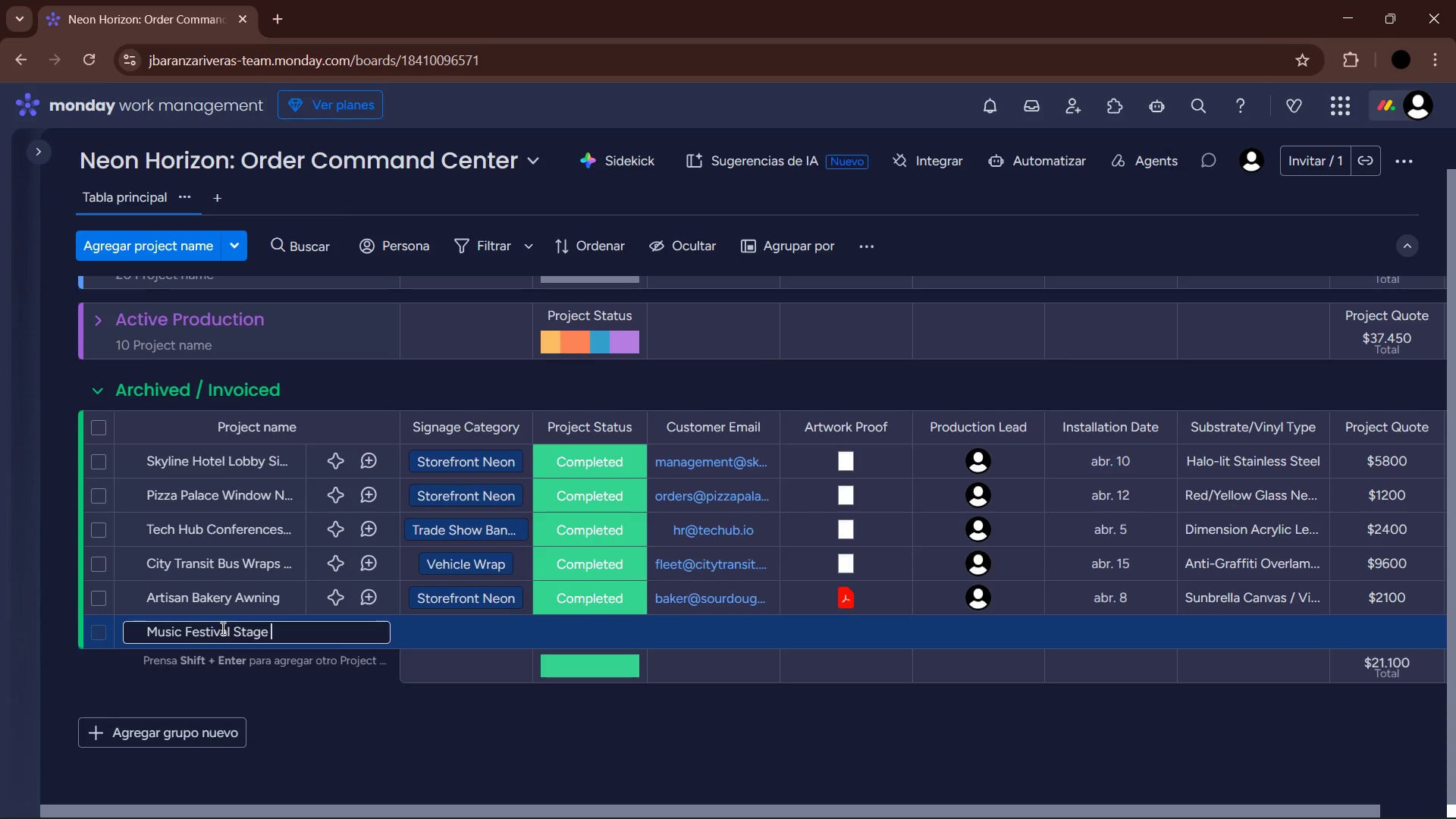 
key(Enter)
 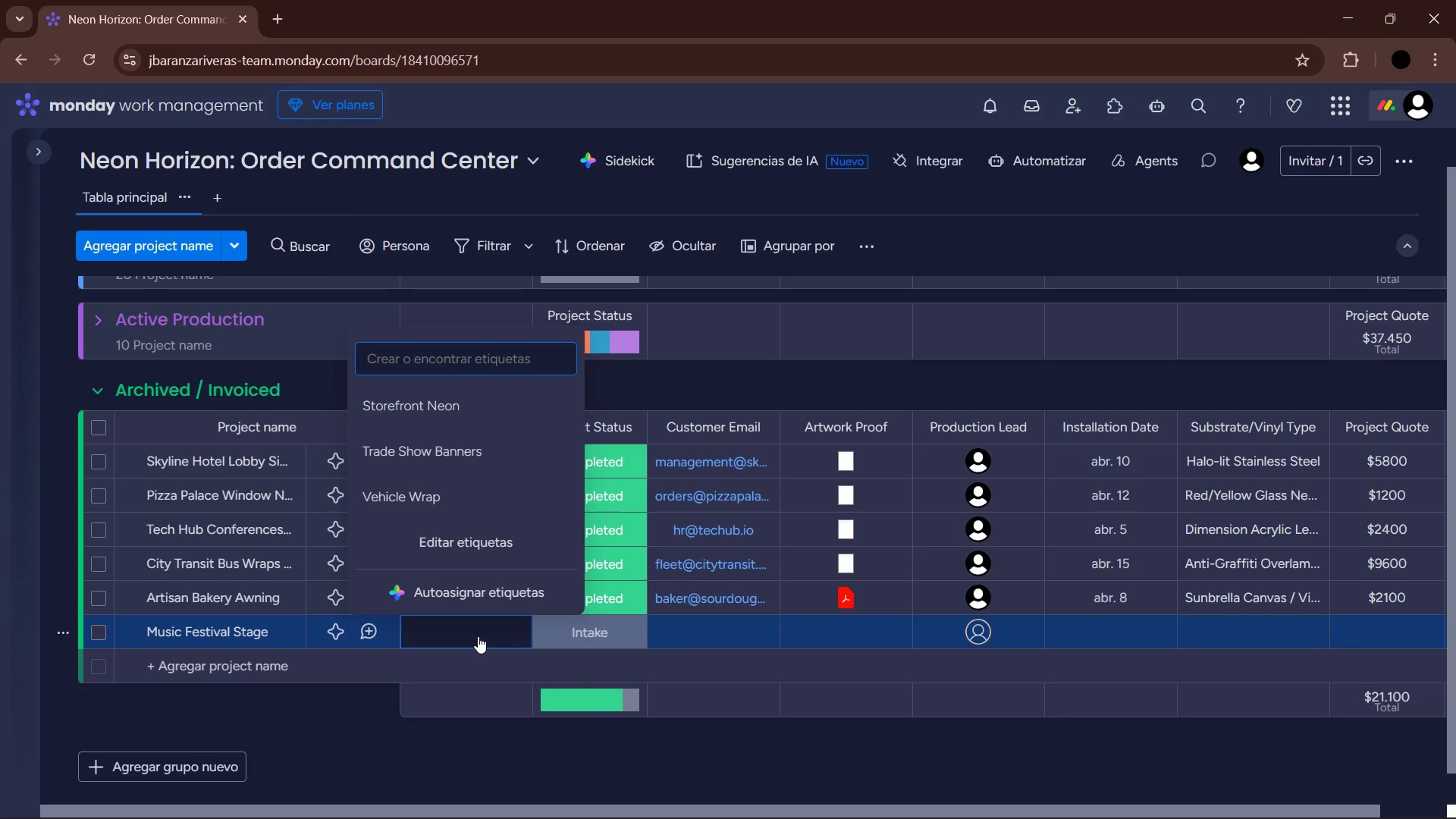 
wait(5.22)
 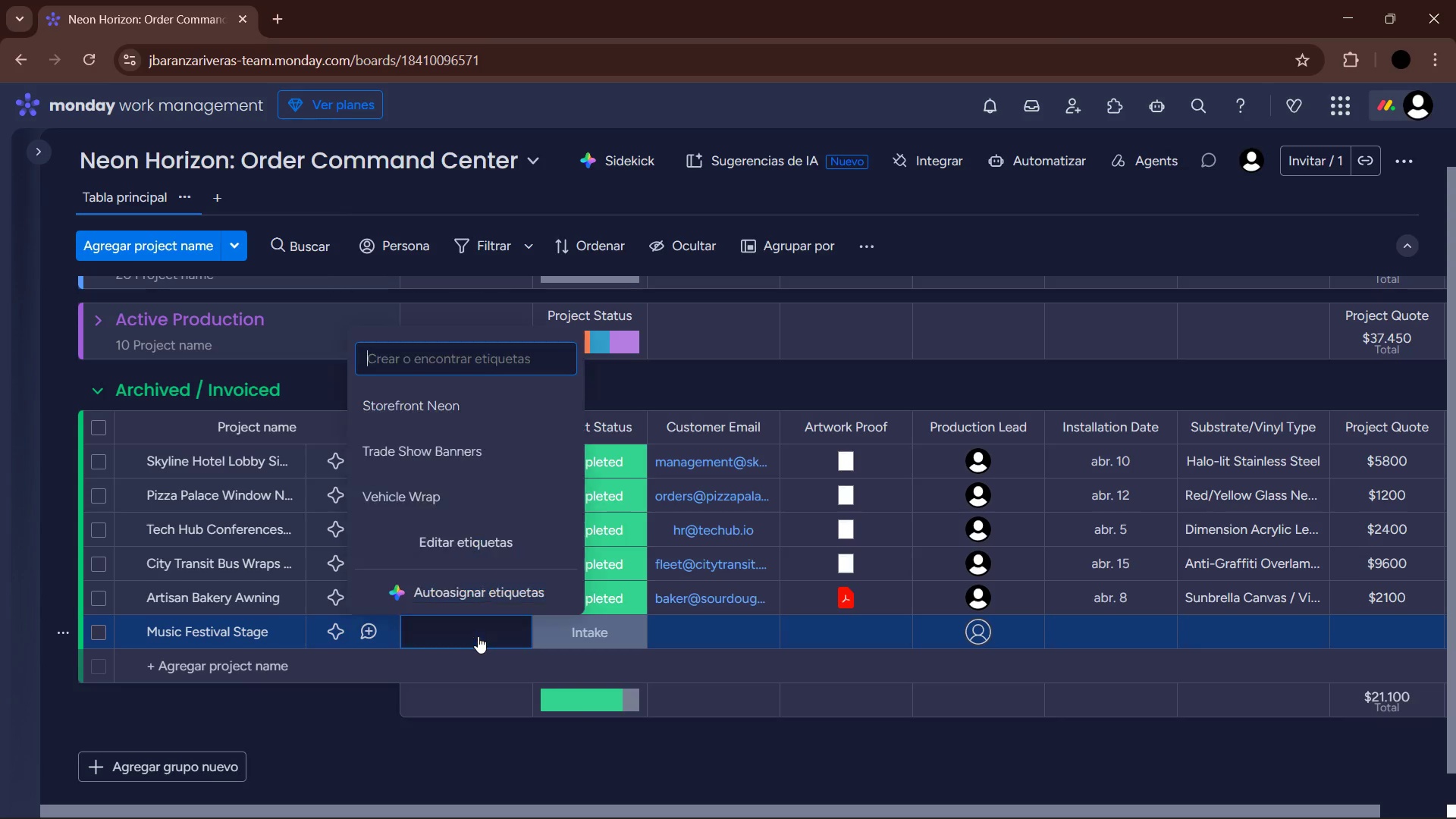 
left_click([229, 634])
 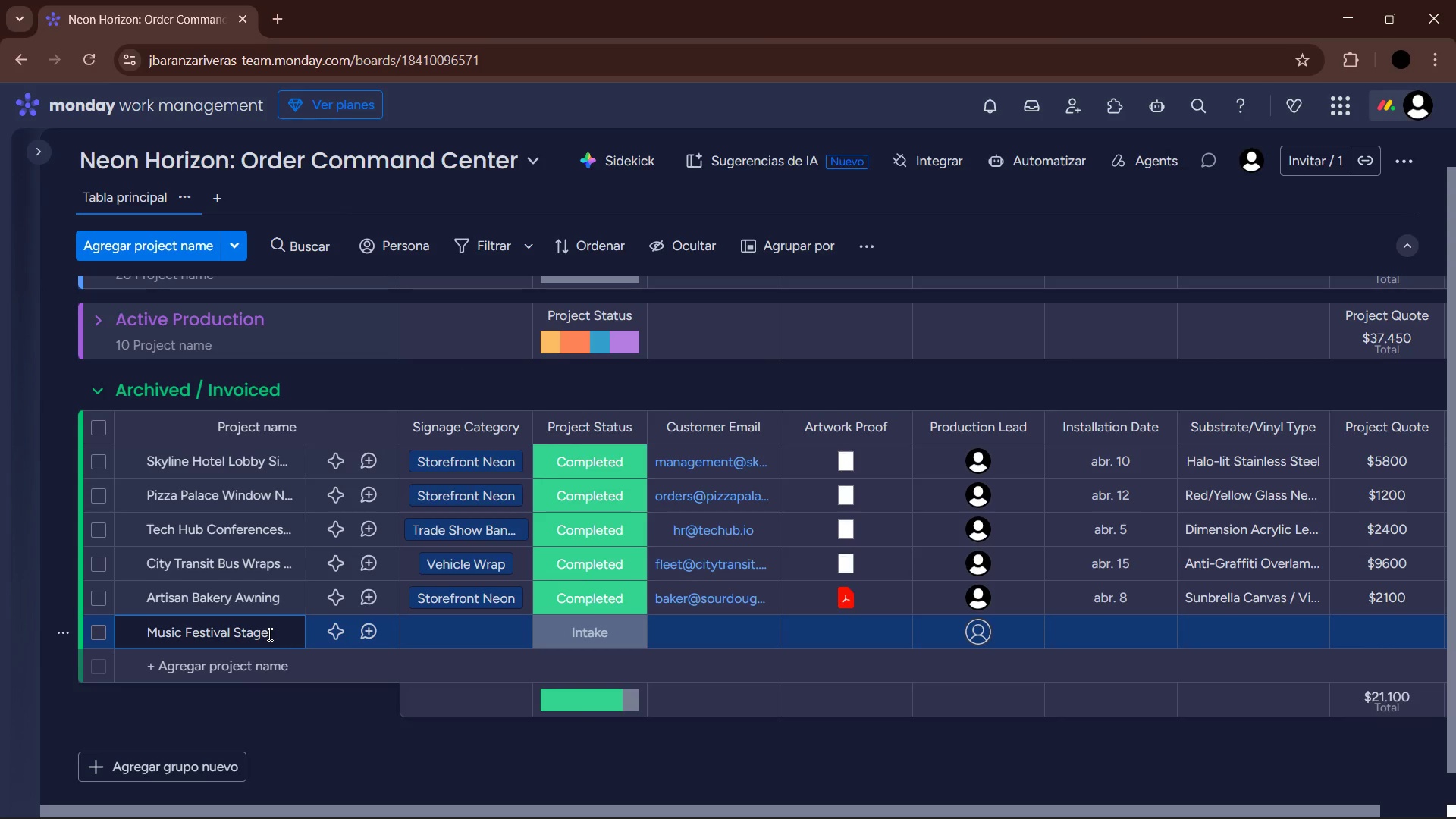 
type( Mesh)
 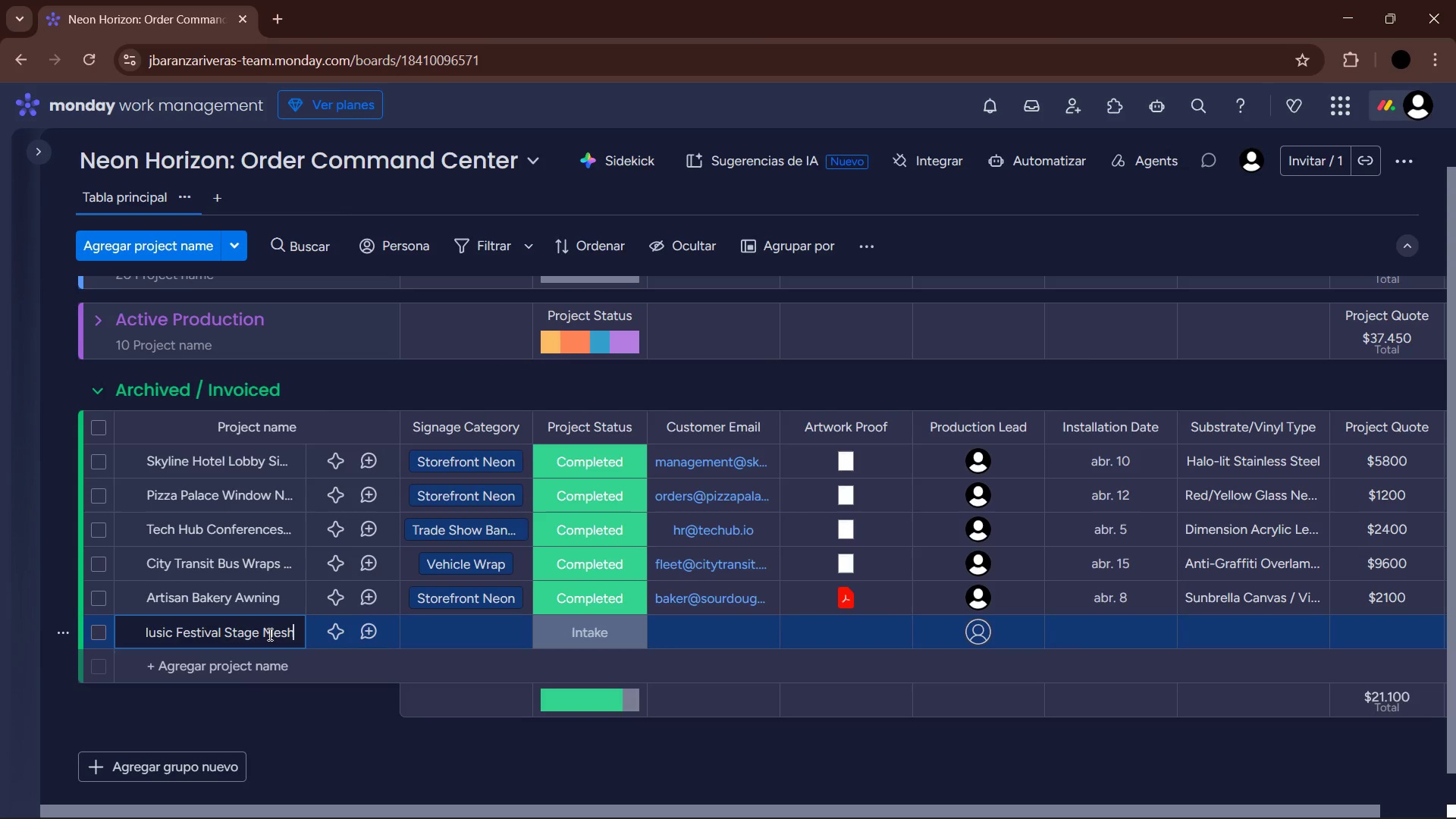 
key(Enter)
 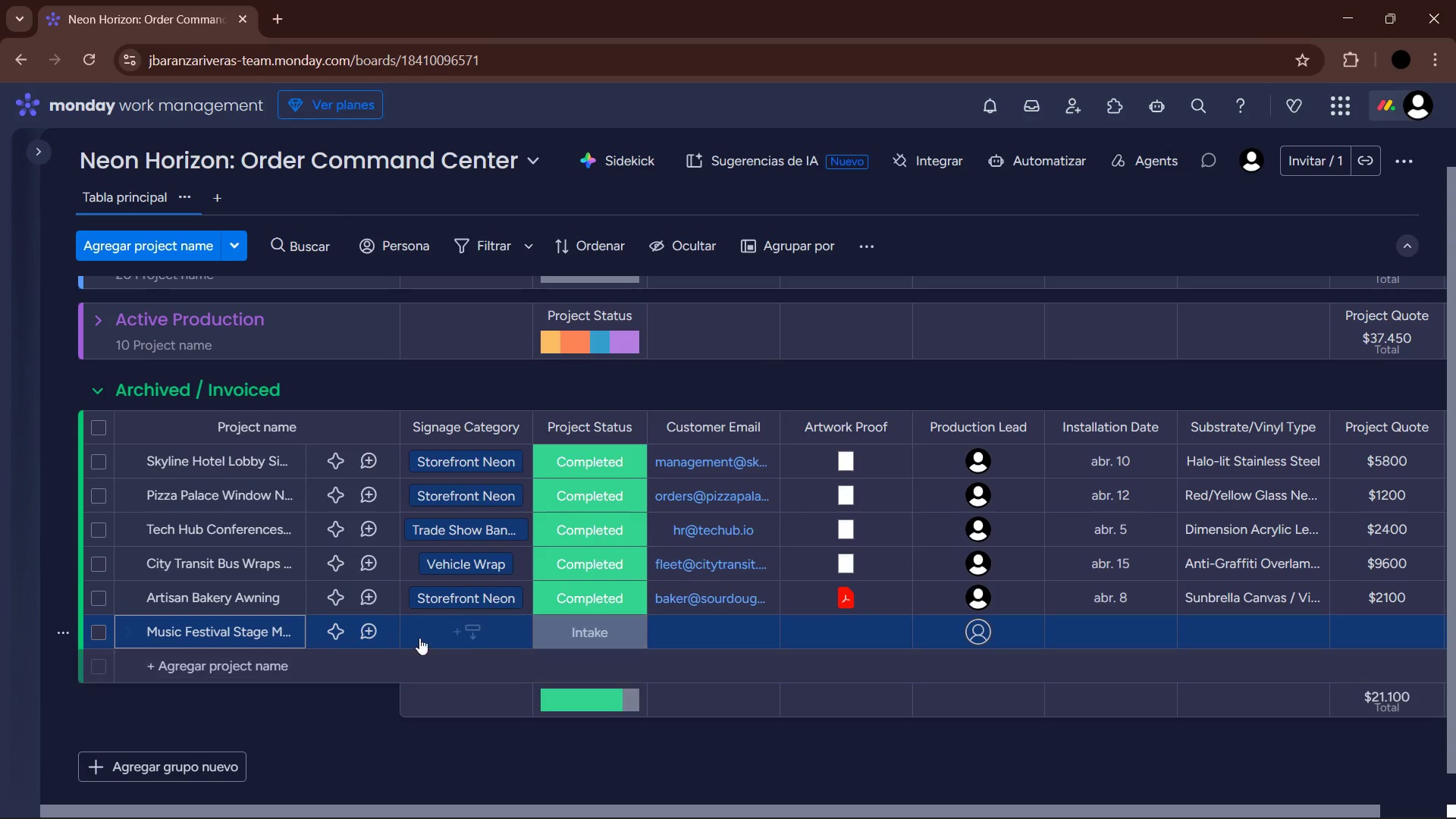 
left_click([450, 639])
 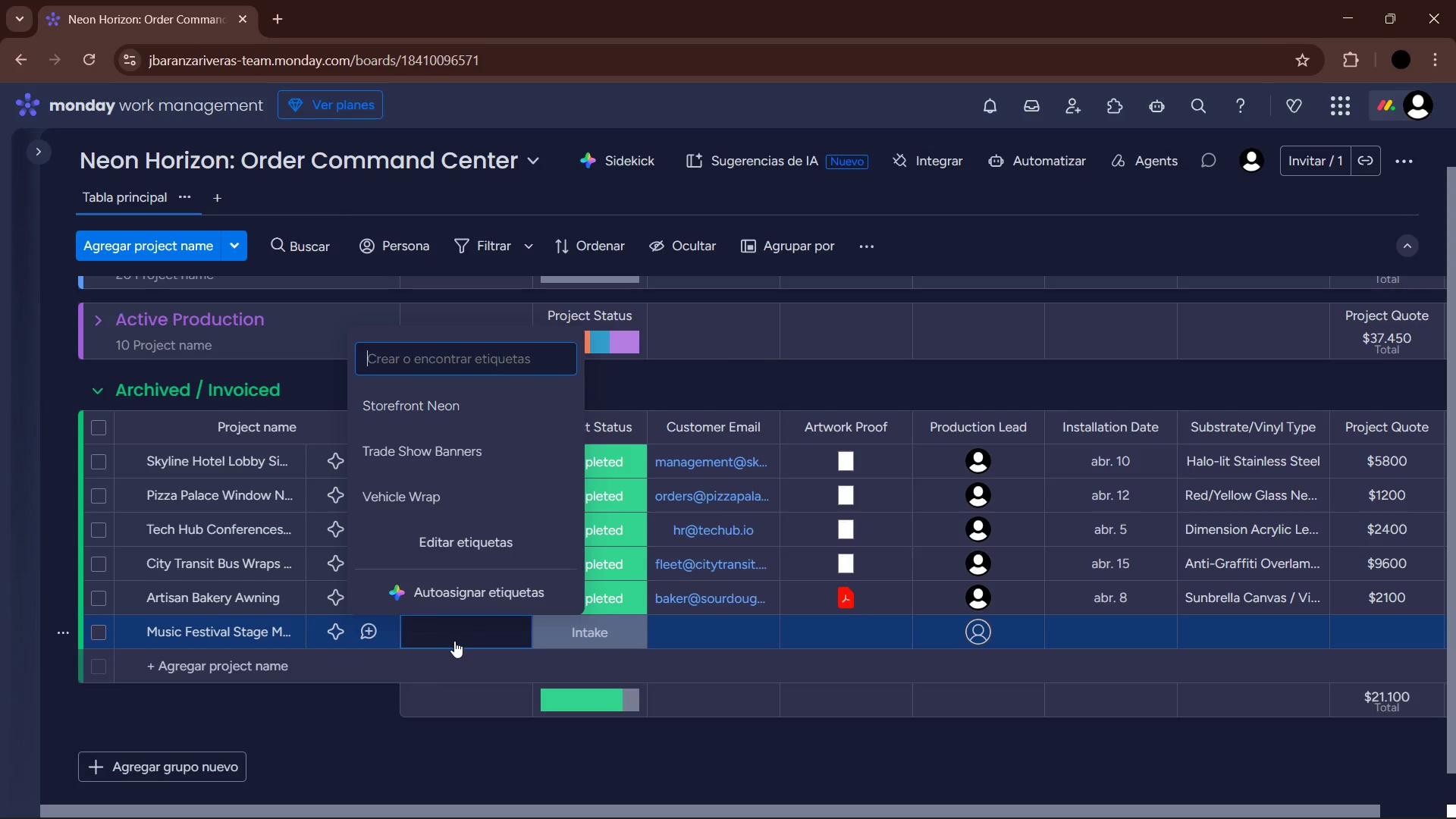 
left_click([460, 453])
 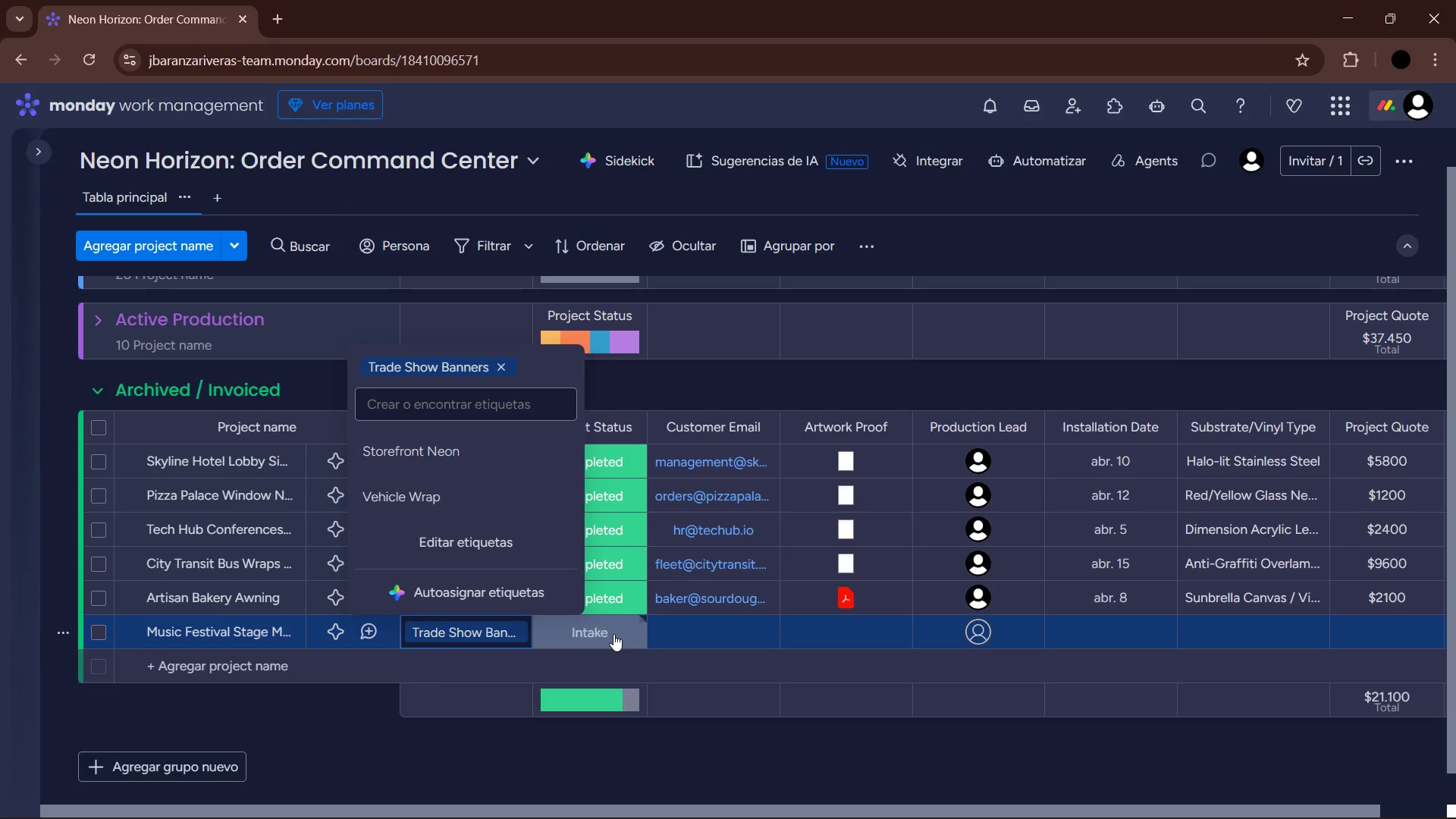 
left_click([613, 634])
 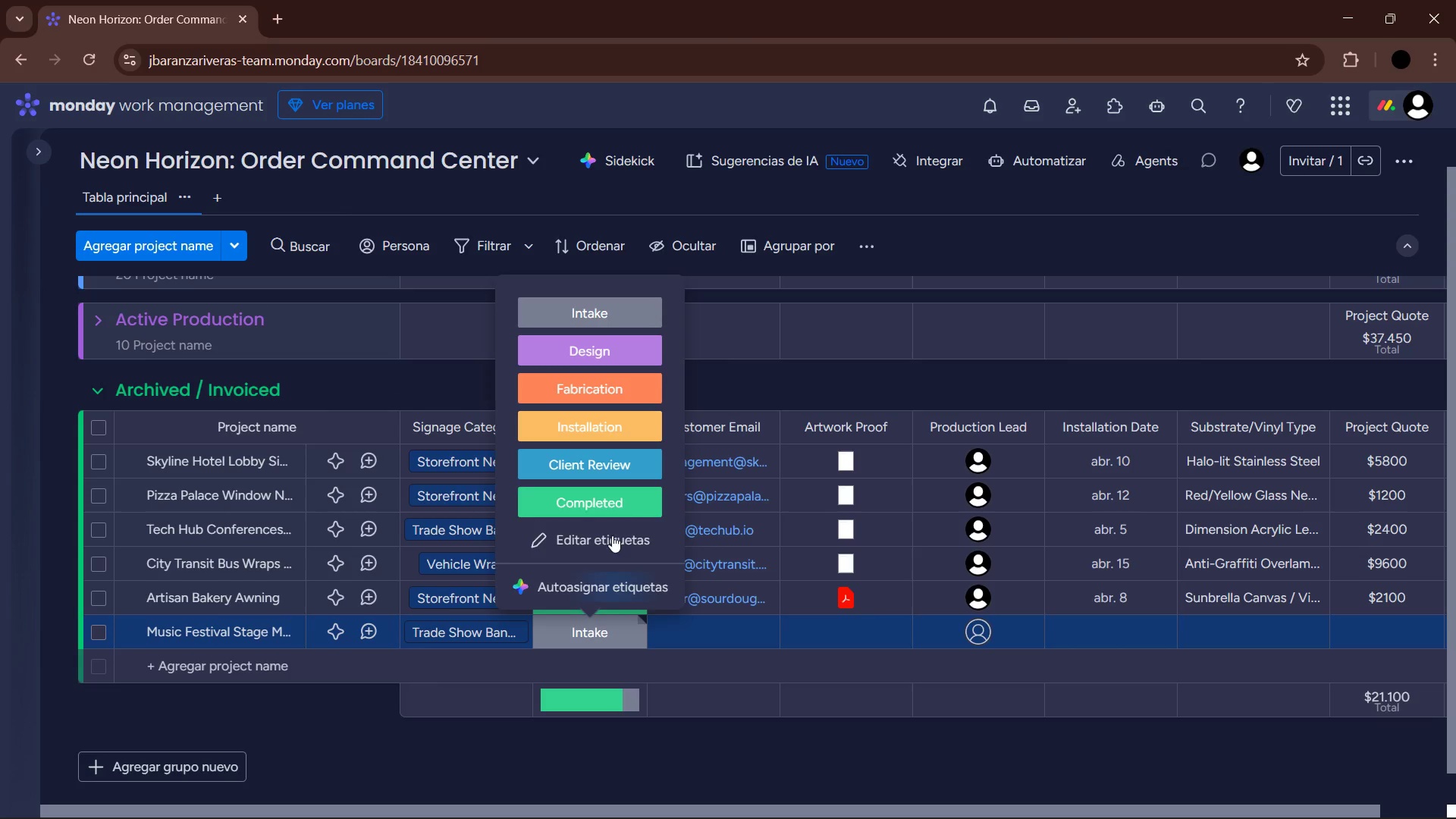 
left_click([618, 501])
 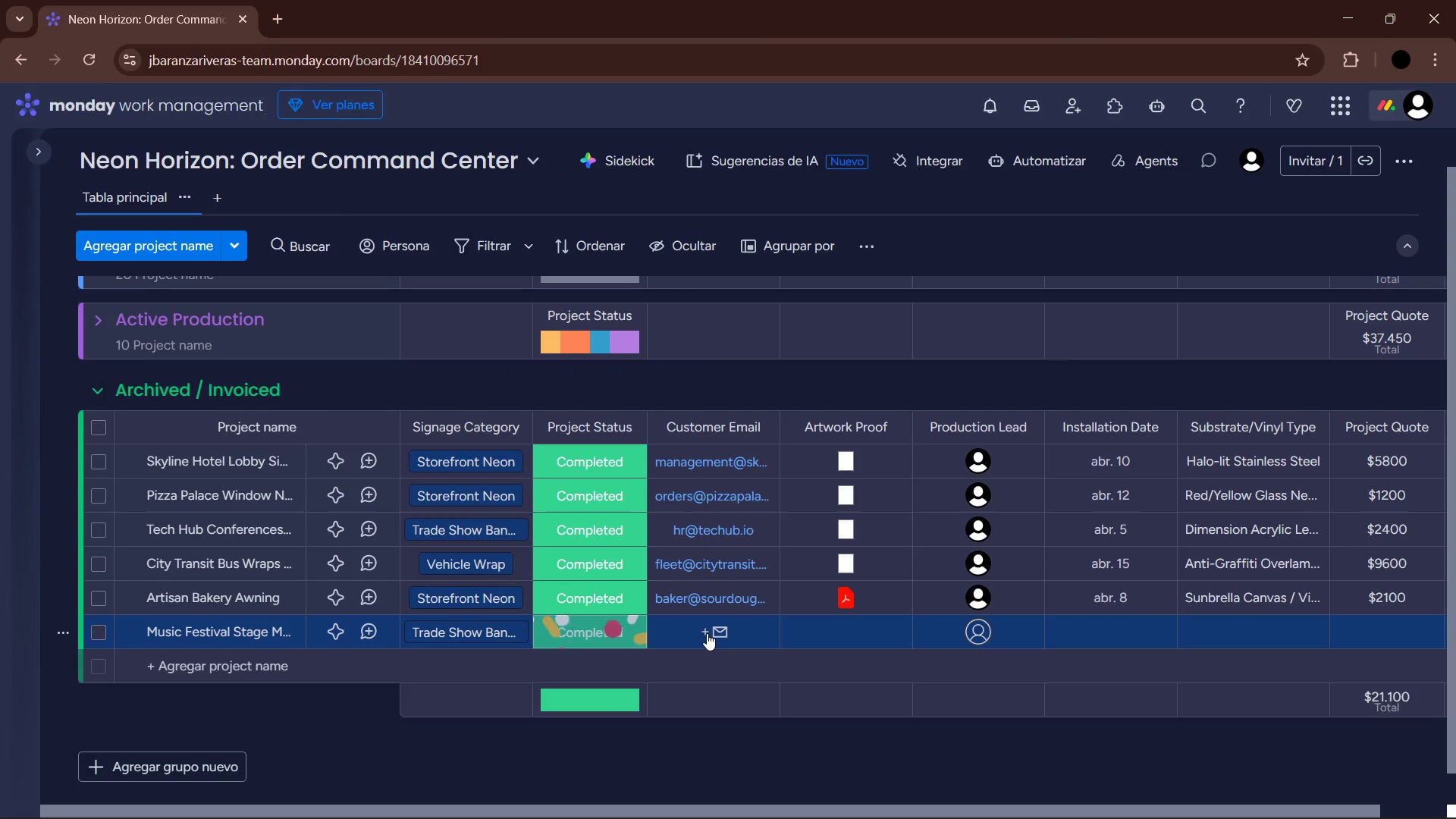 
left_click([707, 633])
 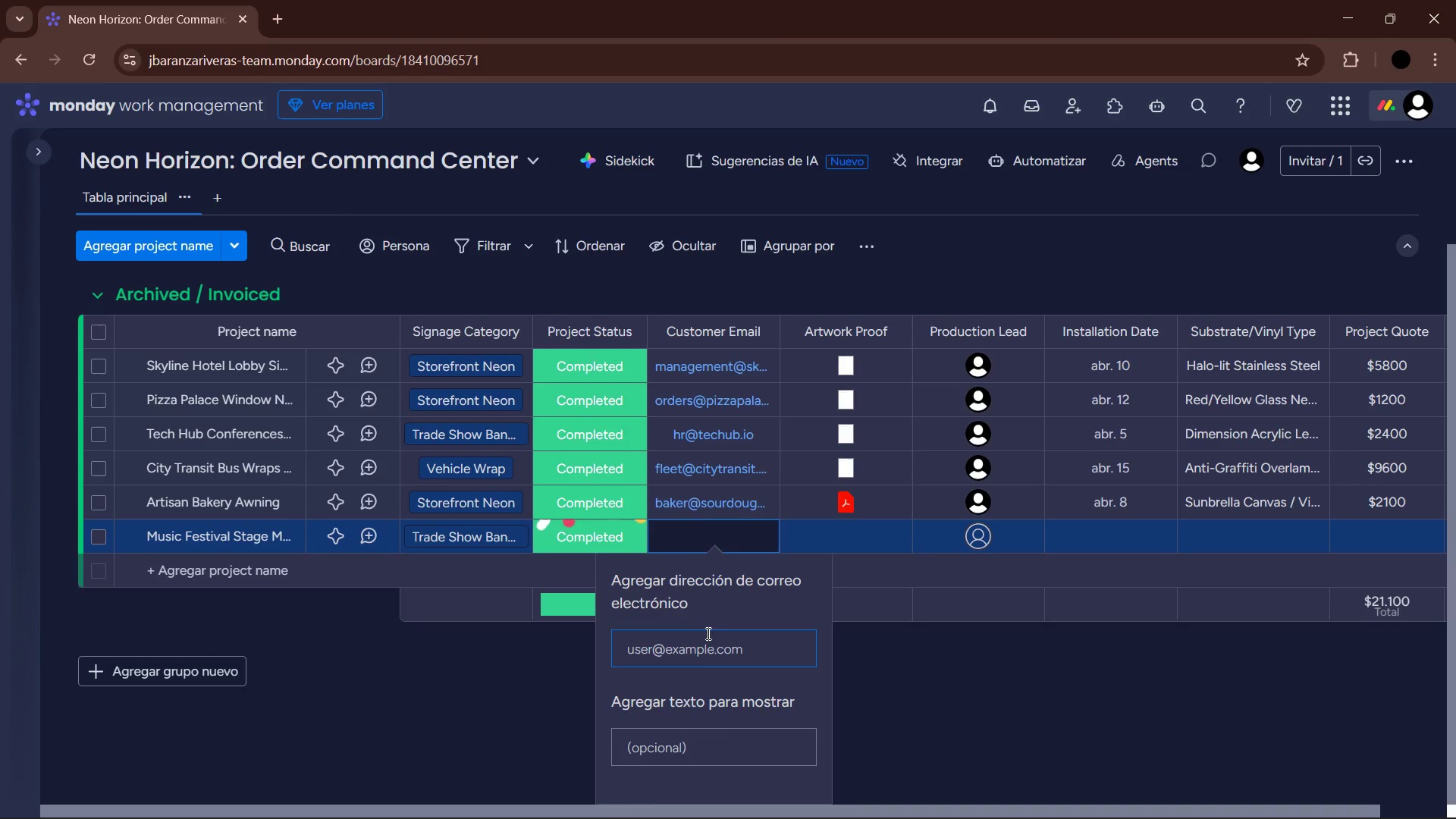 
type(info)
 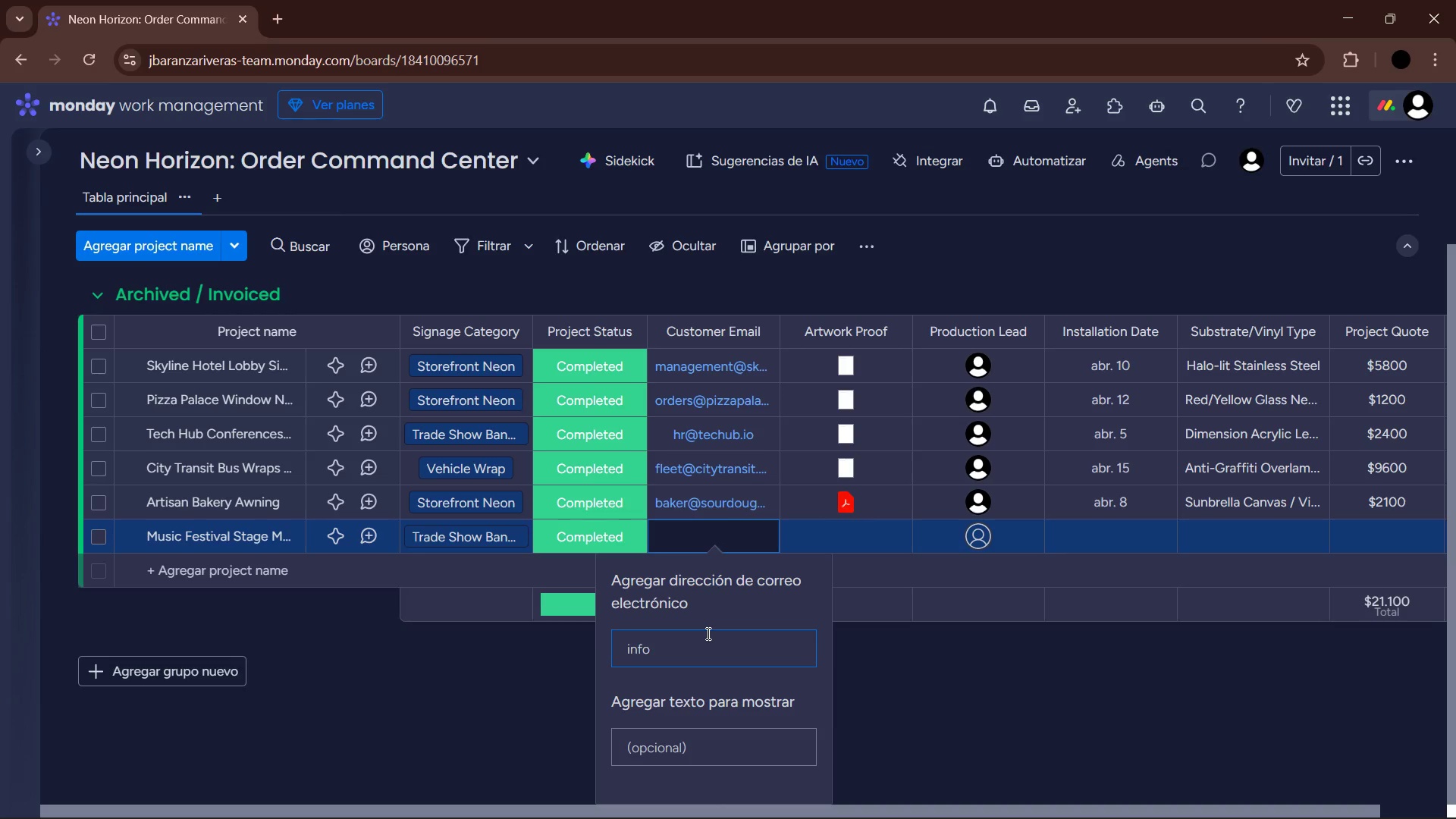 
key(Alt+Control+Q)
 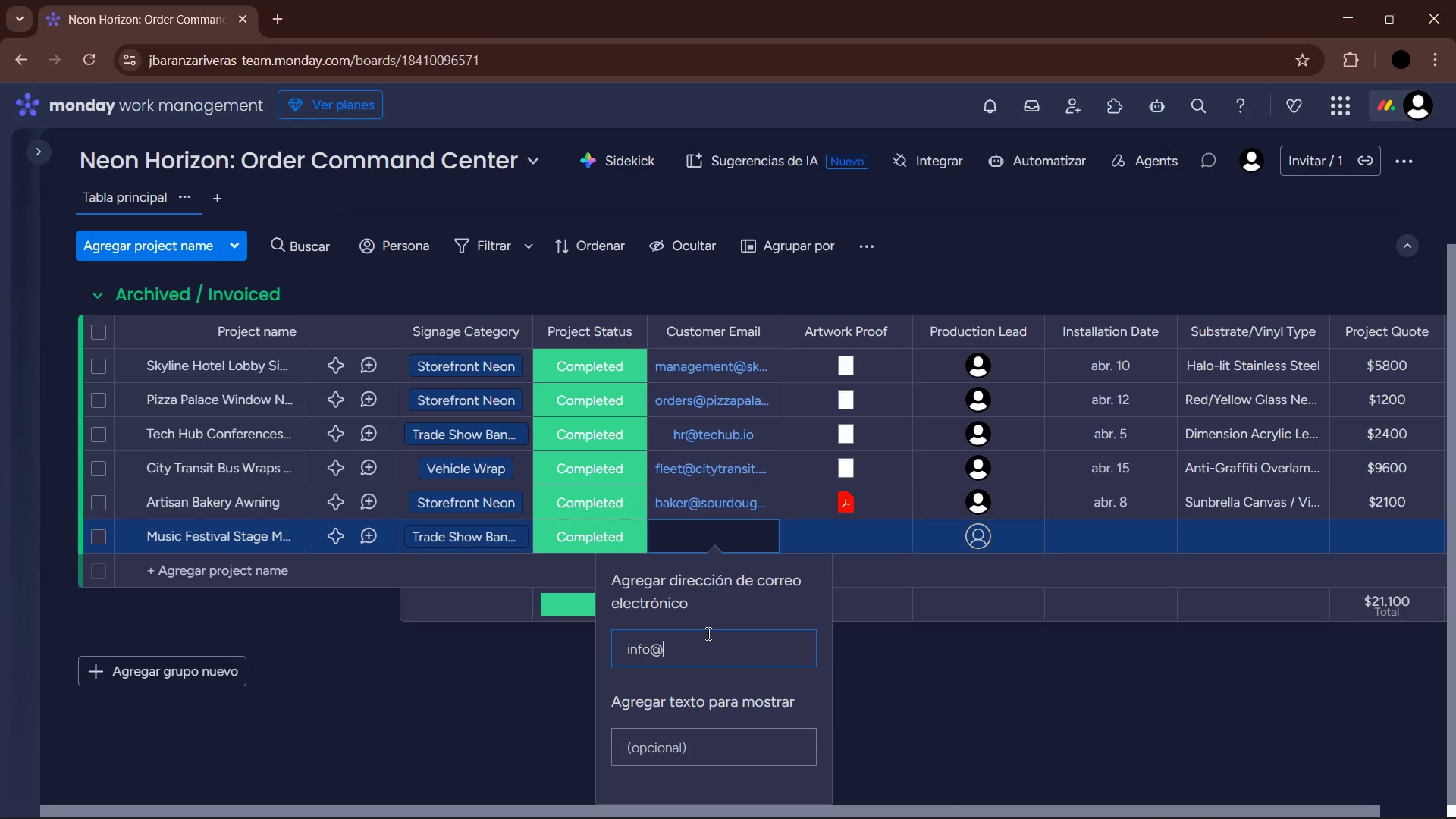 
type(soundwavefest,org)
 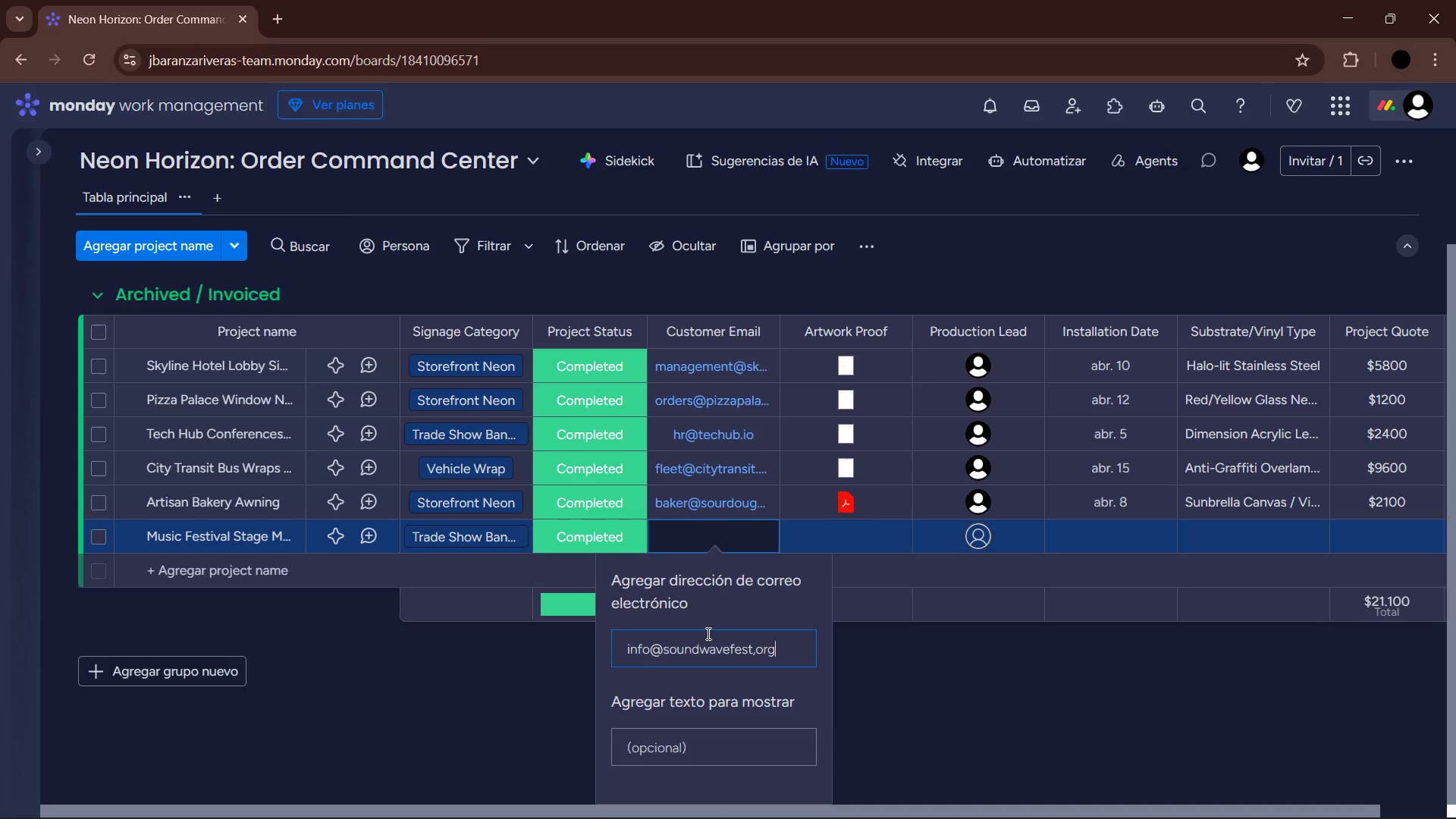 
key(Enter)
 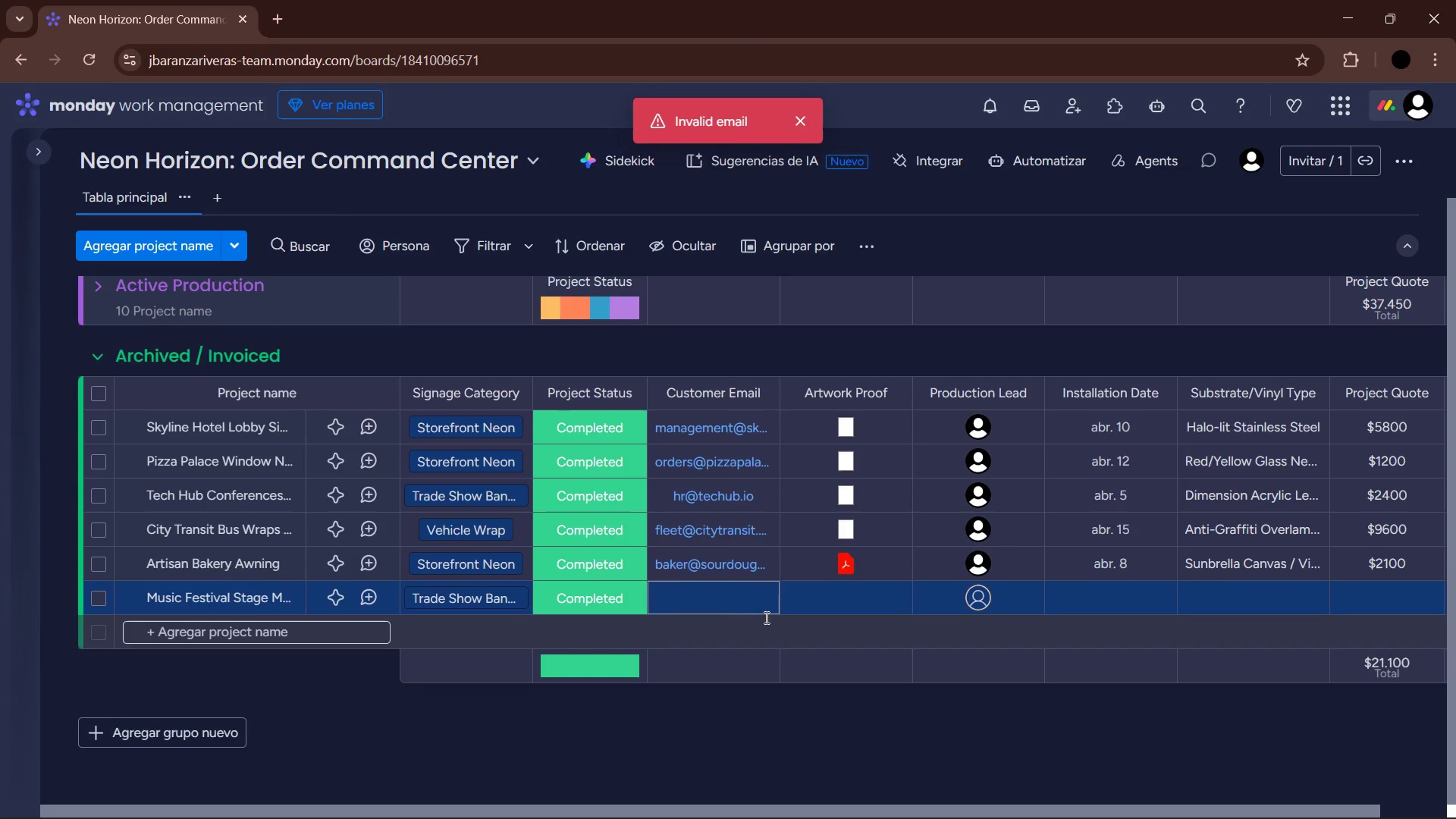 
left_click([708, 604])
 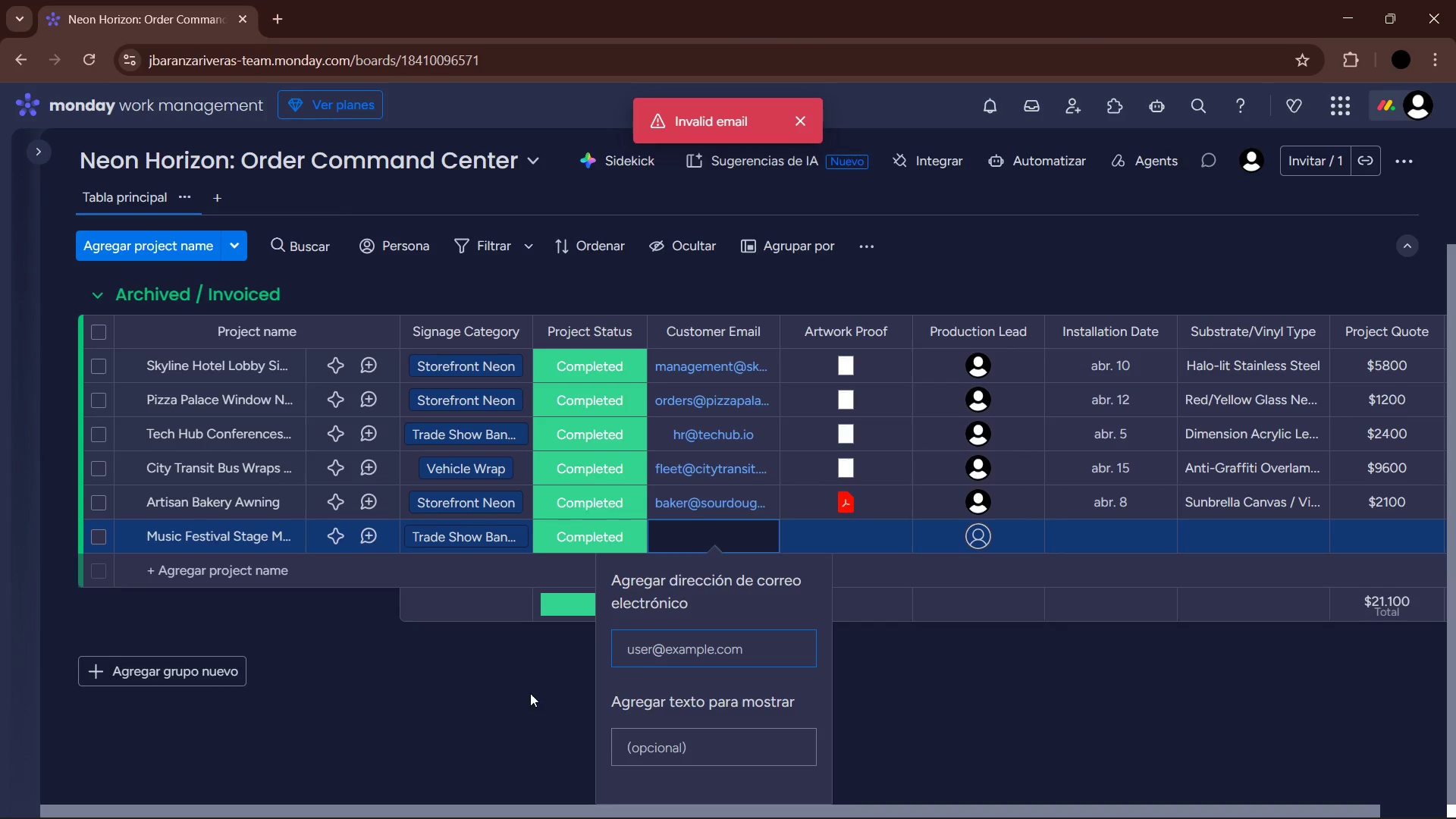 
left_click([525, 692])
 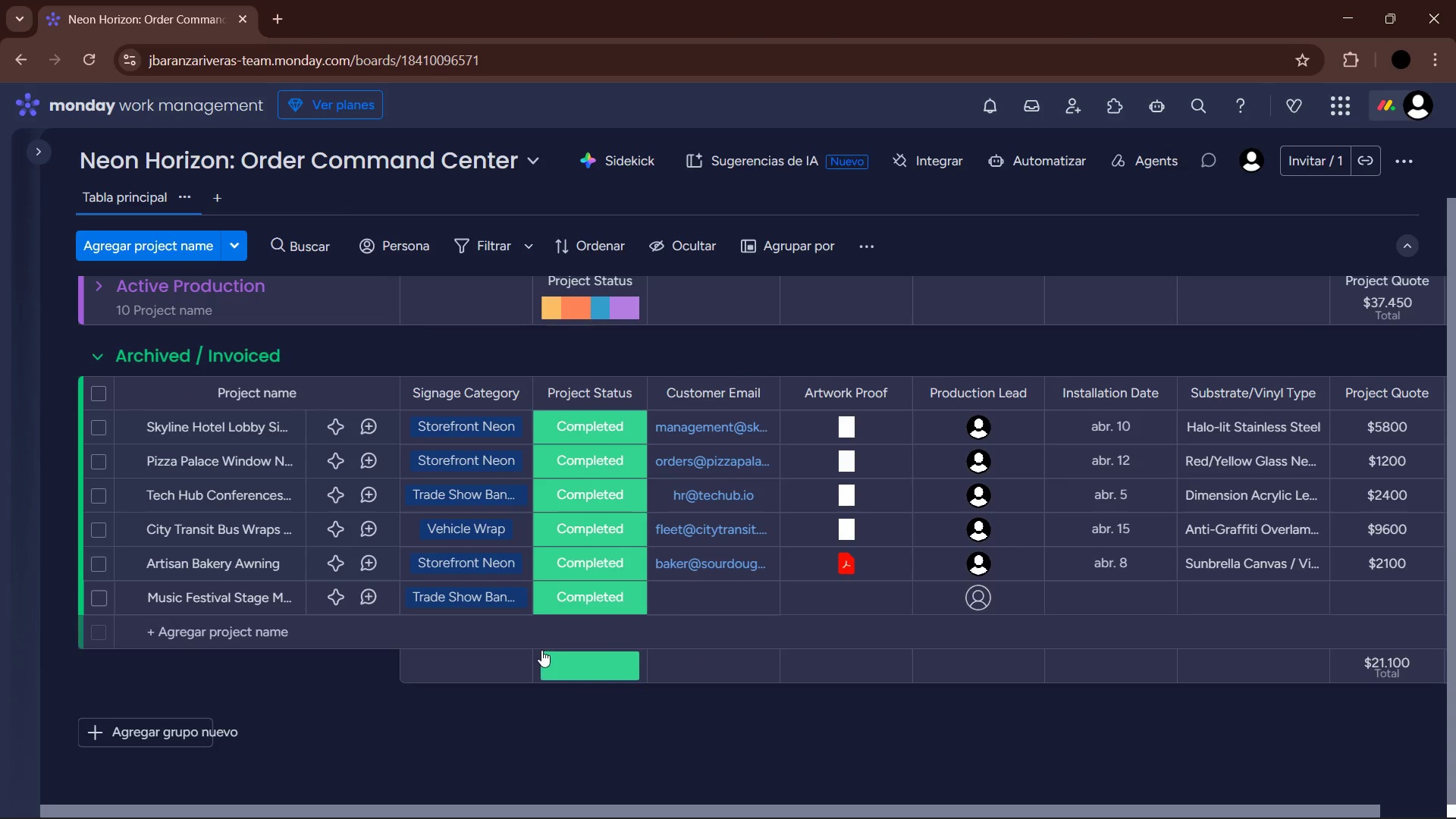 
mouse_move([498, 592])
 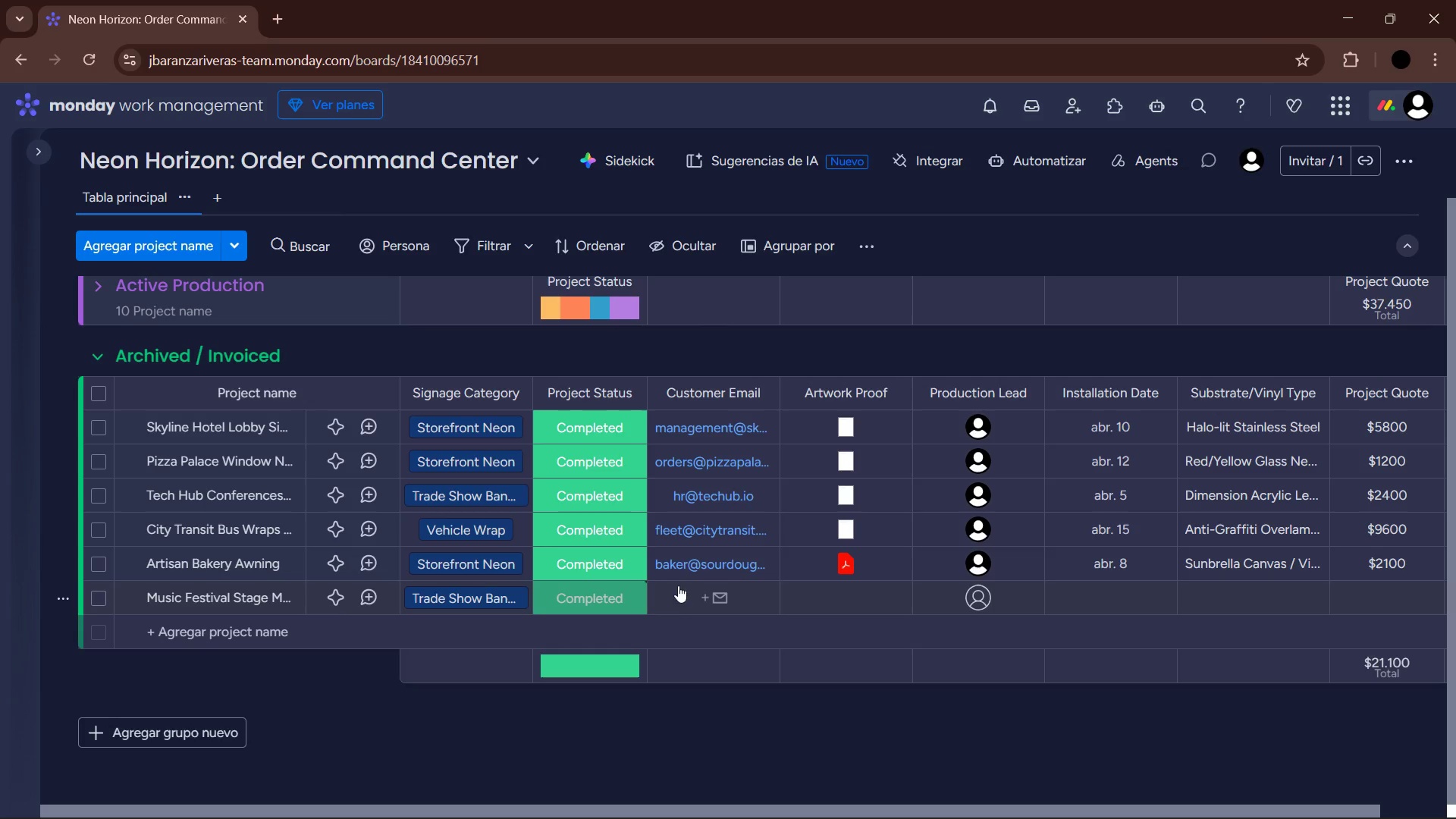 
left_click([697, 592])
 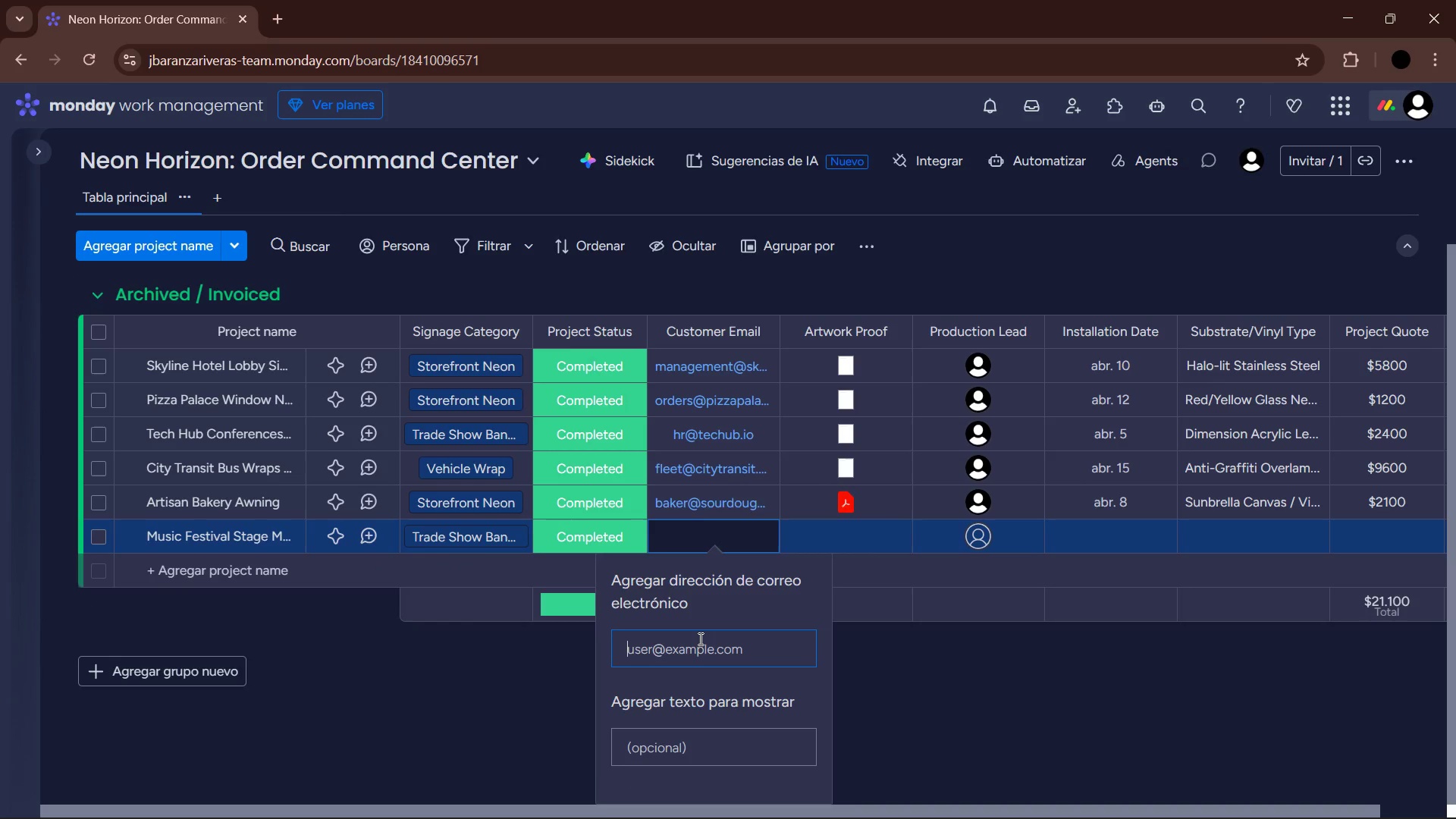 
type(info)
 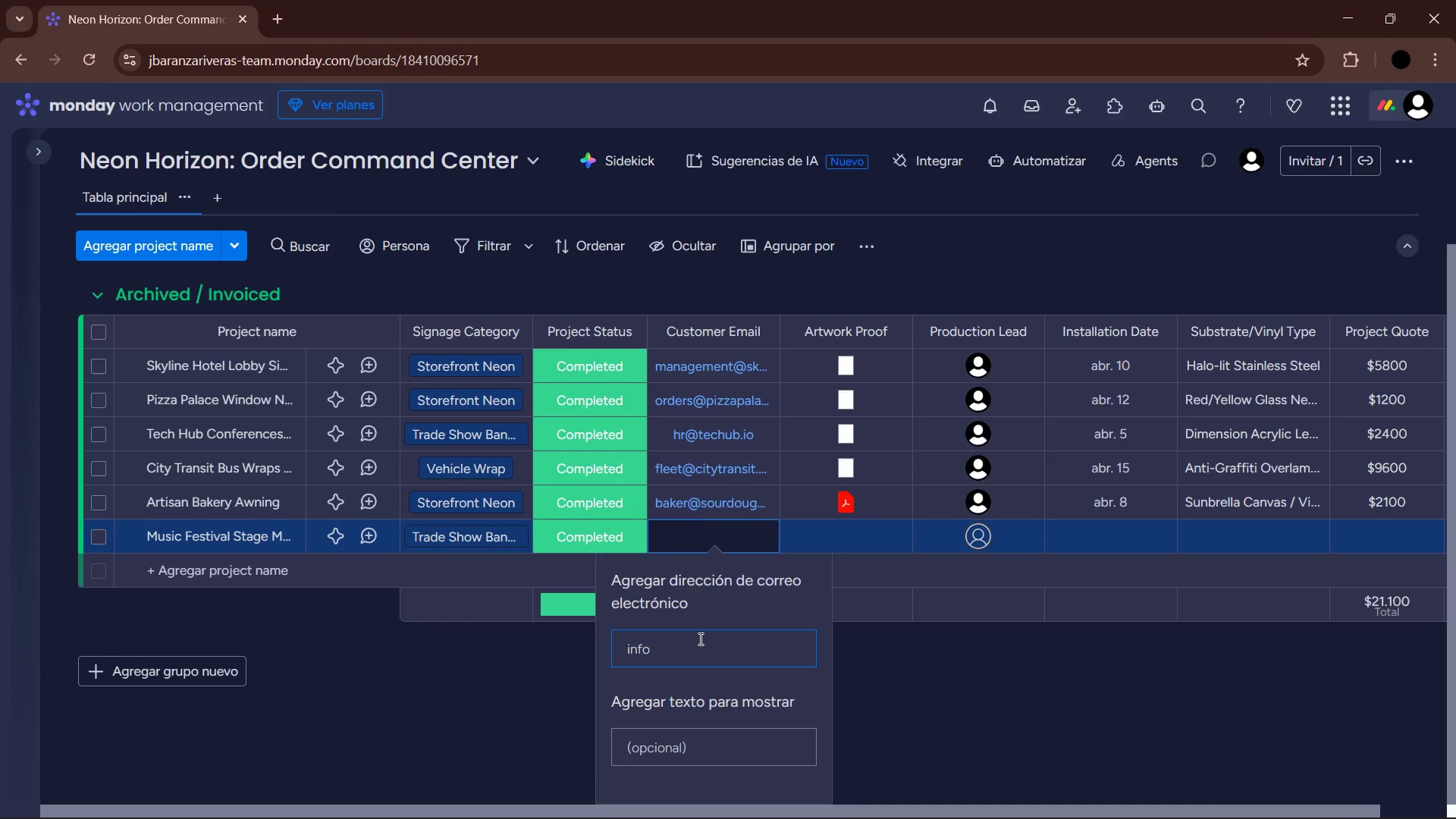 
key(Alt+Control+Q)
 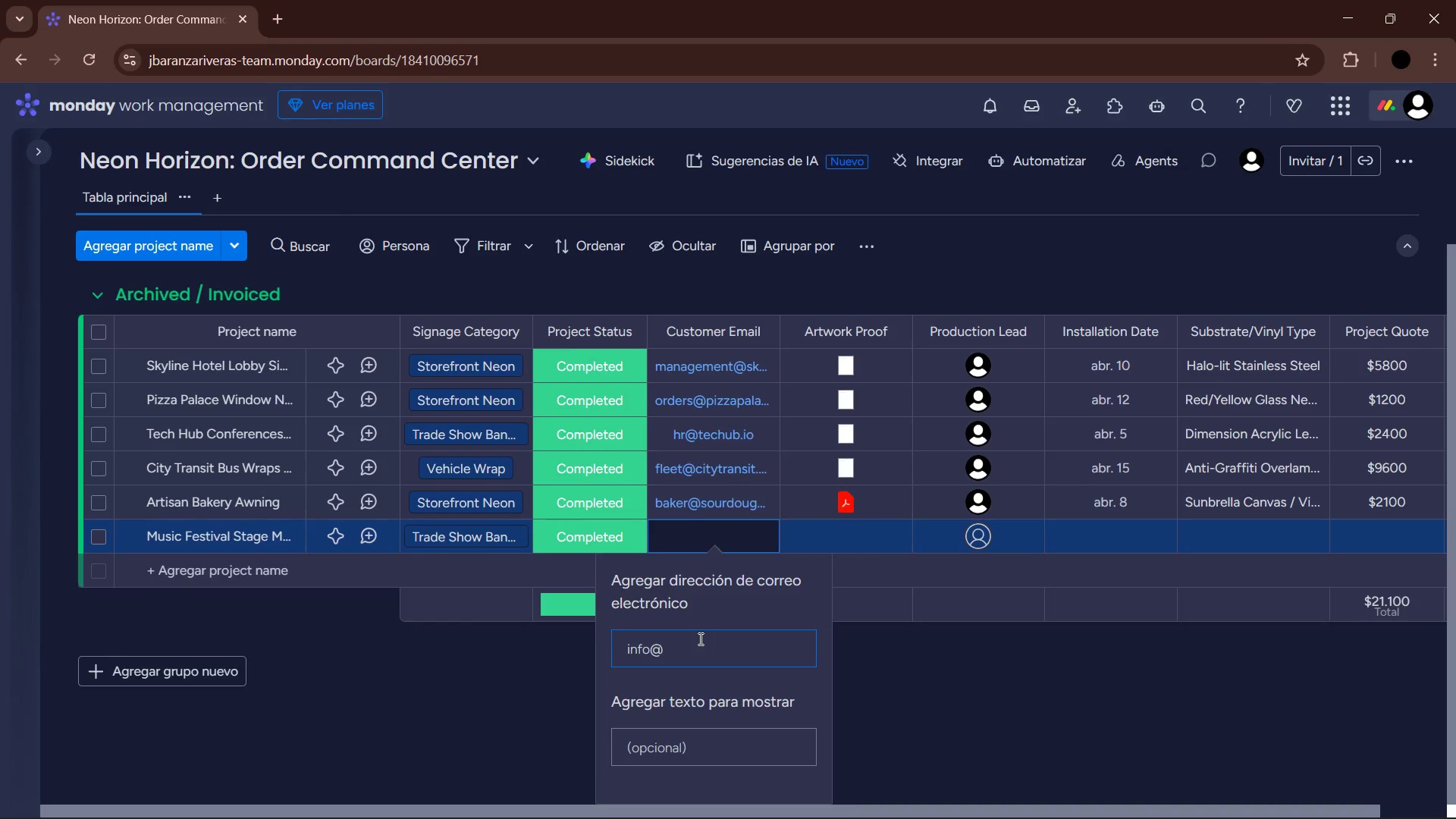 
type(souind)
key(Backspace)
key(Backspace)
key(Backspace)
type(d)
key(Backspace)
type(ndwavefest.org)
 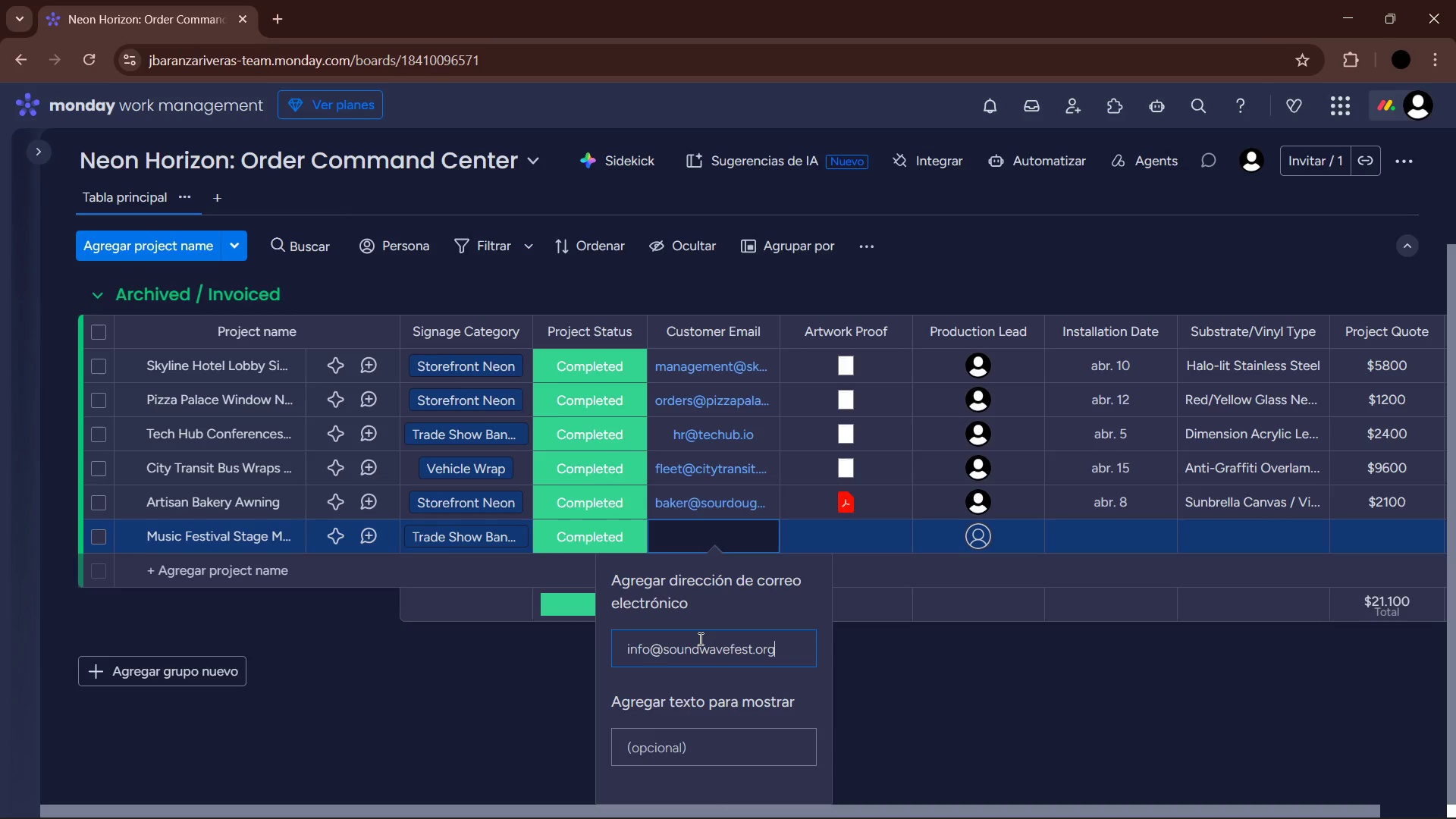 
key(Enter)
 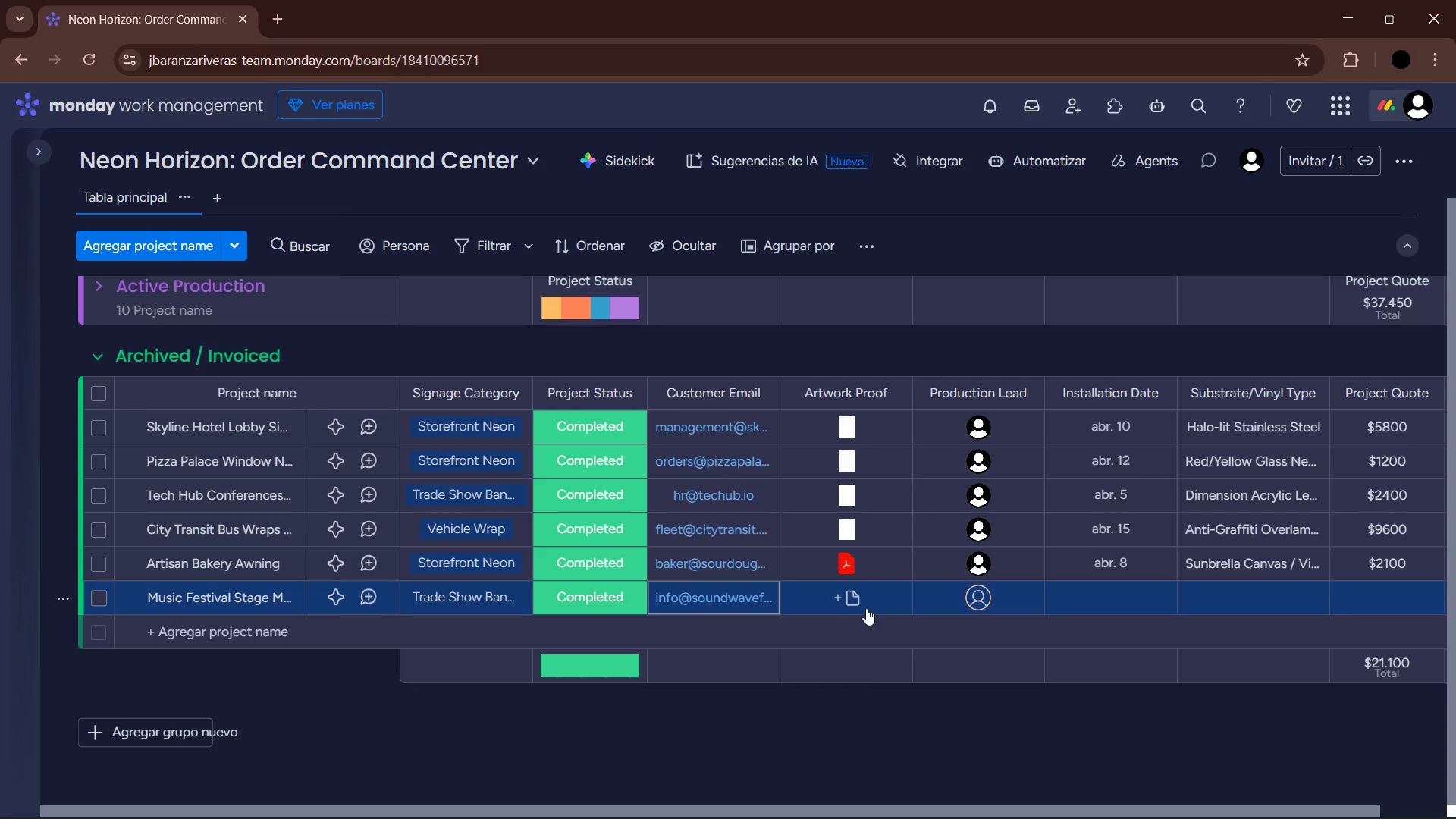 
left_click([849, 589])
 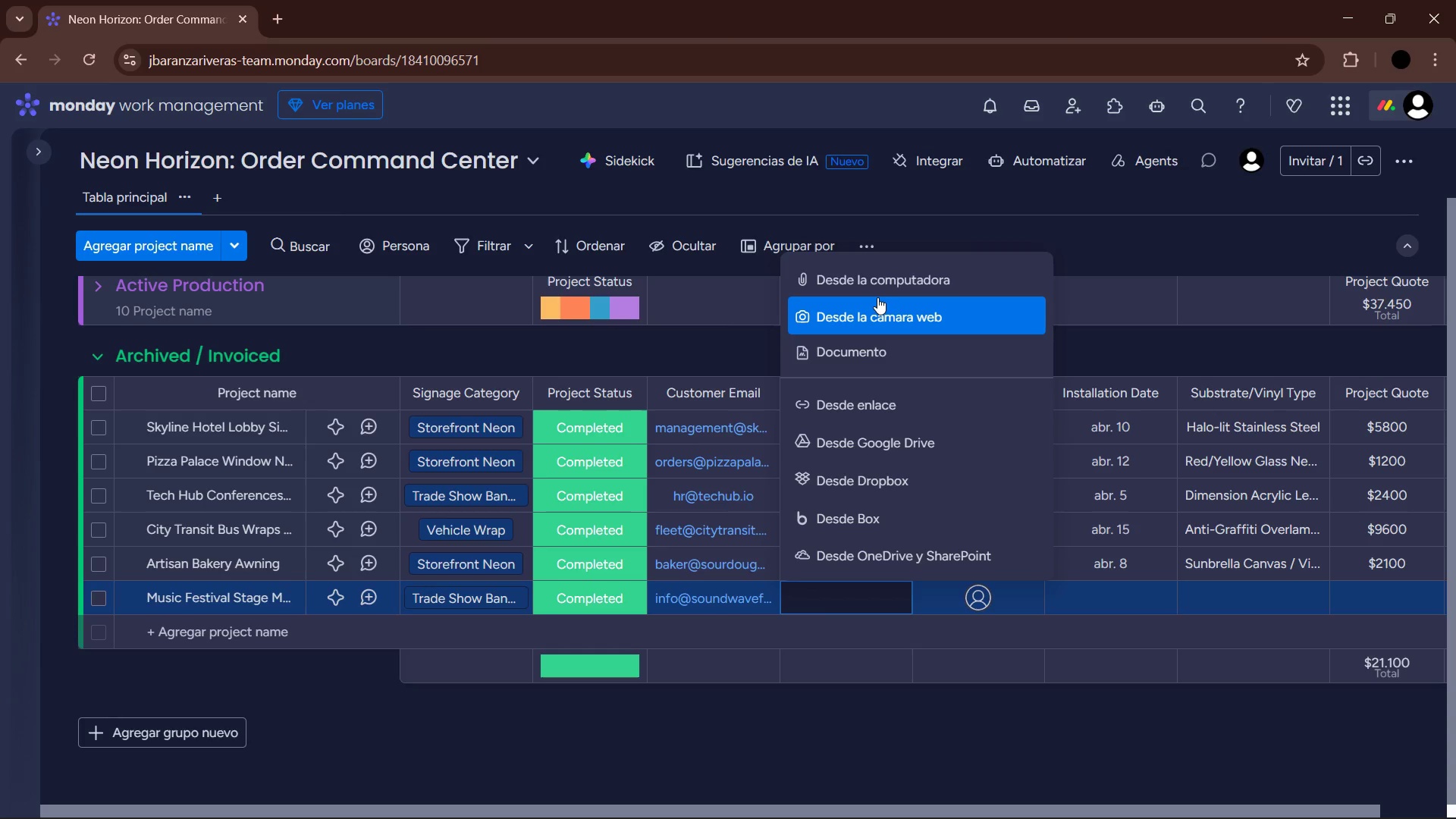 
left_click([882, 285])
 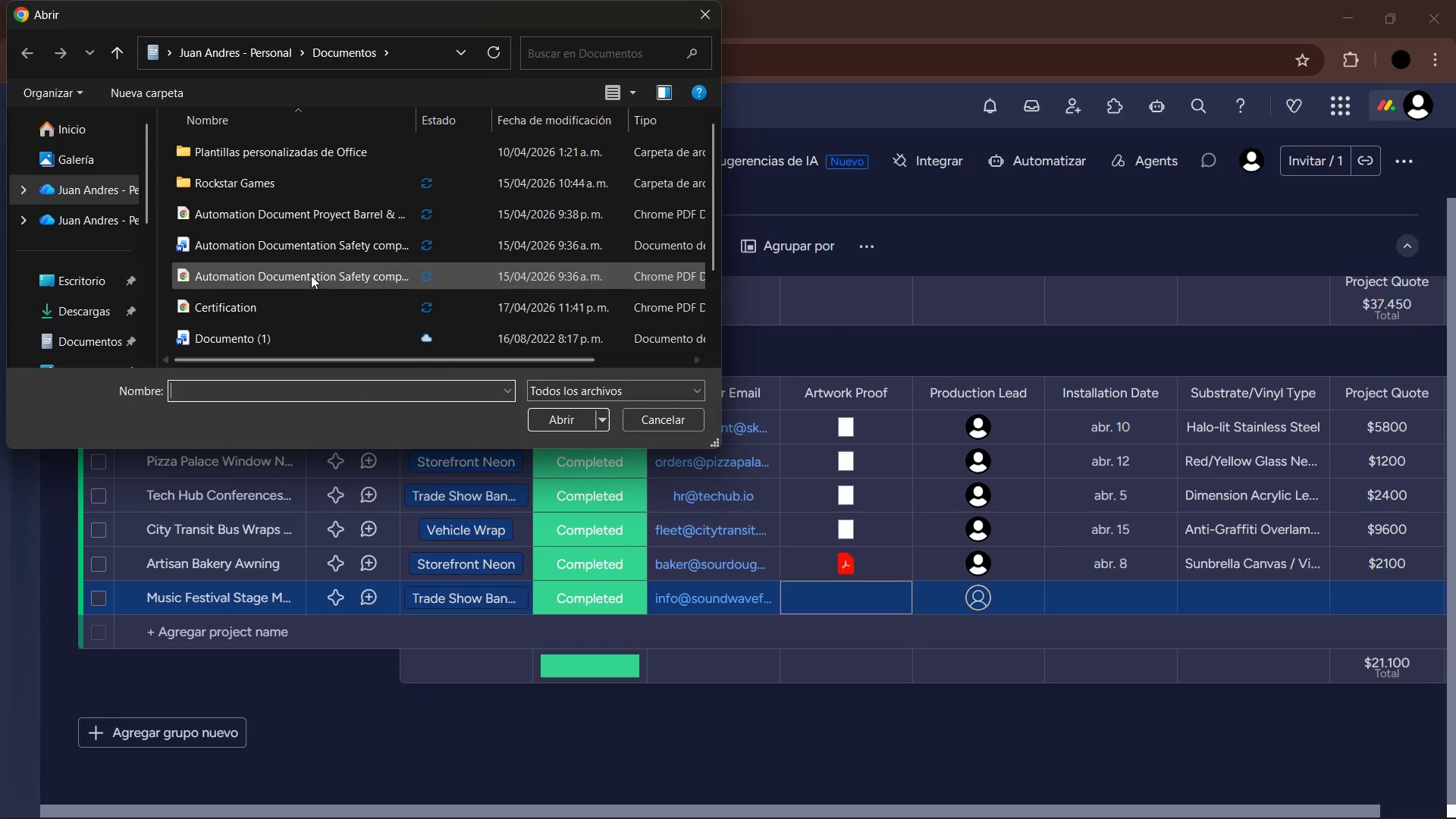 
left_click([308, 304])
 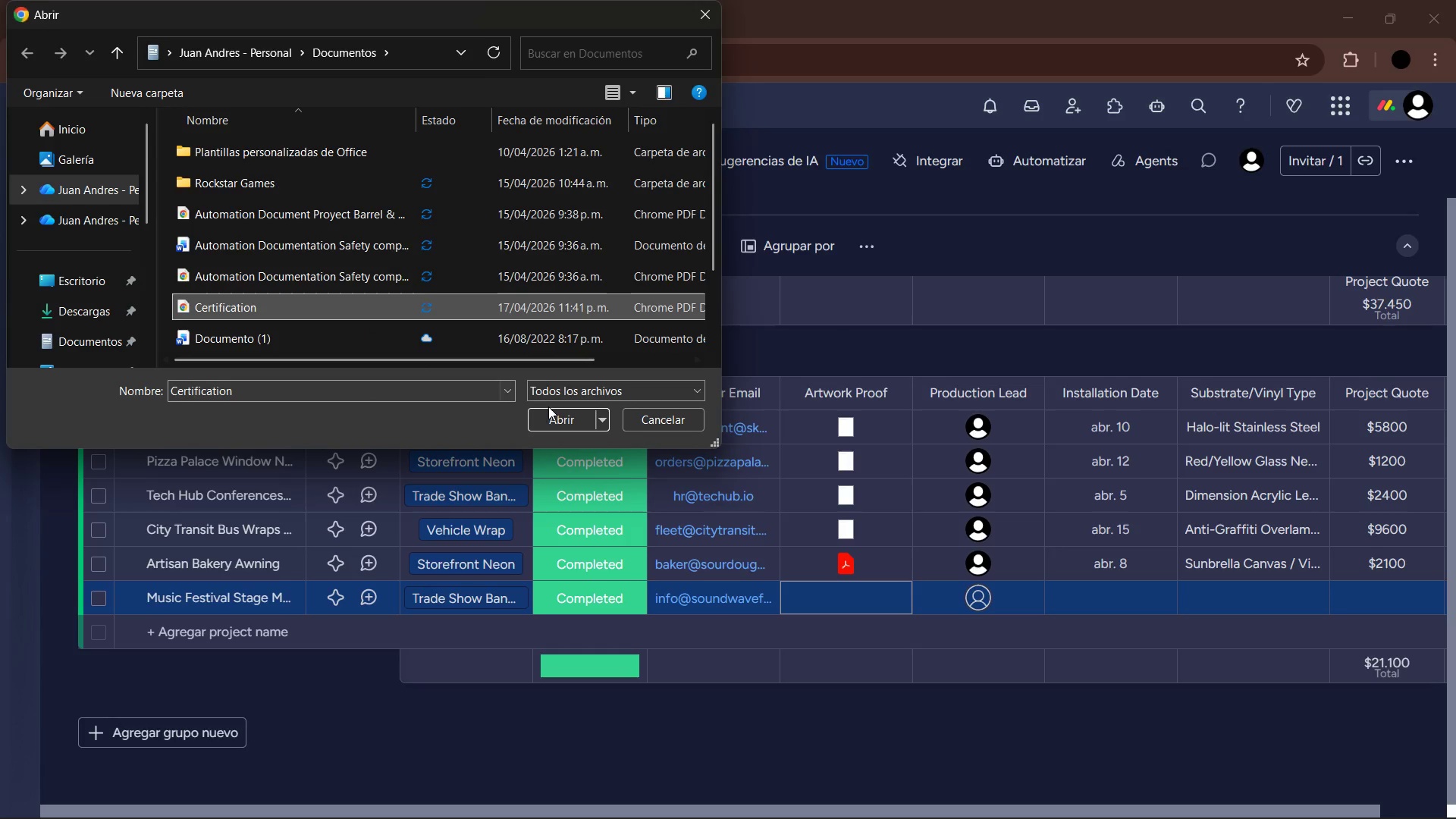 
left_click([555, 413])
 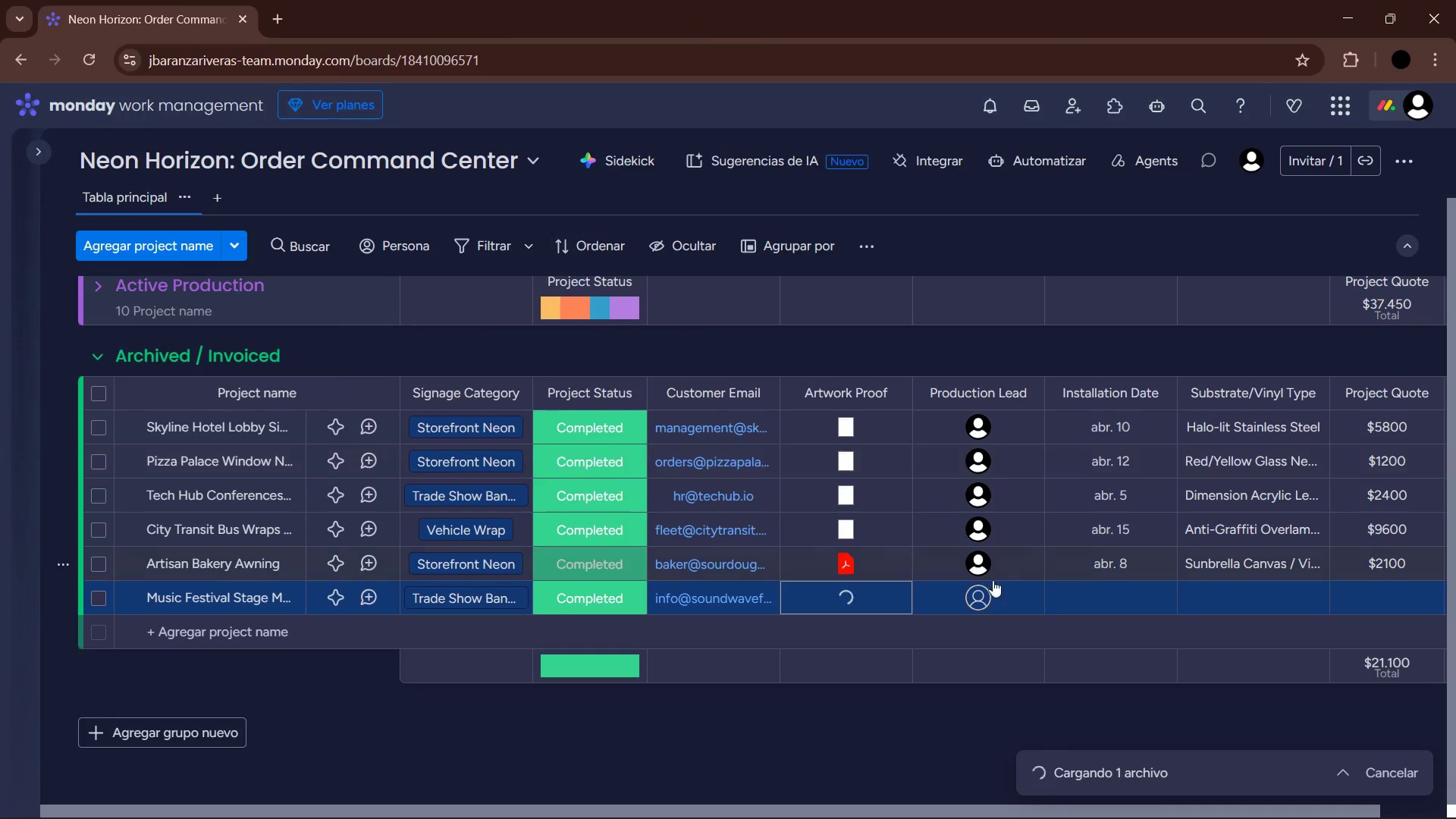 
left_click([971, 596])
 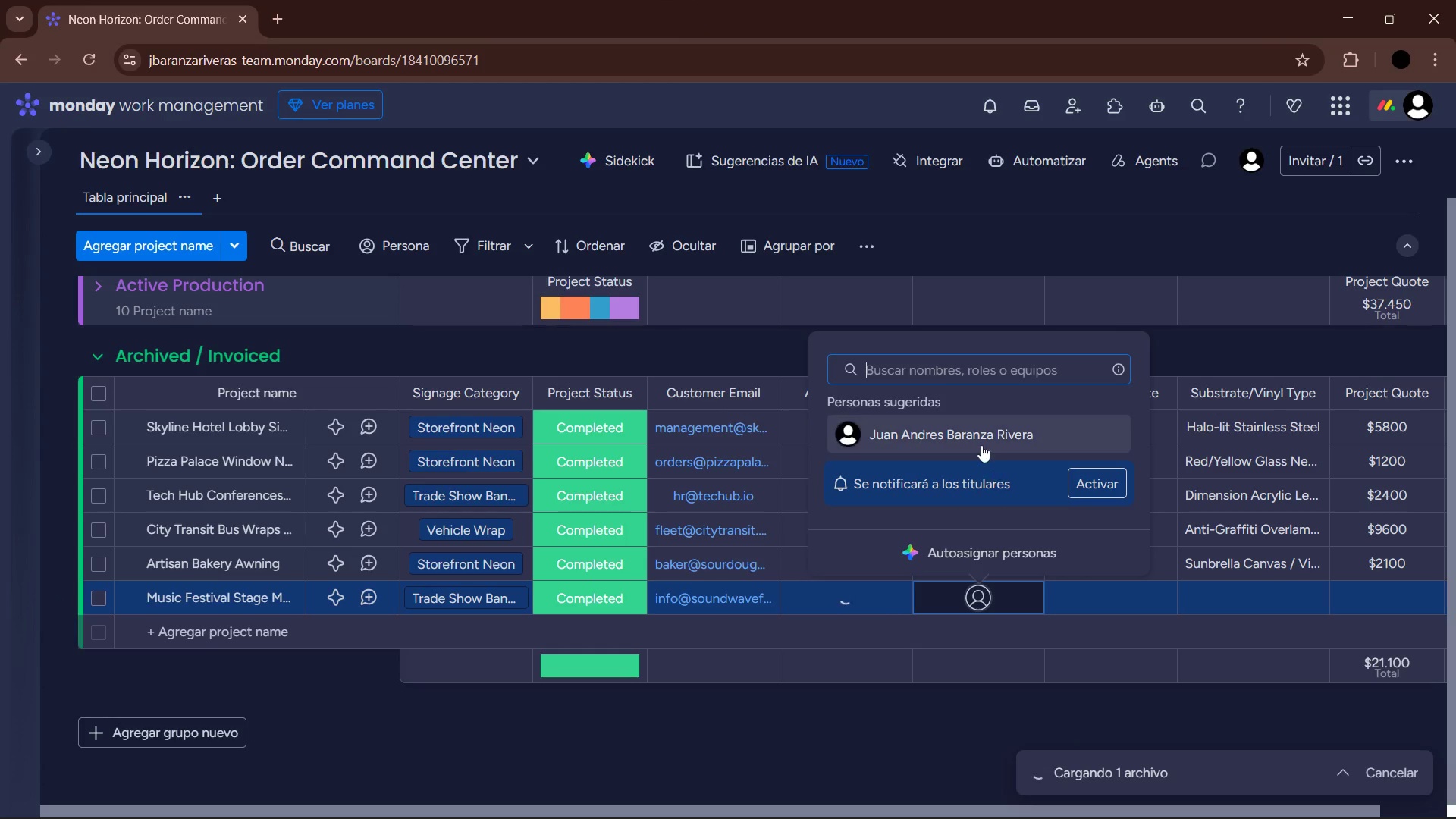 
left_click([976, 434])
 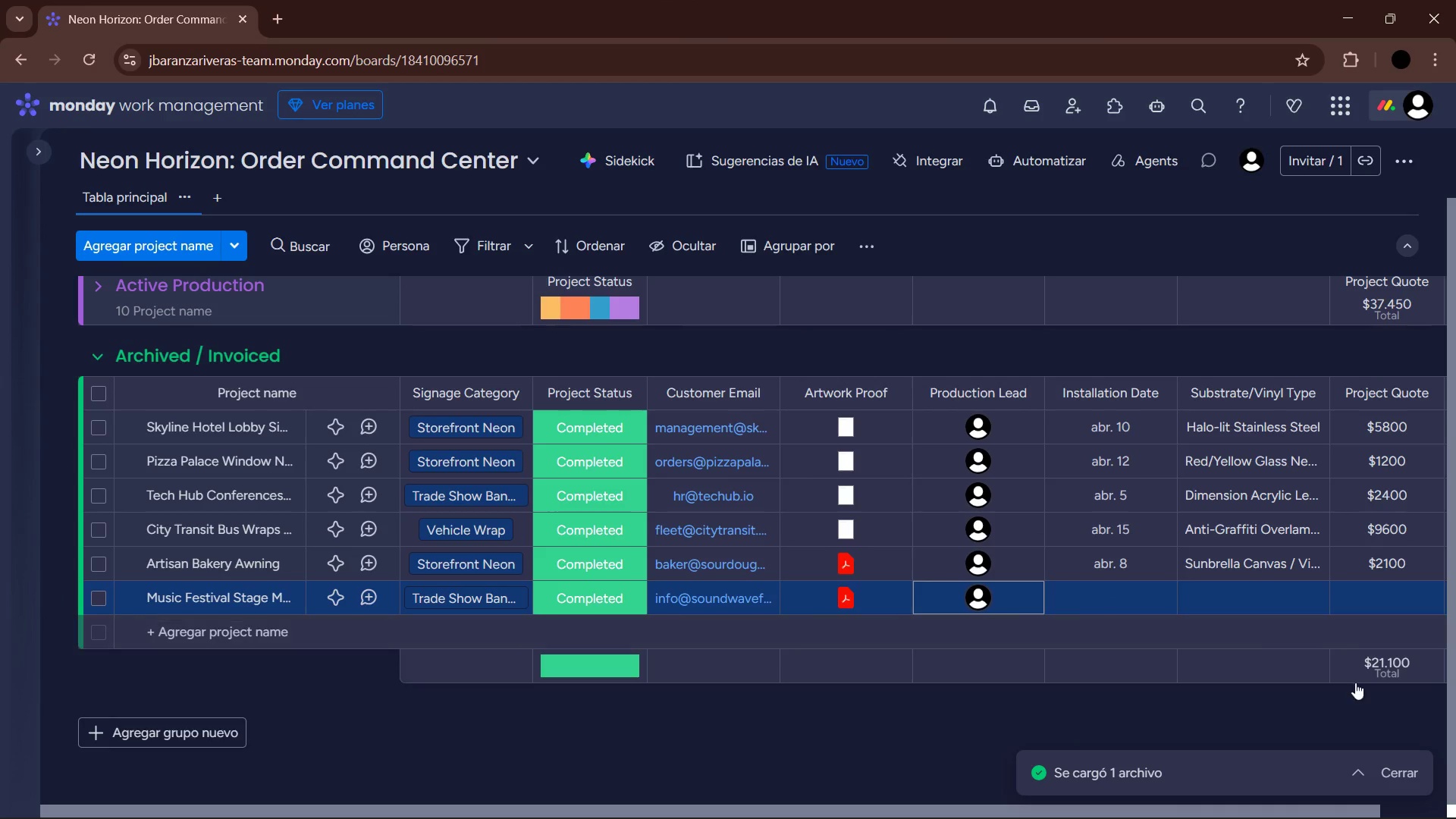 
left_click([1412, 773])
 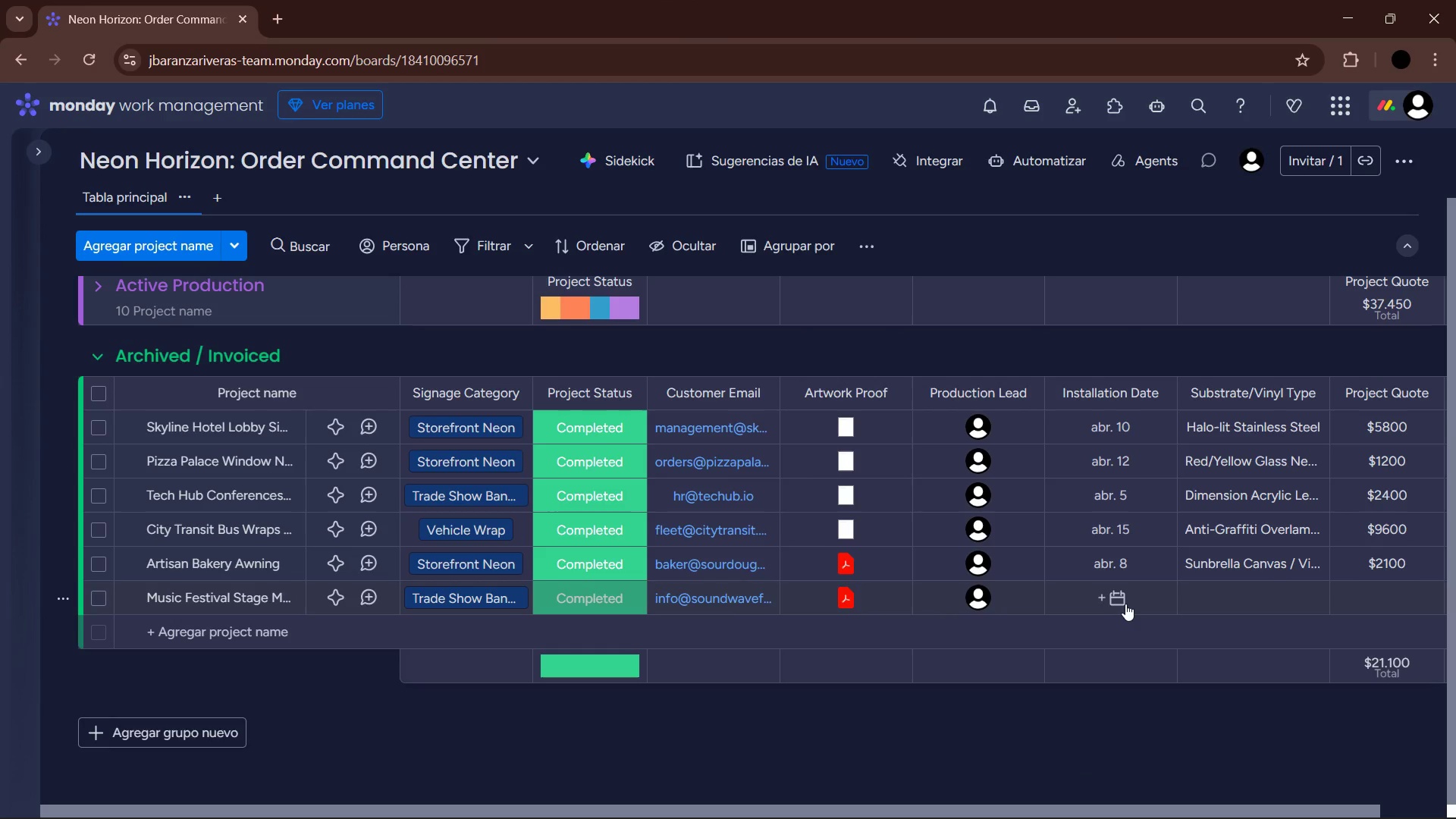 
left_click([1126, 604])
 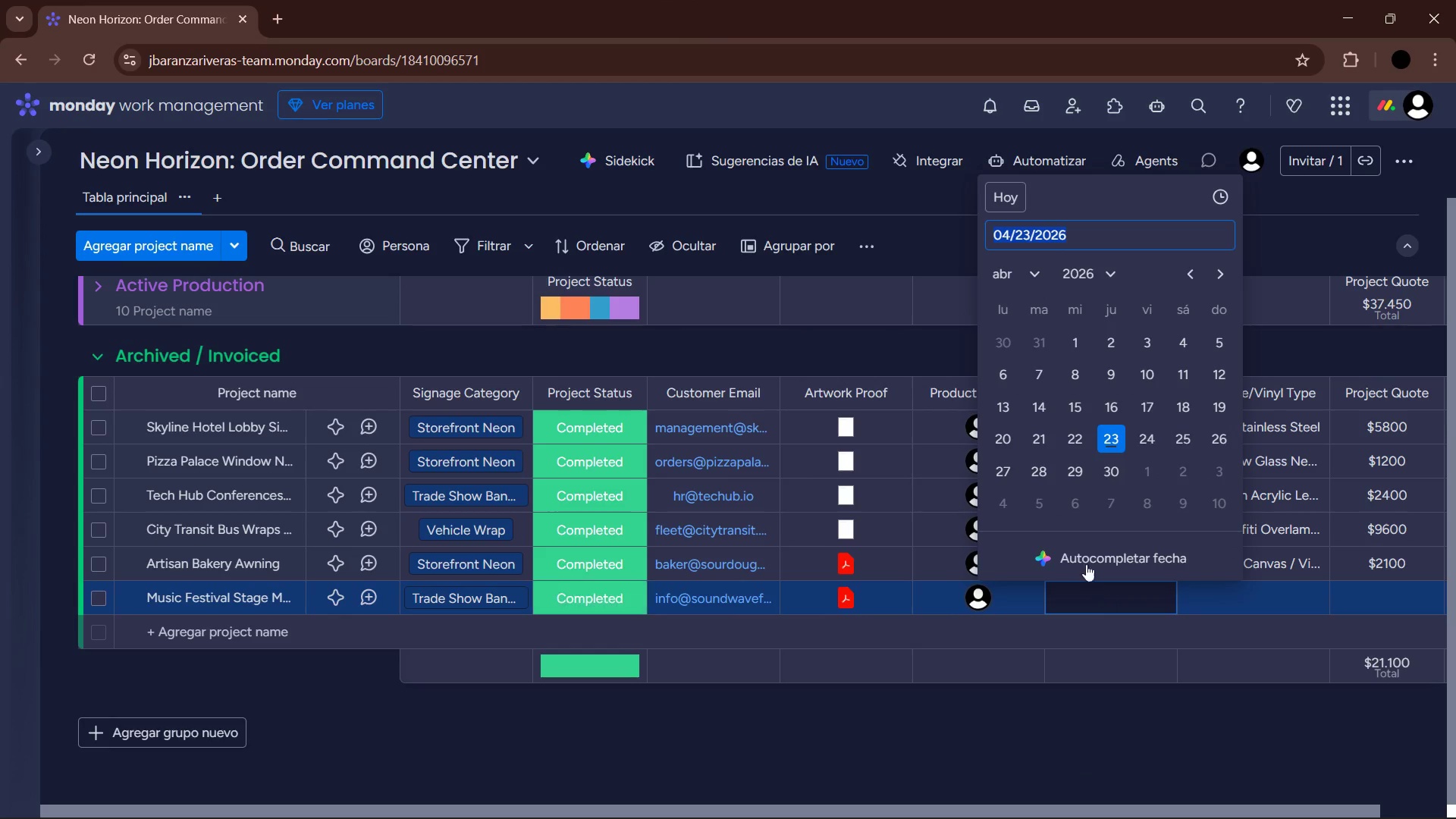 
left_click([1072, 344])
 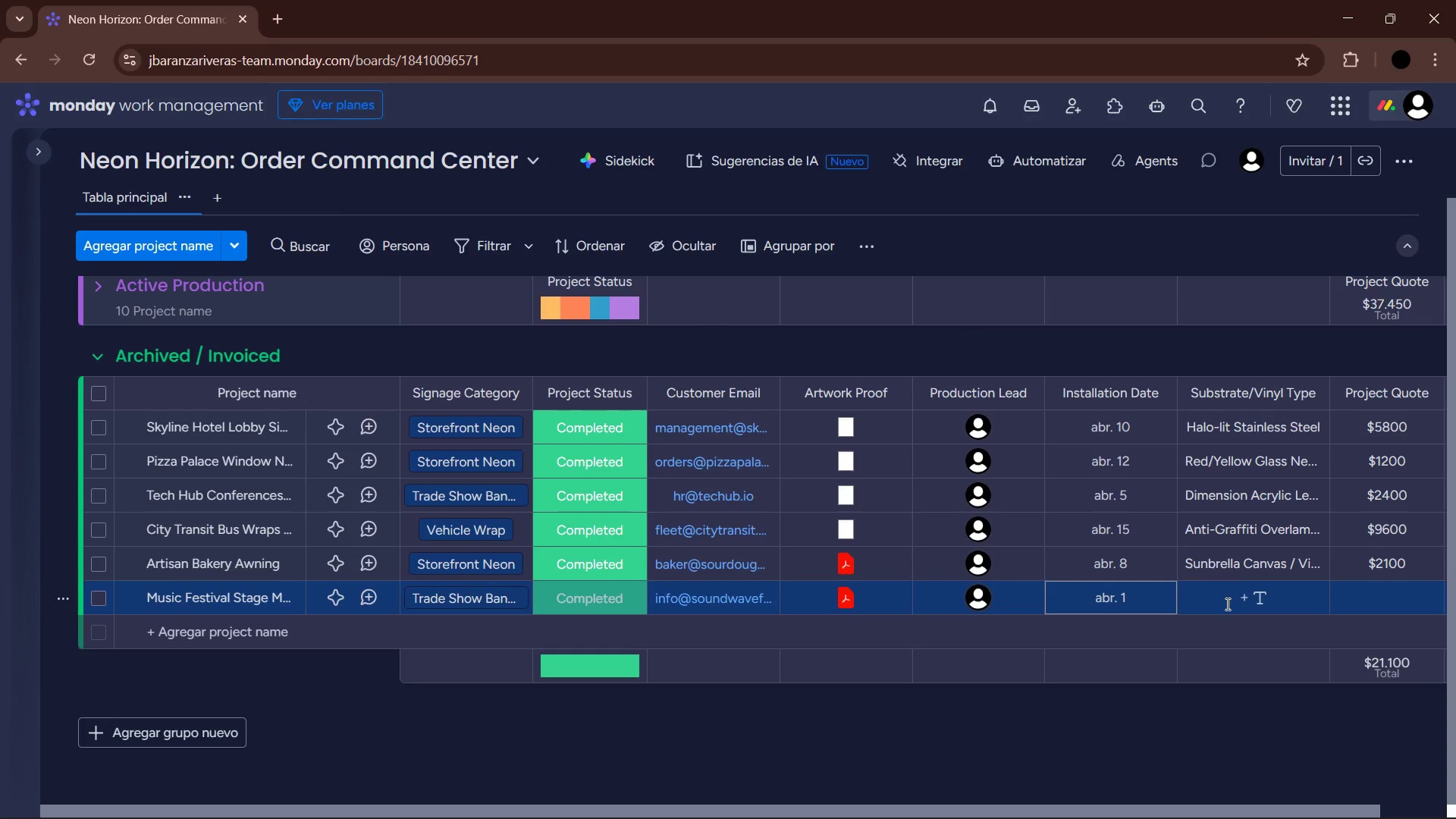 
left_click([1228, 601])
 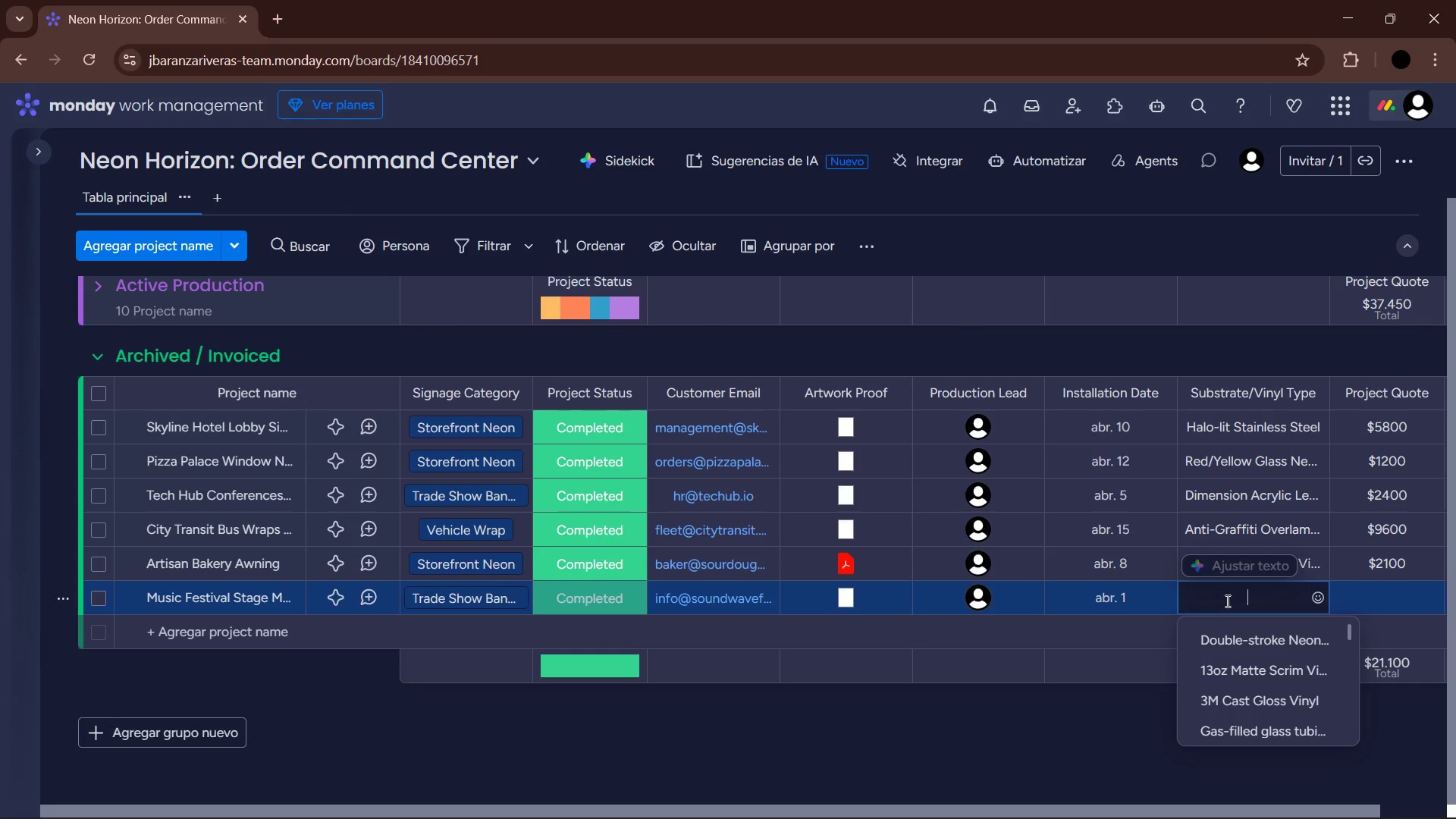 
type(70/30 Wind-flow Mesh)
 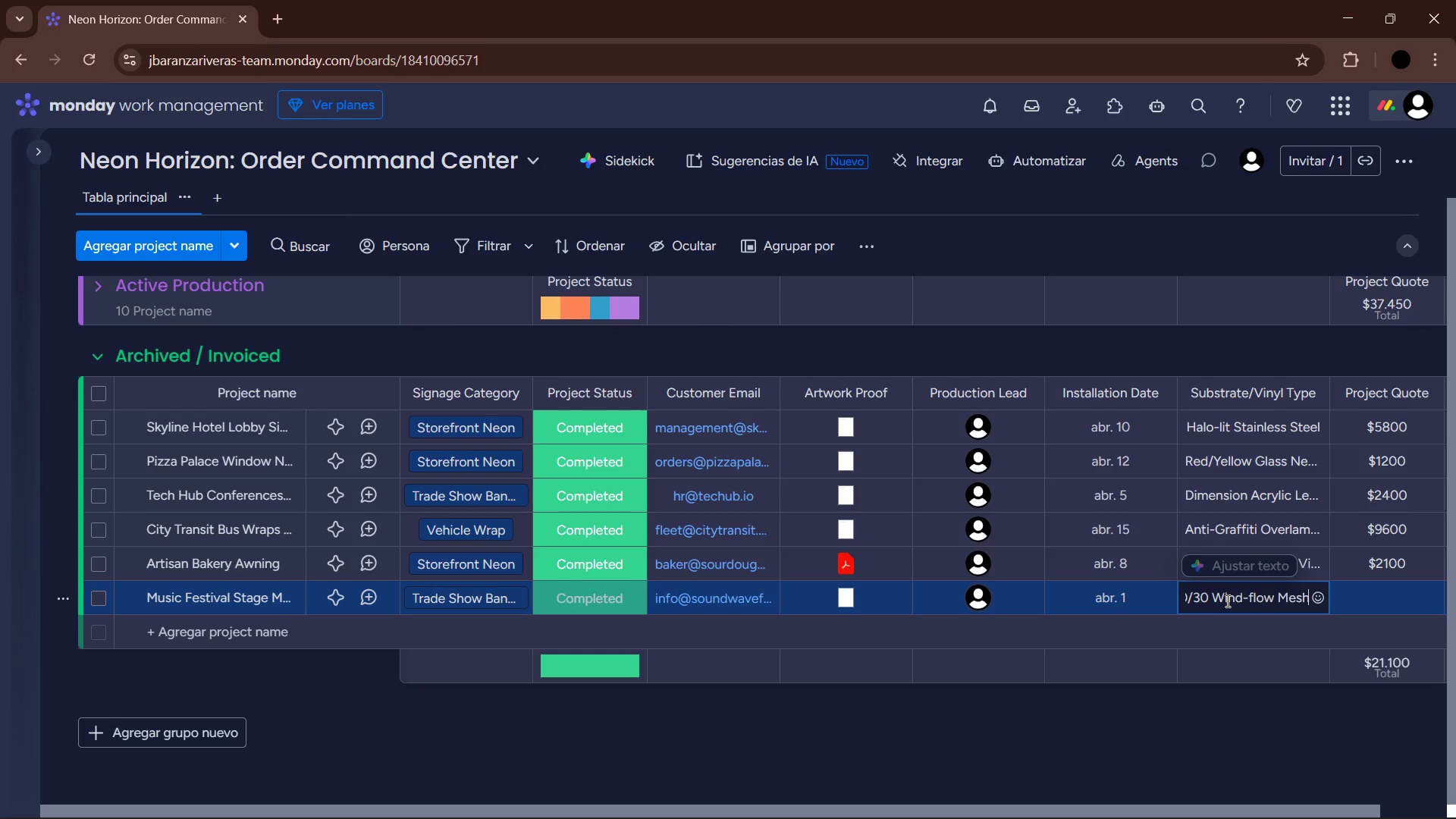 
key(Enter)
 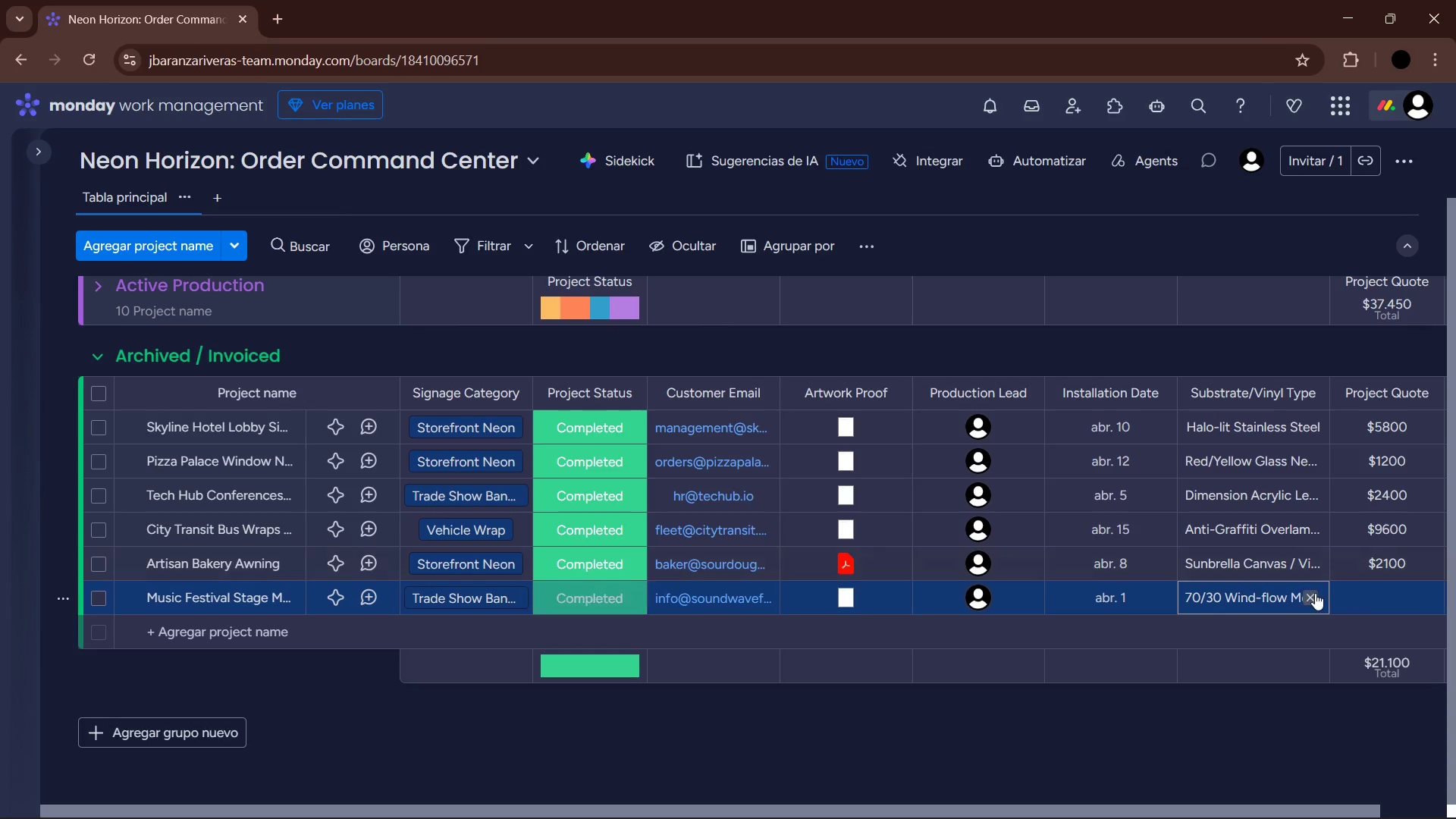 
left_click([1366, 591])
 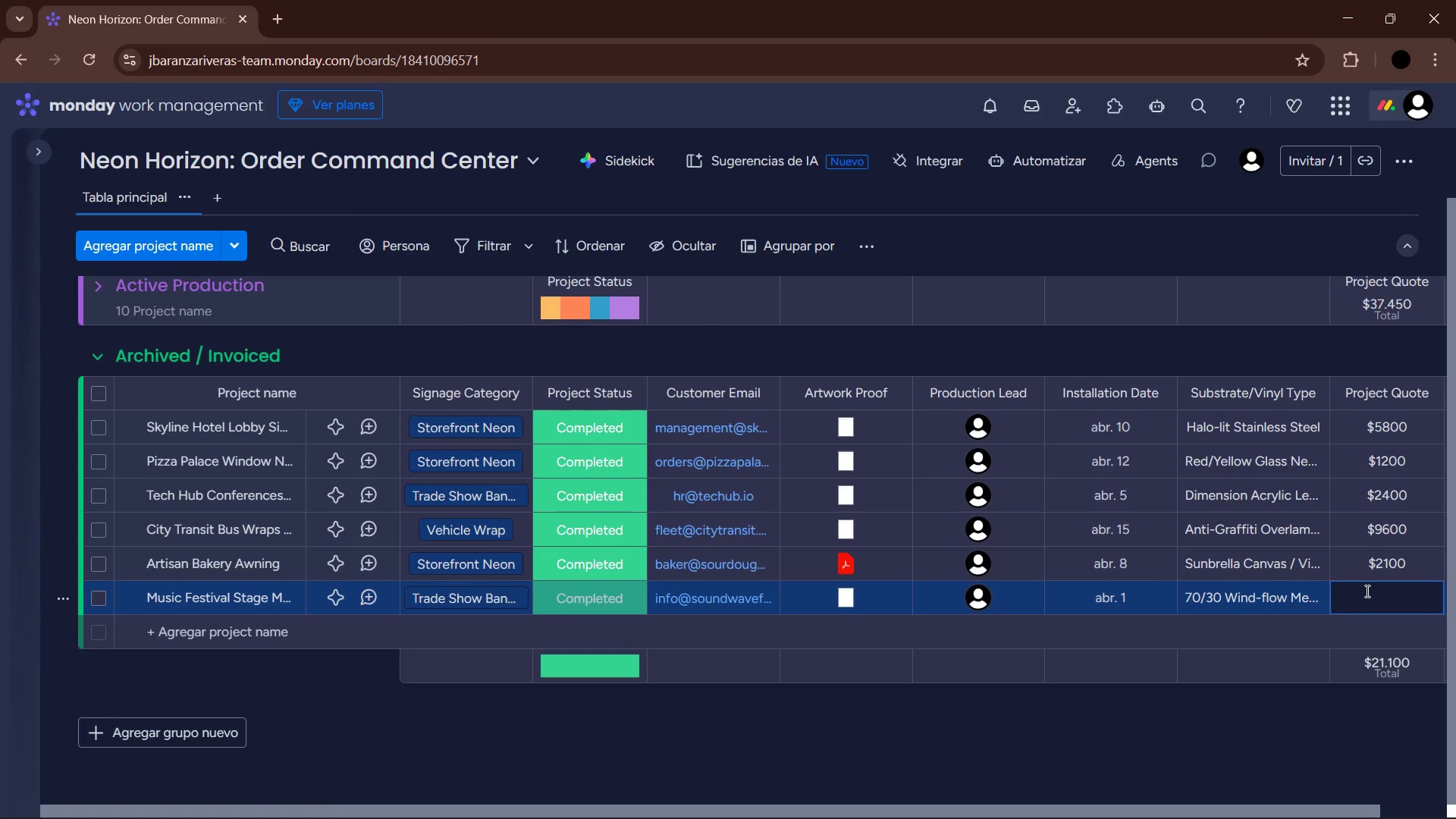 
key(Numpad4)
 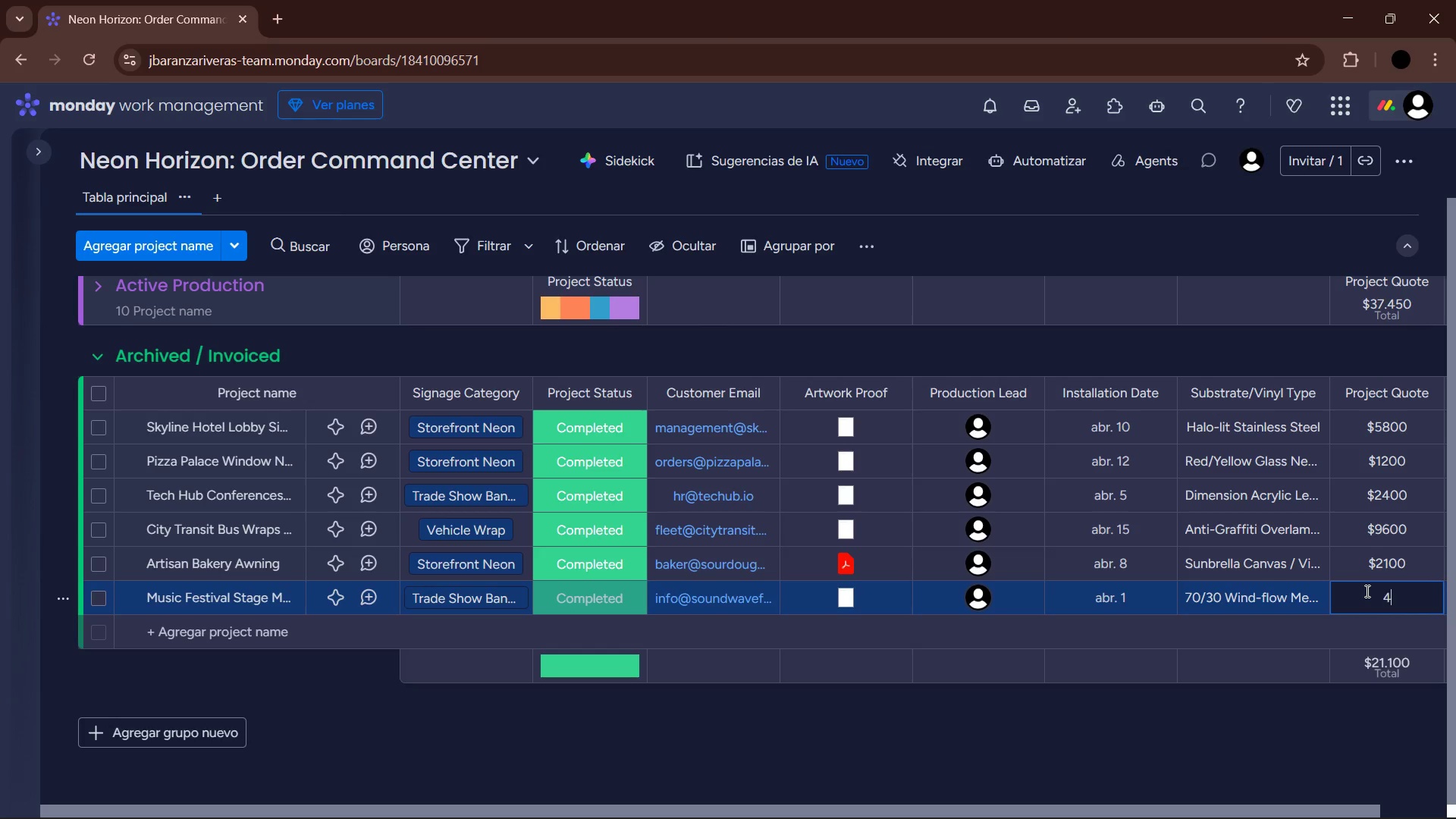 
key(Numpad5)
 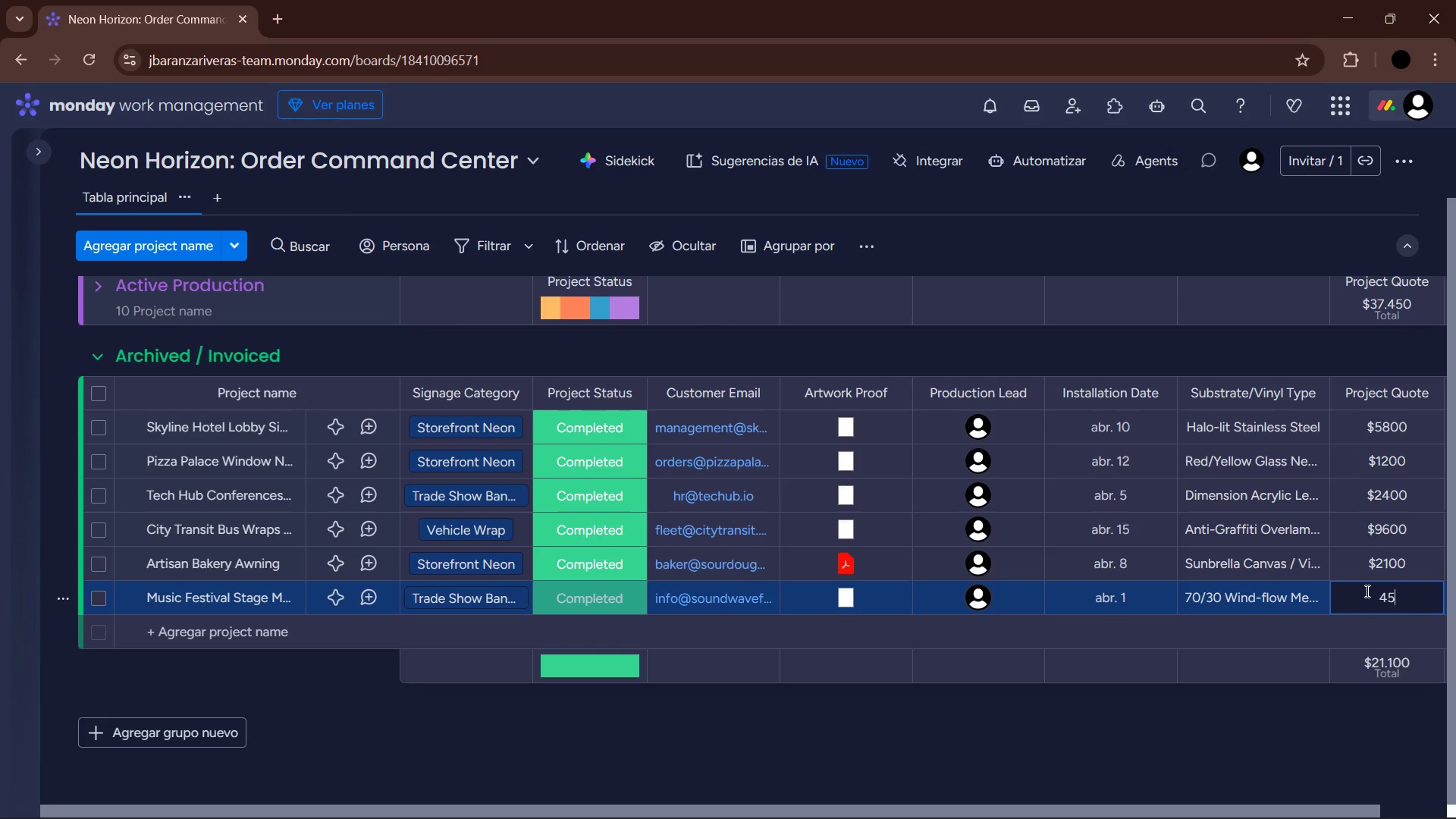 
key(Numpad0)
 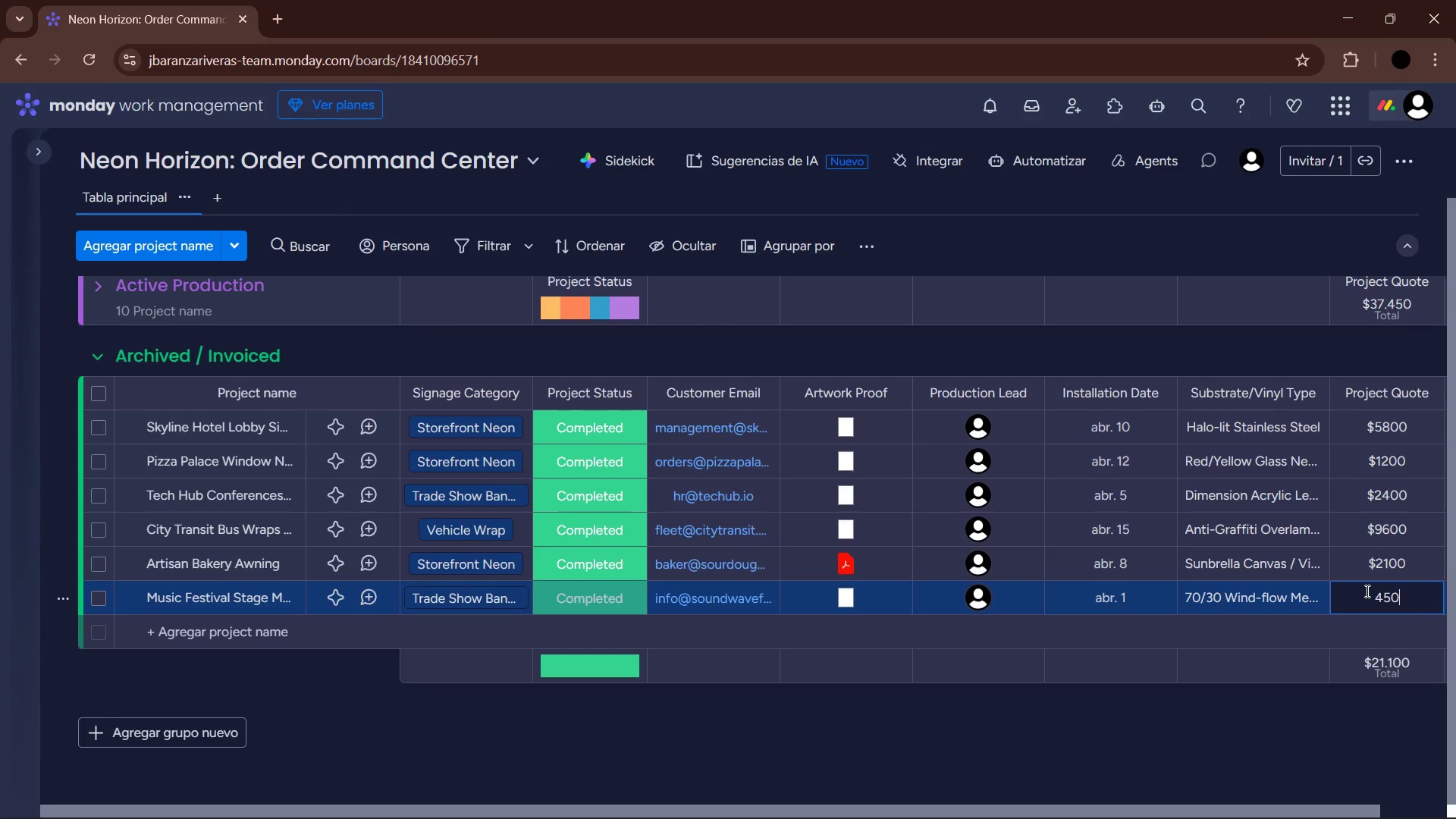 
key(Numpad0)
 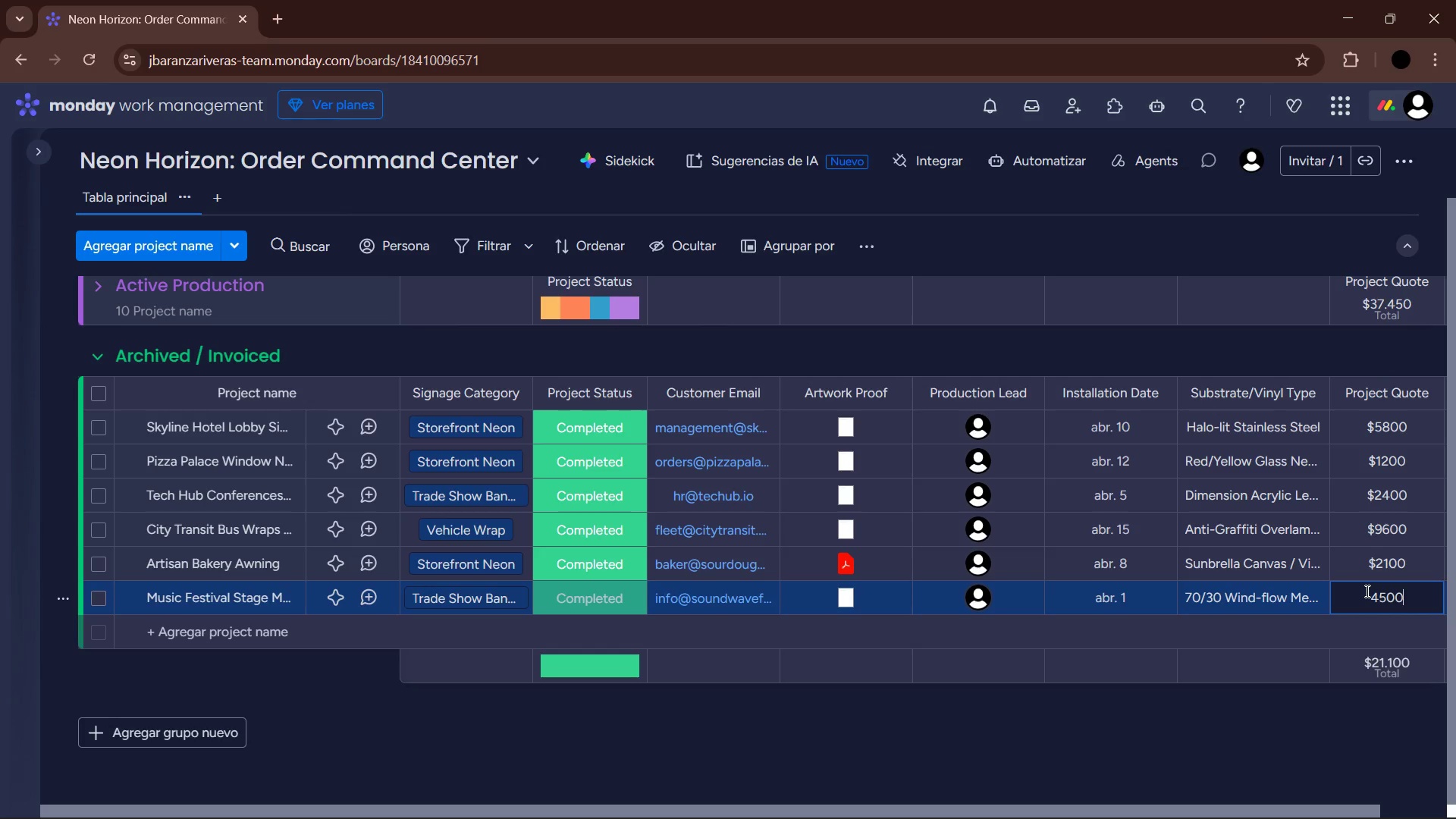 
key(Enter)
 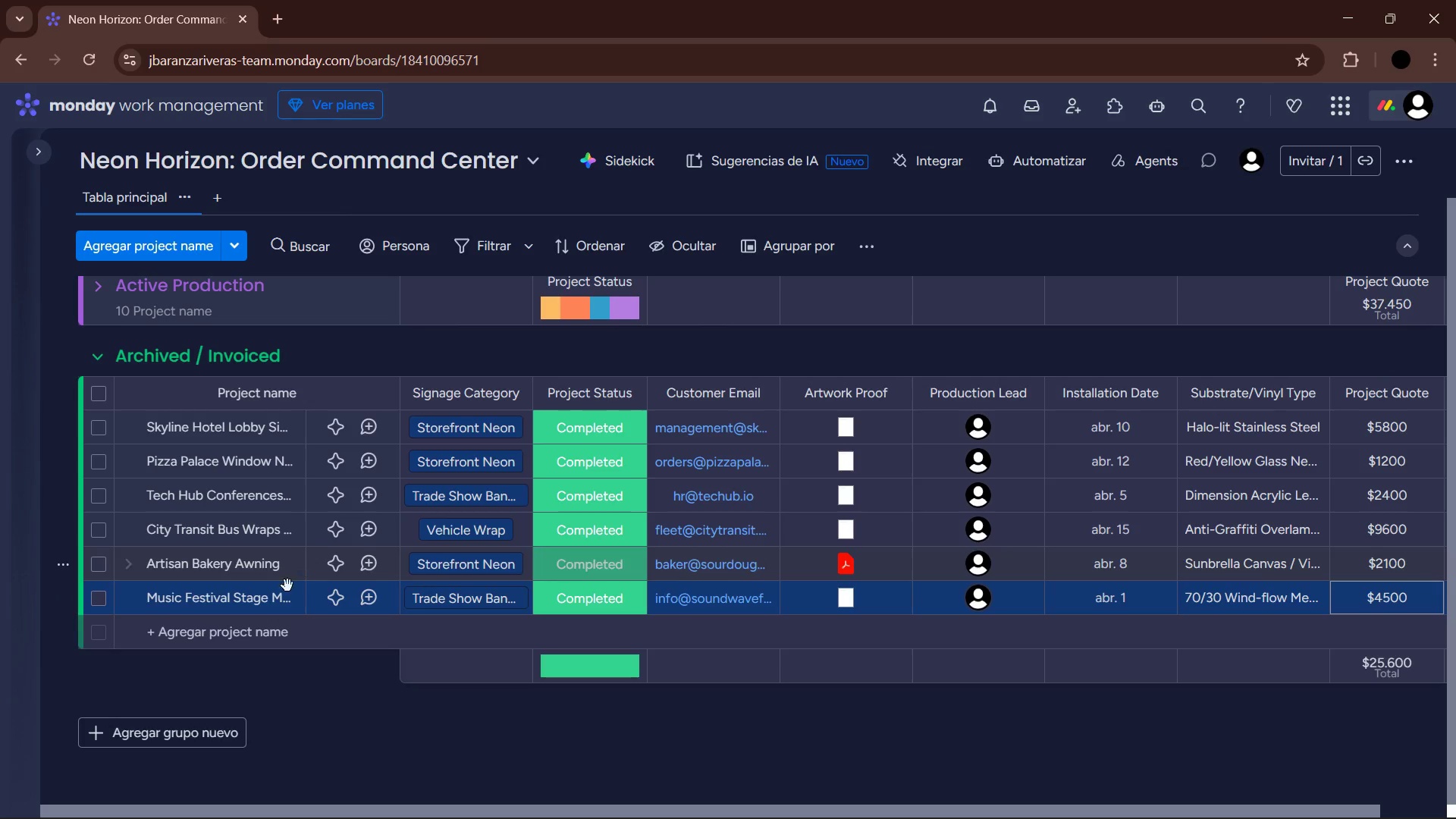 
left_click([279, 633])
 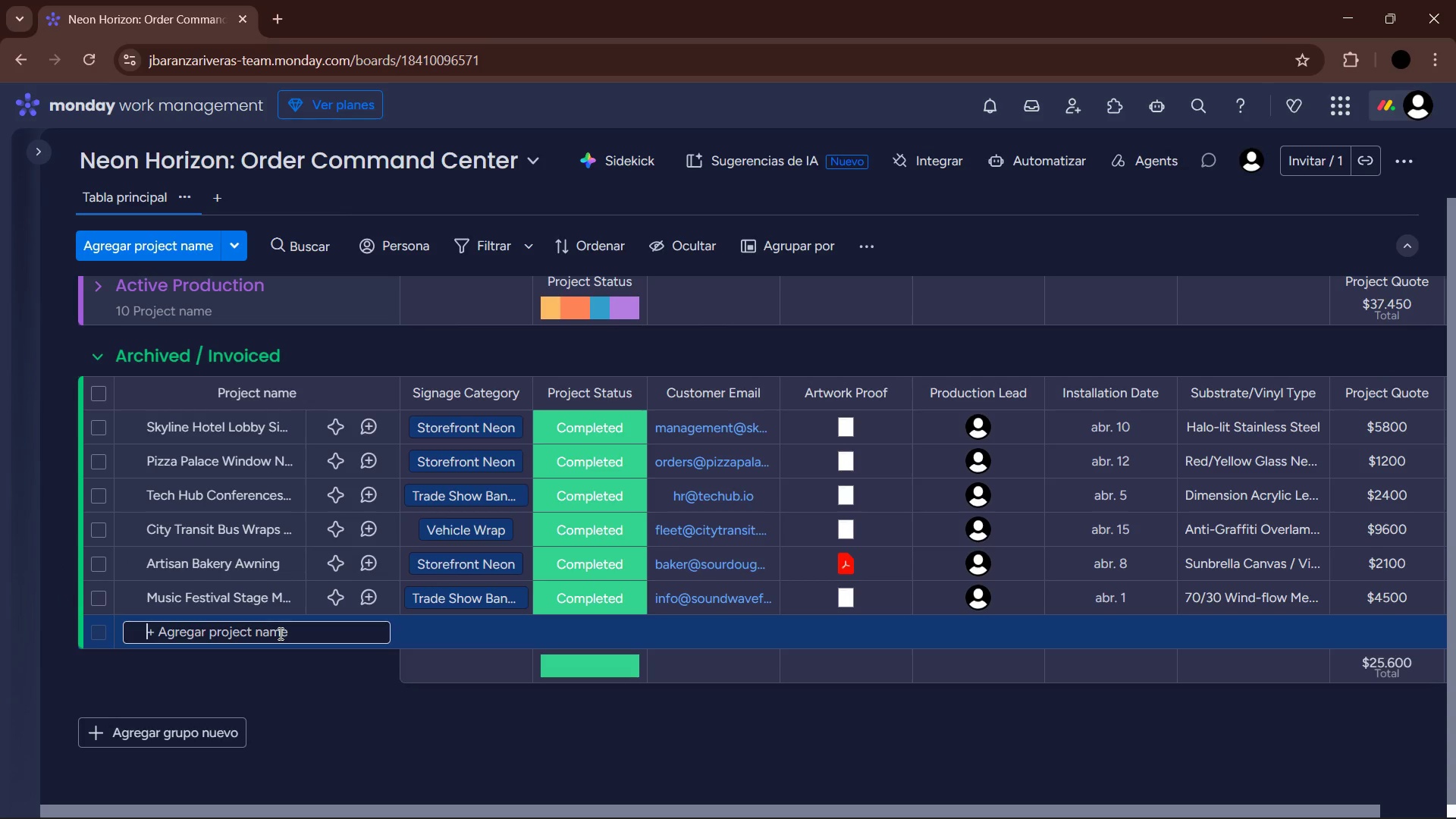 
type(Law Office Door Graphics)
 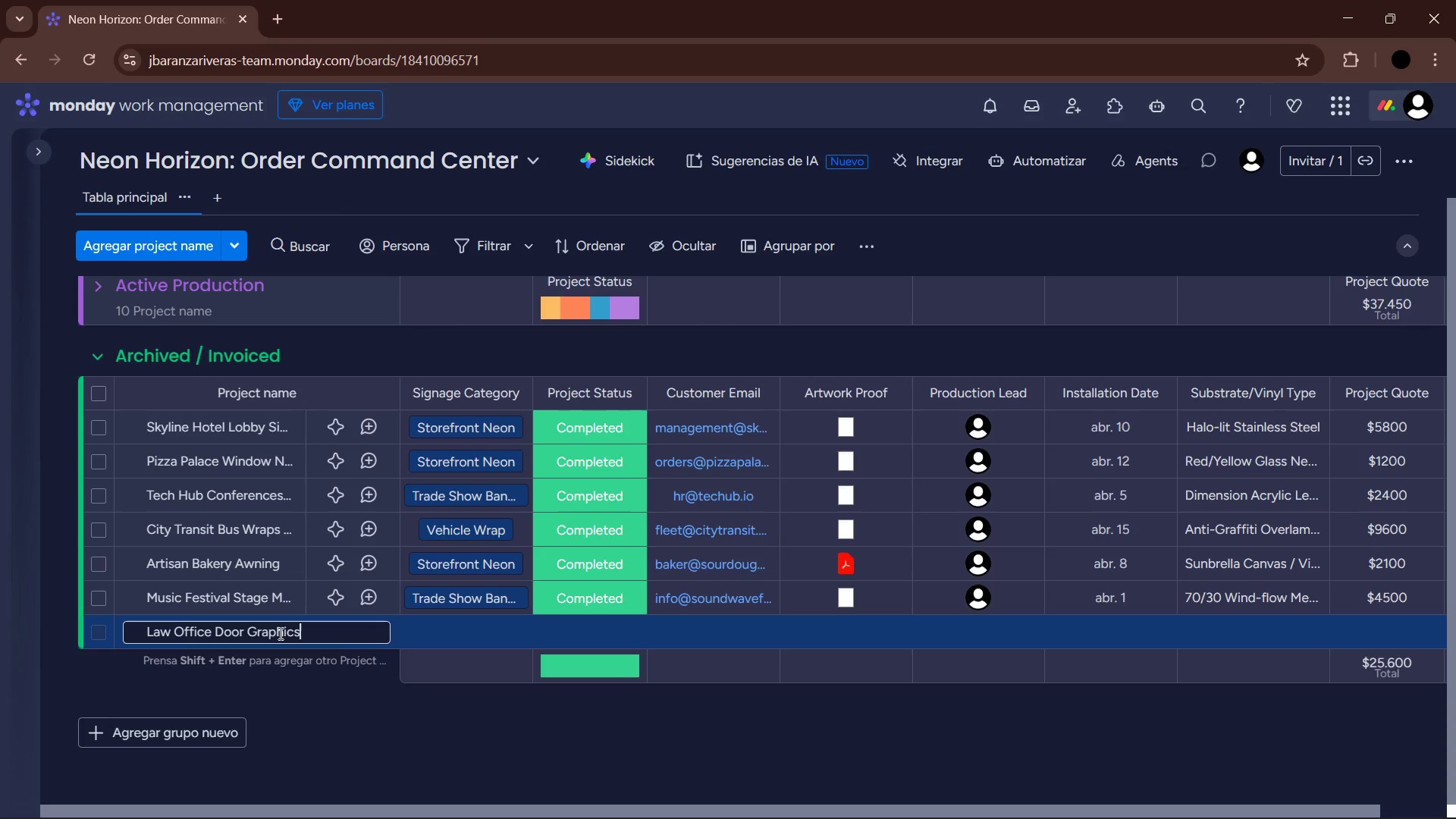 
key(Enter)
 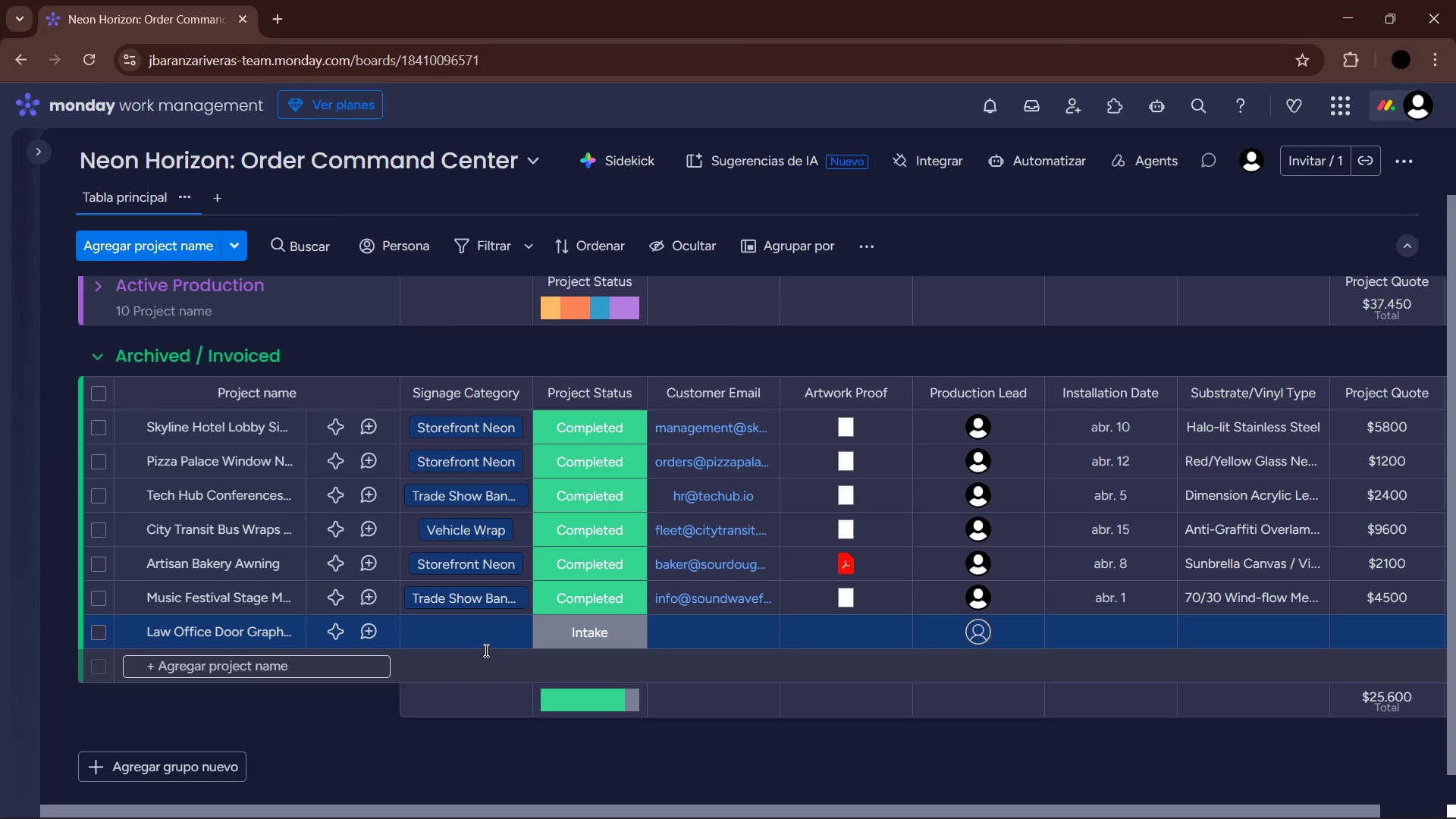 
left_click([482, 642])
 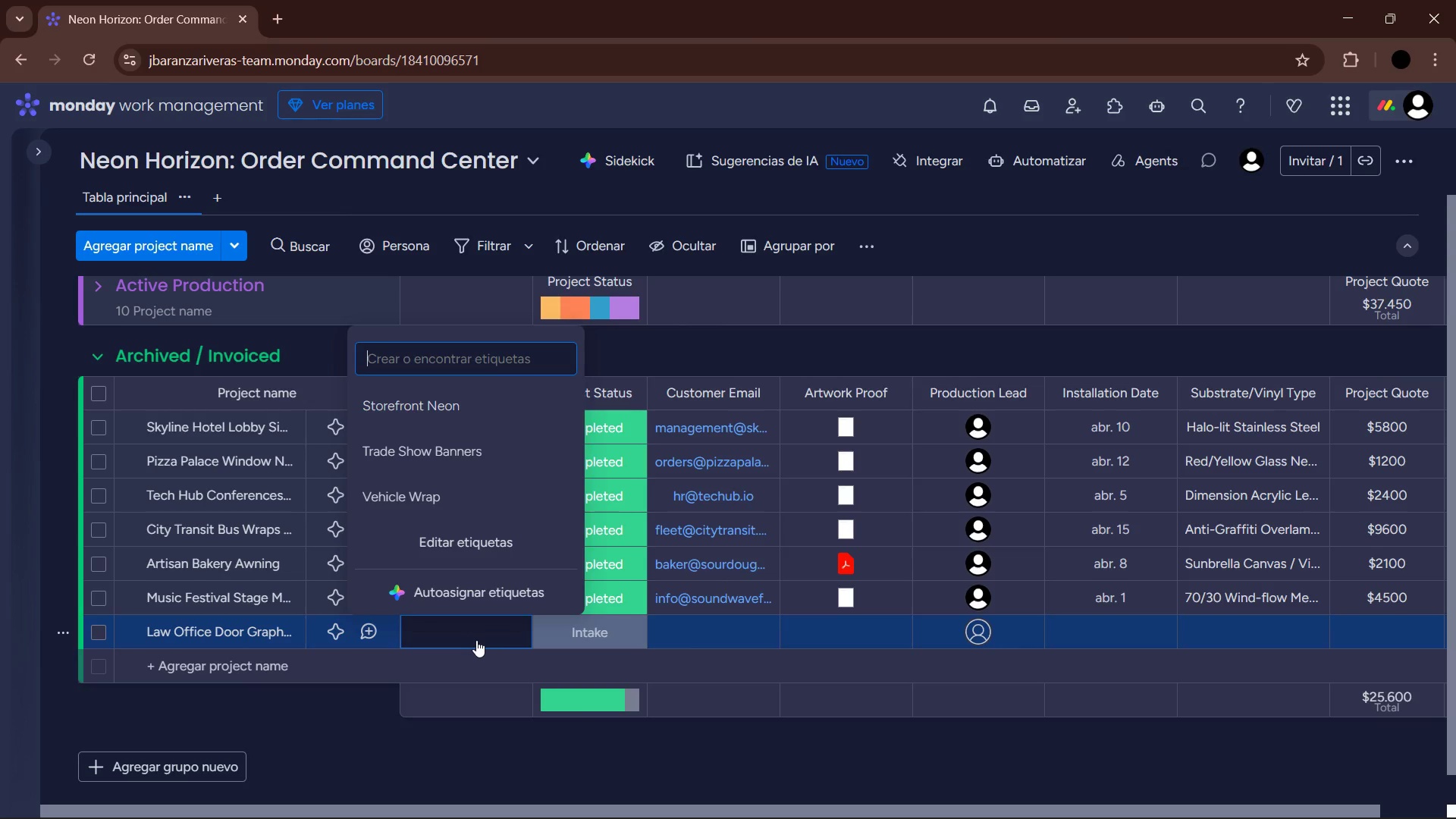 
left_click_drag(start_coordinate=[444, 463], to_coordinate=[445, 460])
 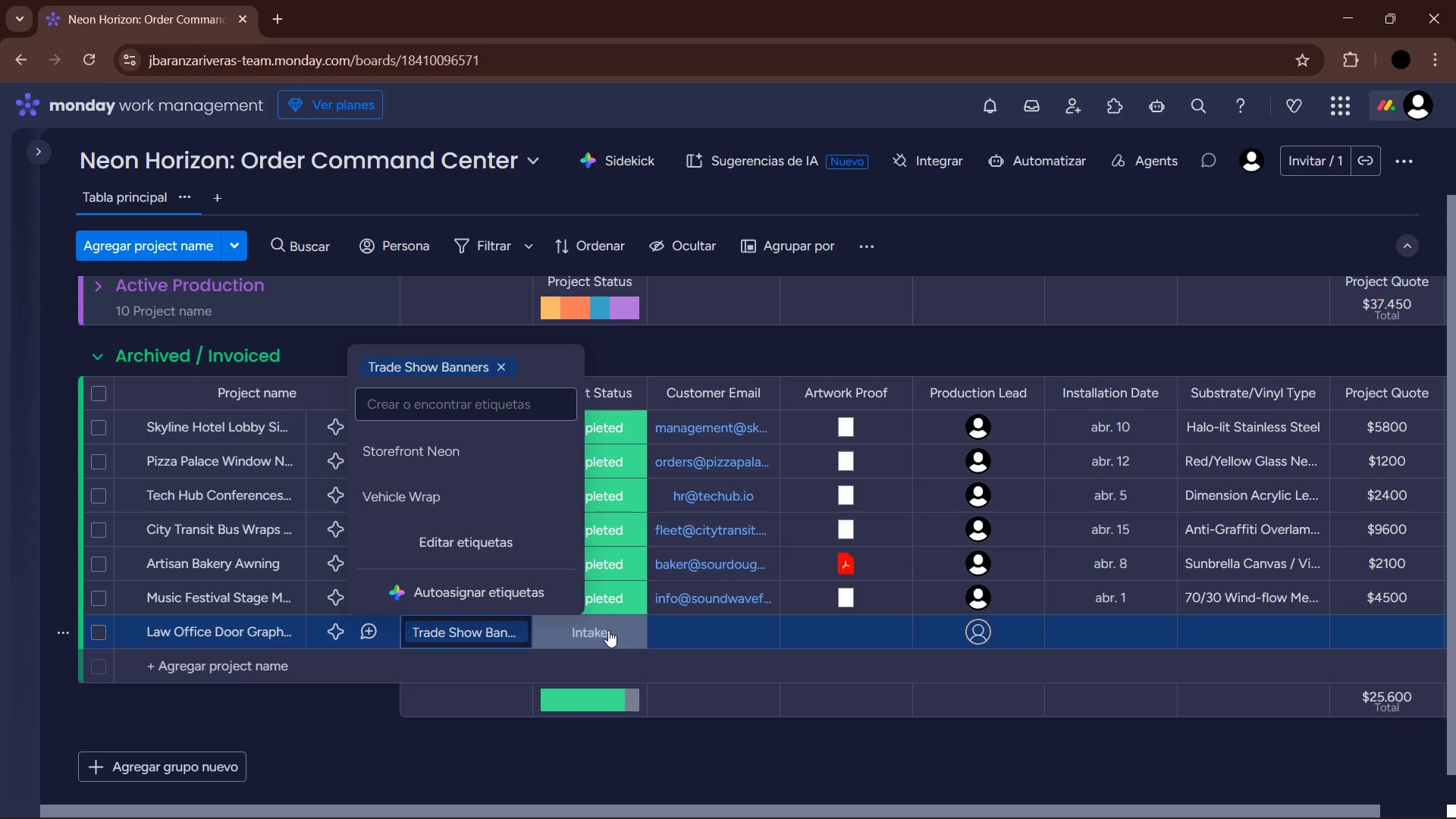 
double_click([608, 632])
 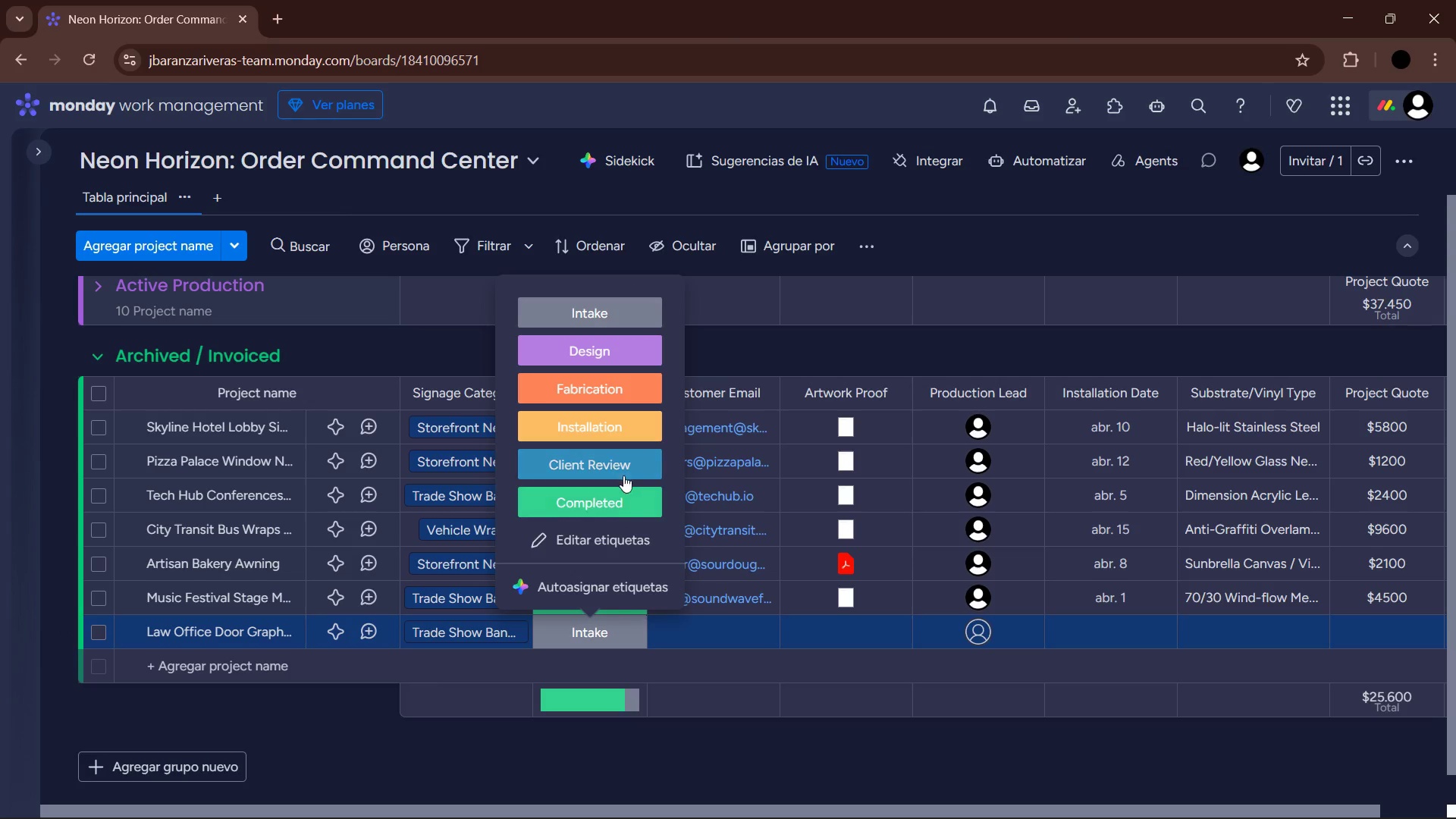 
left_click([622, 506])
 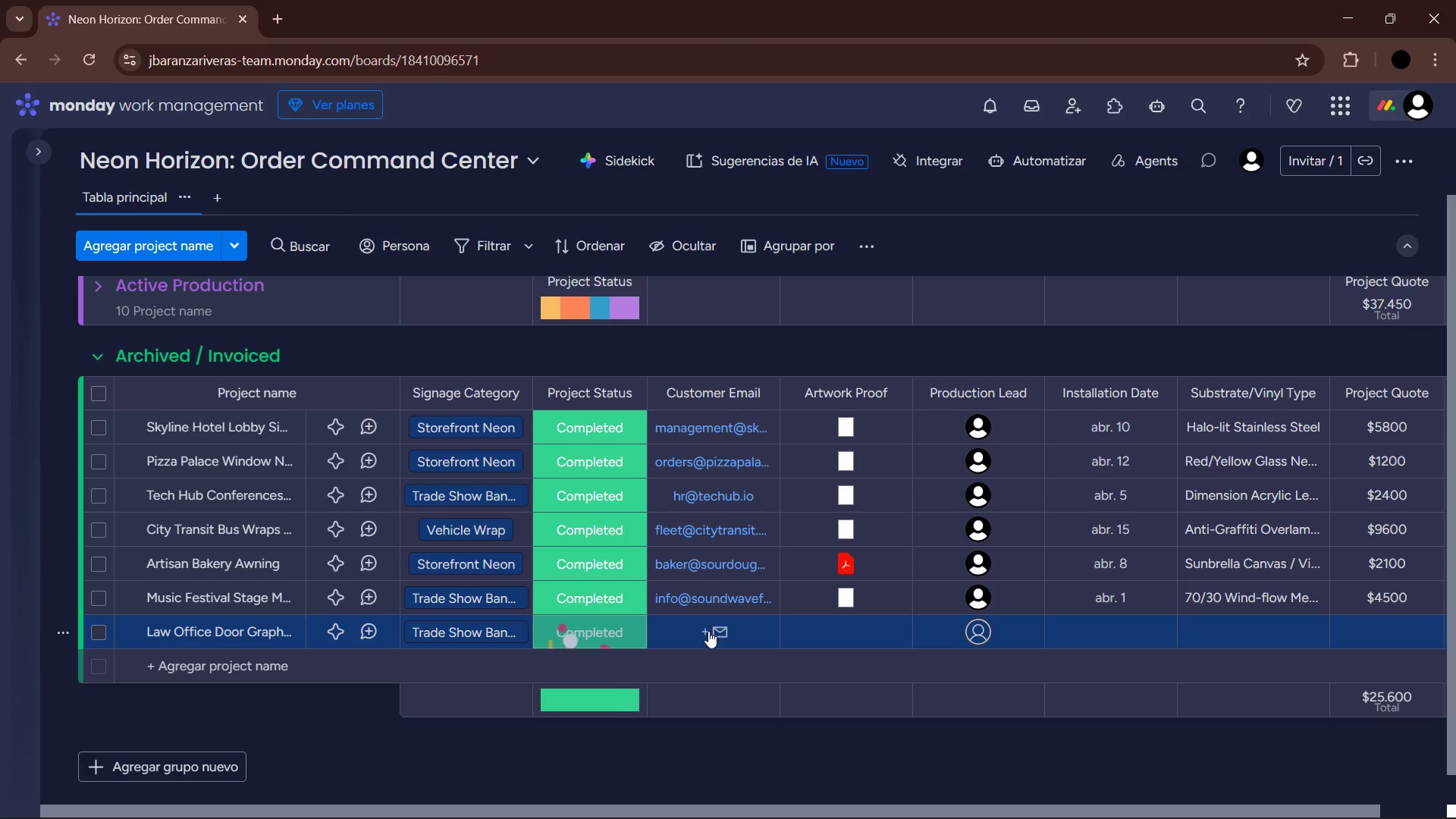 
left_click([707, 633])
 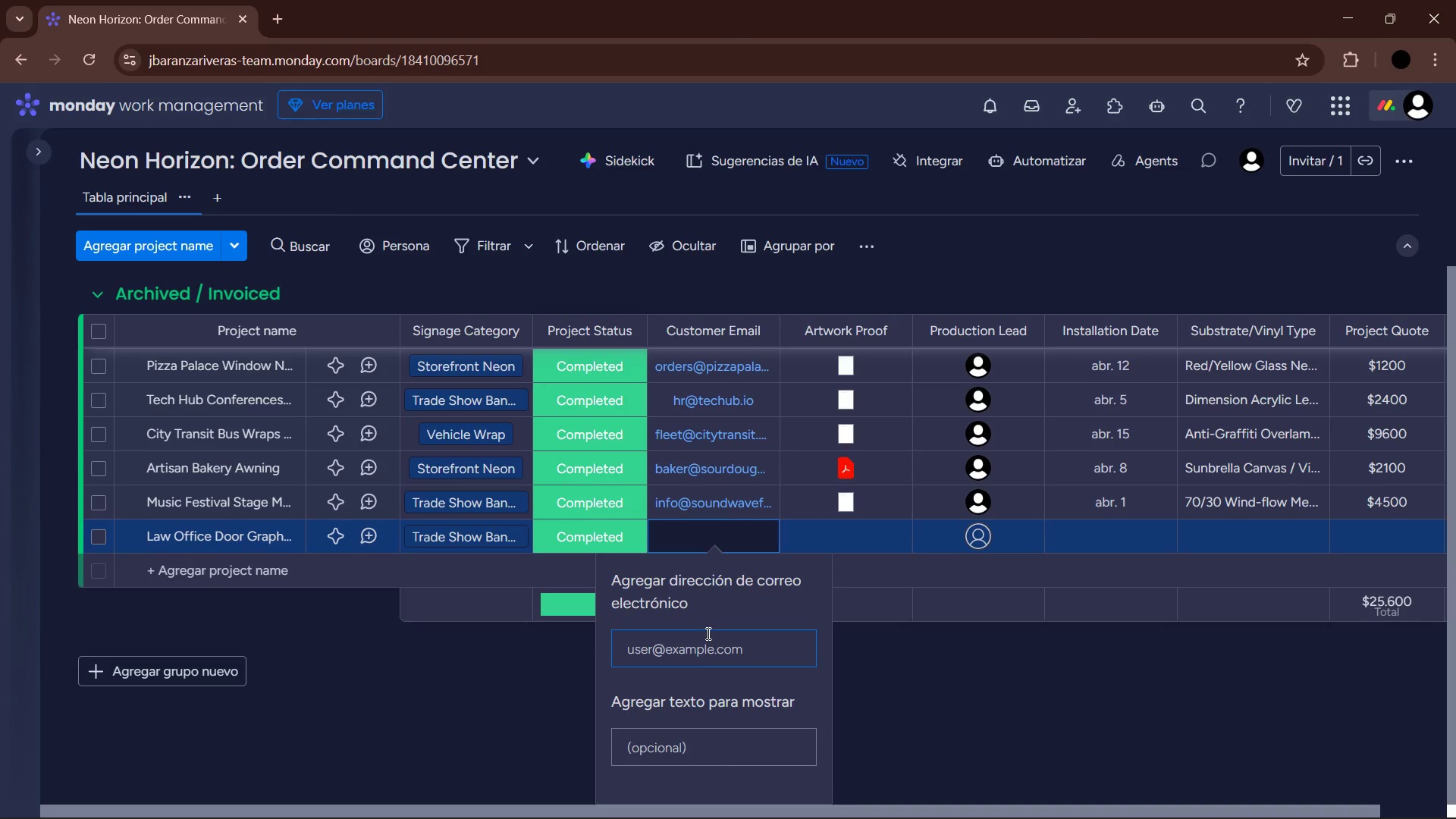 
type(contact)
 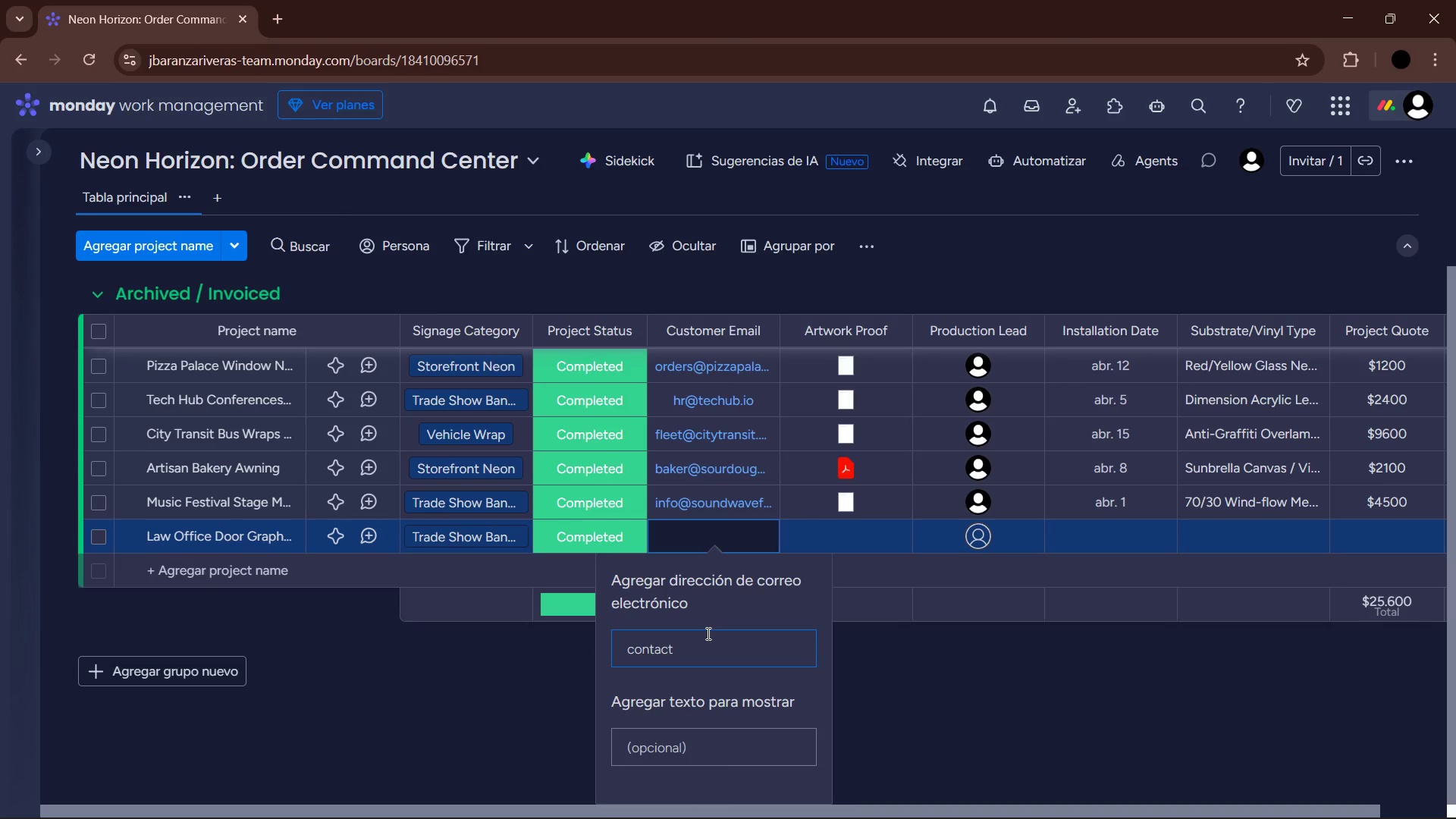 
key(Alt+Control+Q)
 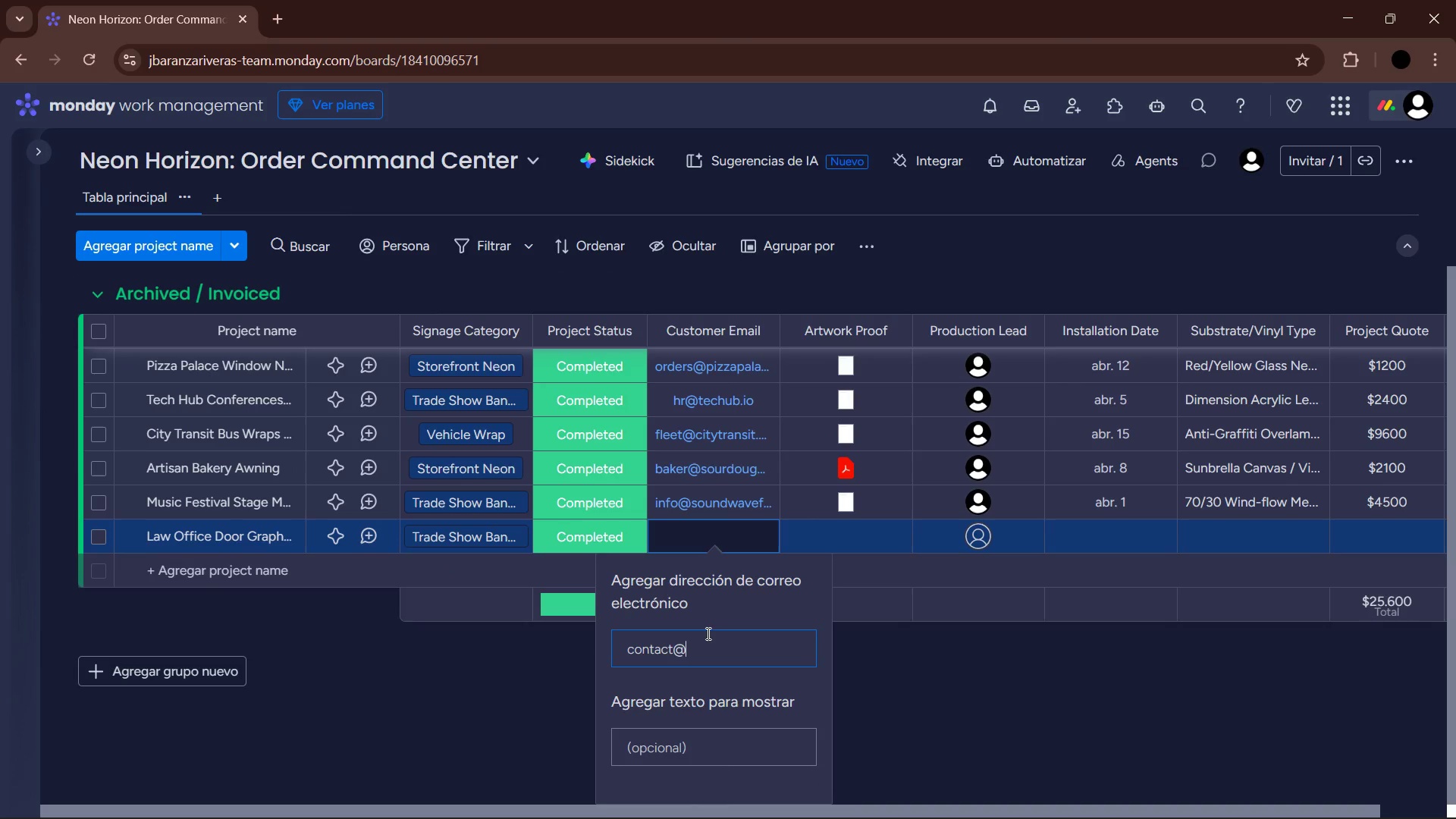 
type(justice.law)
 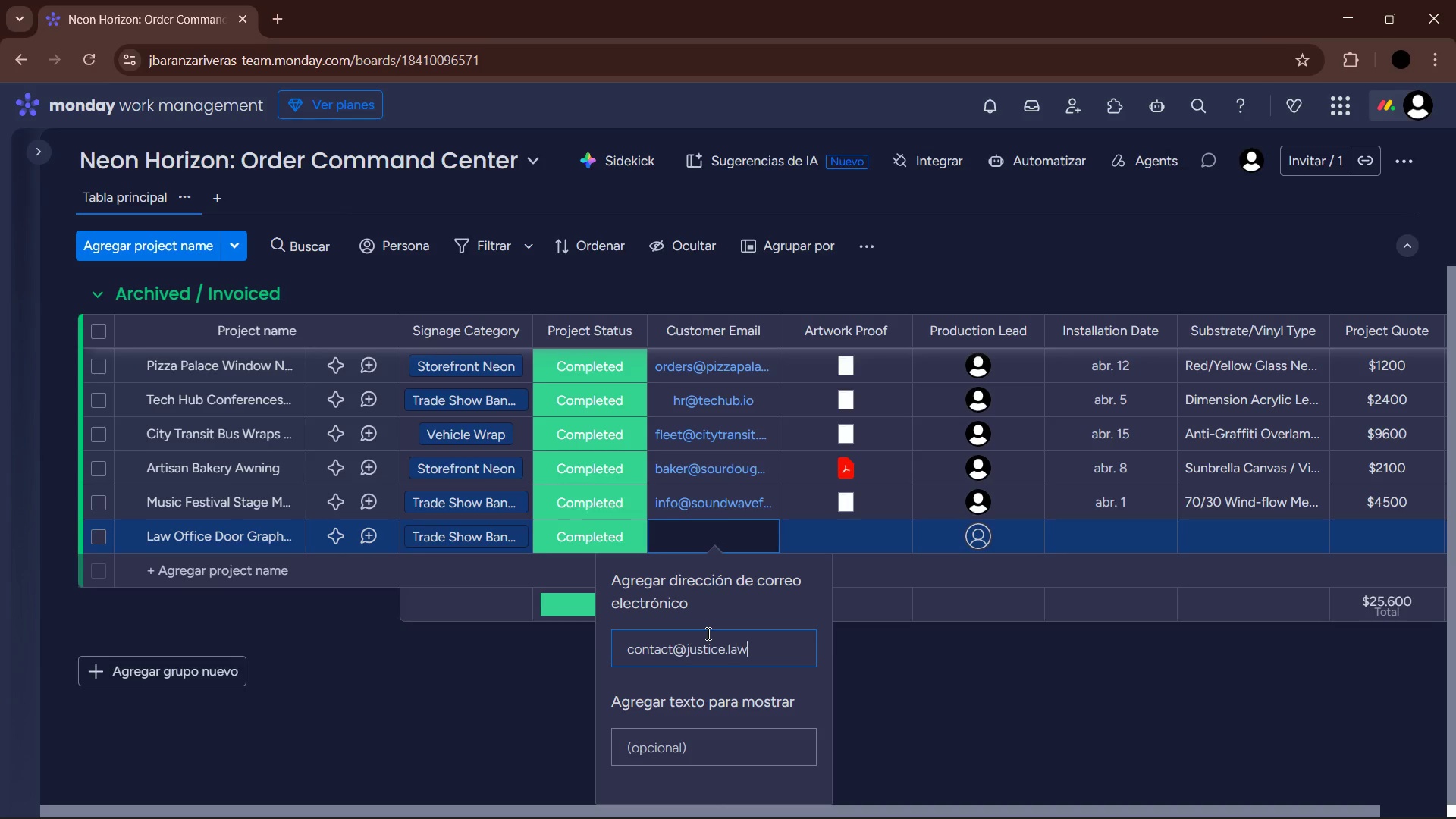 
key(Enter)
 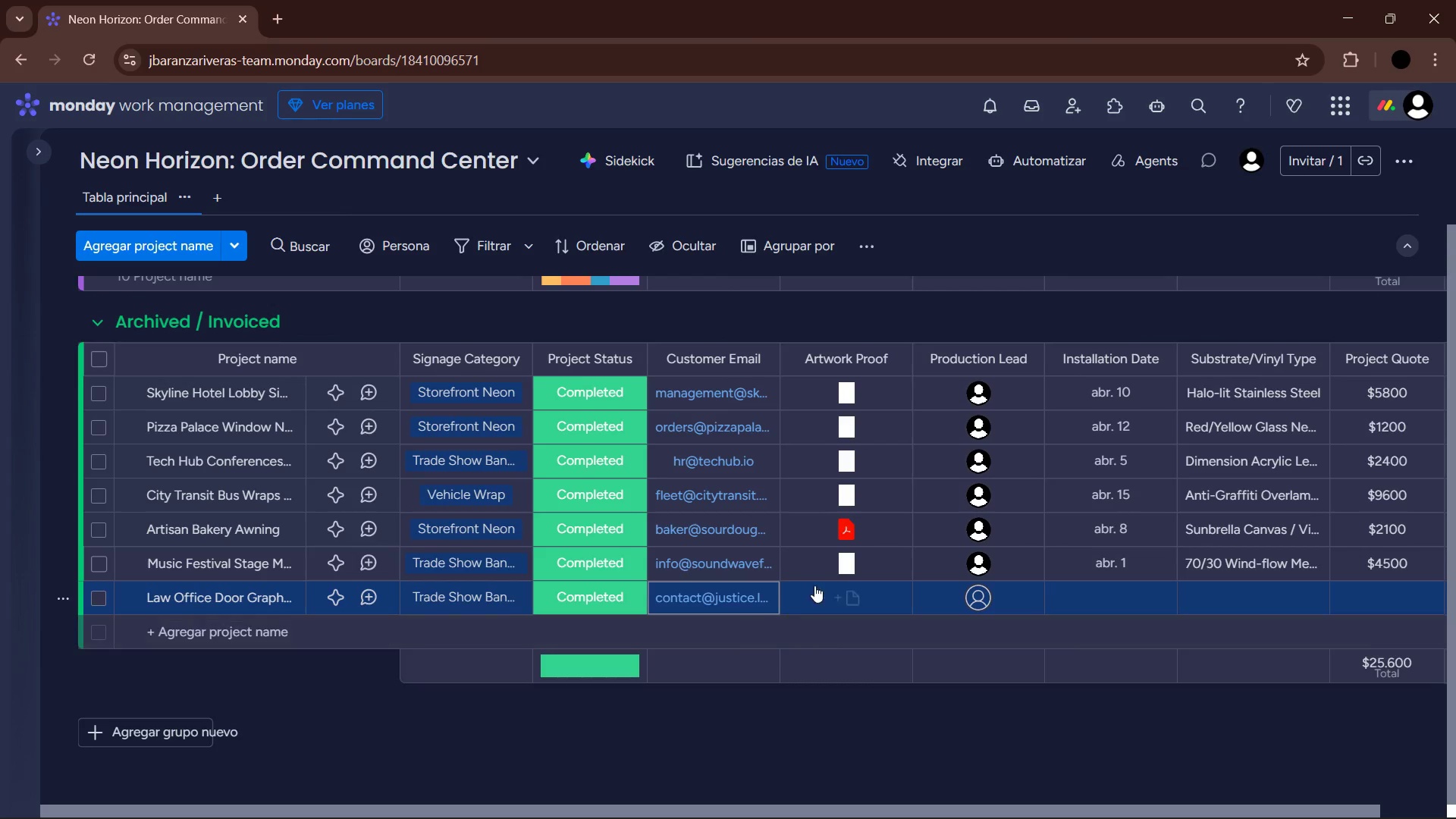 
left_click([852, 593])
 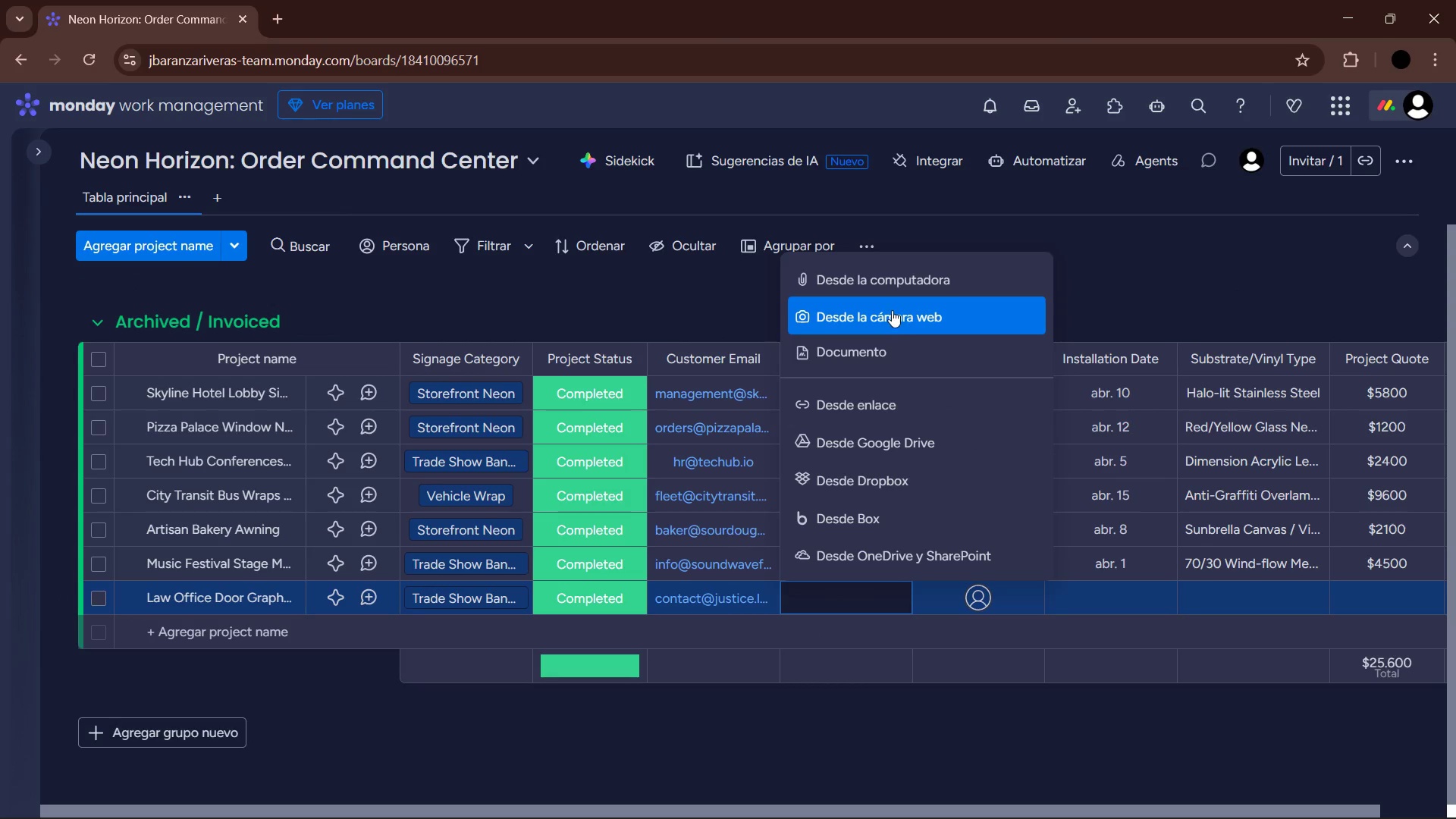 
left_click([894, 286])
 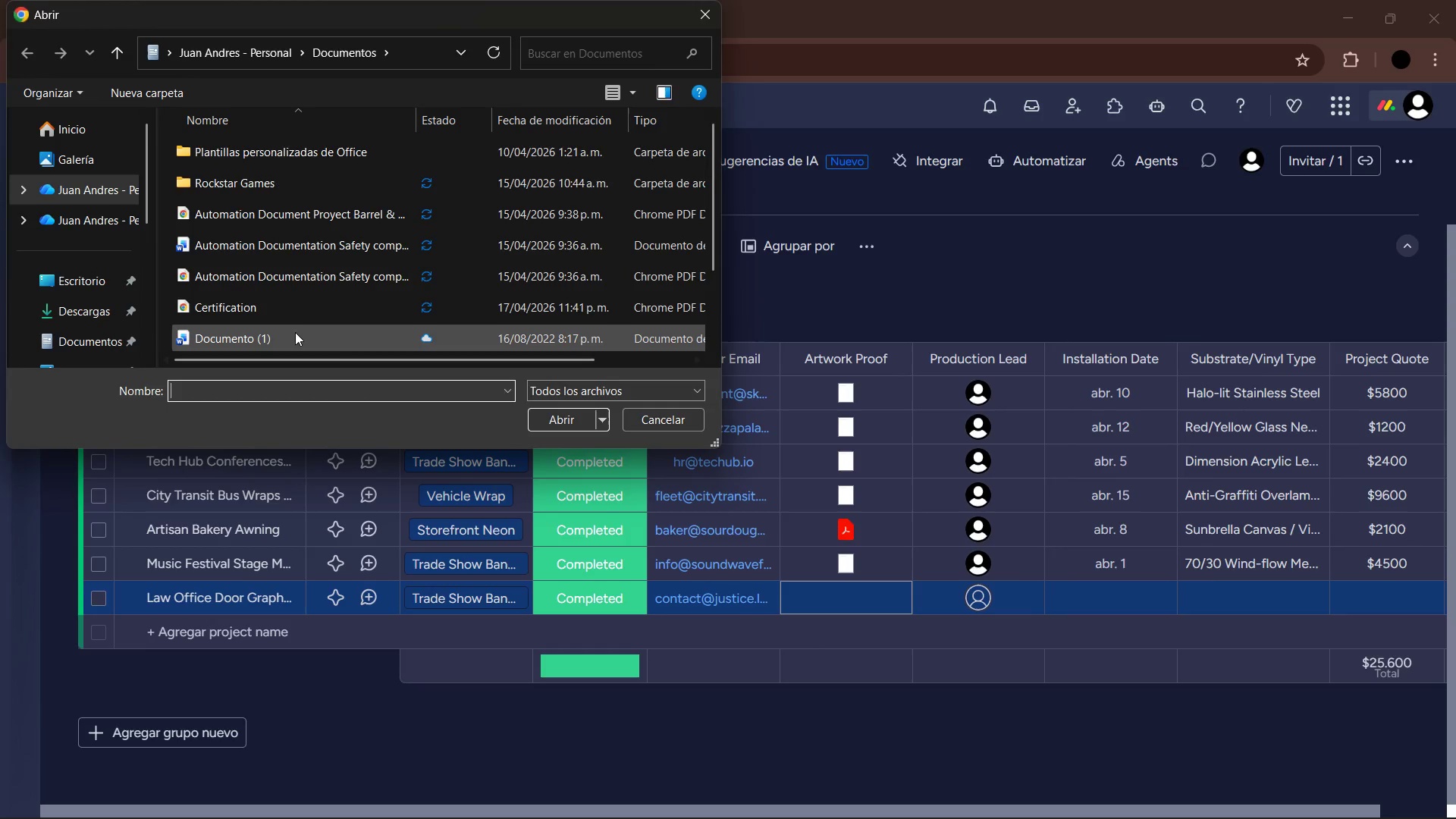 
left_click([263, 305])
 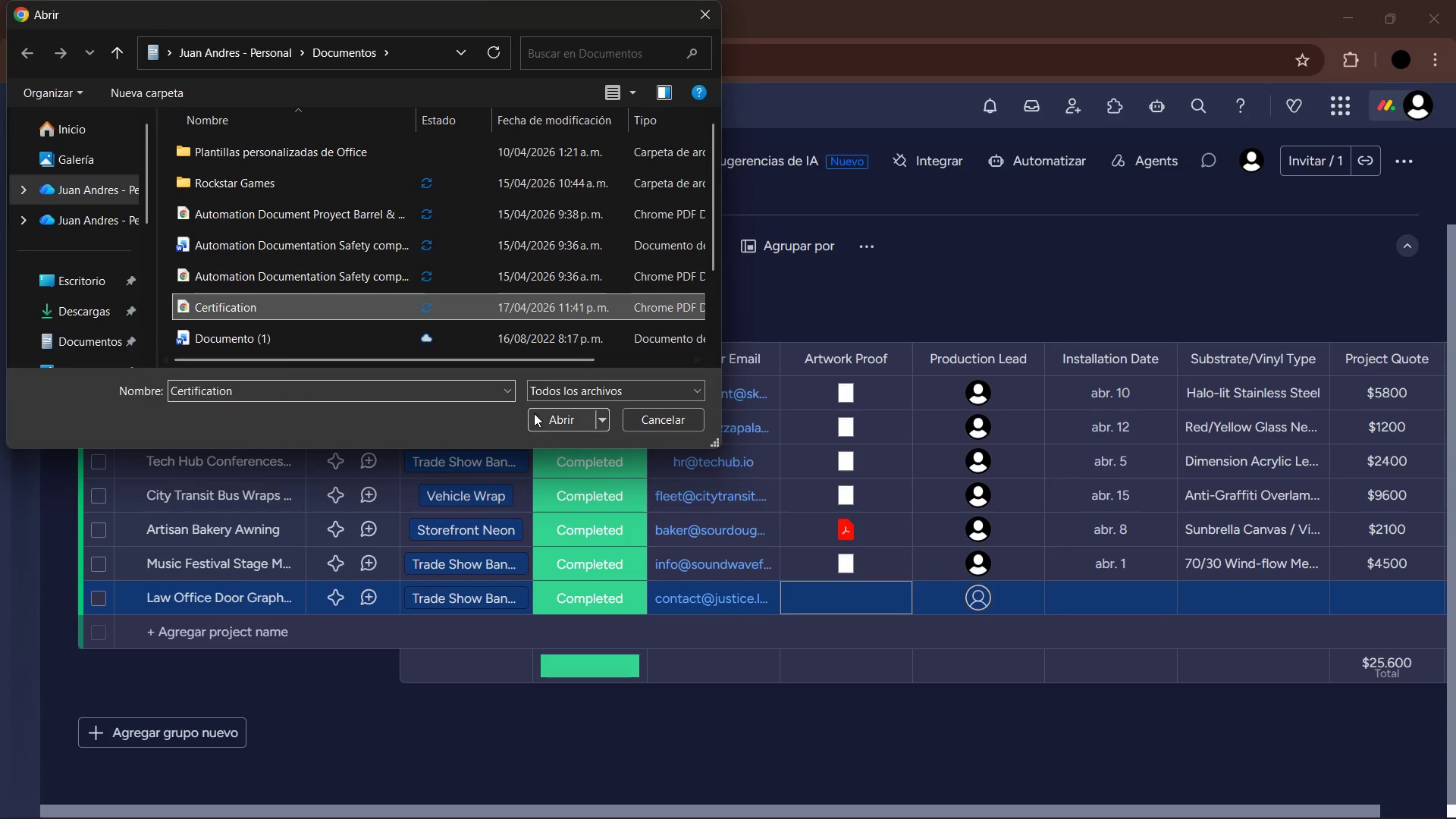 
left_click([550, 420])
 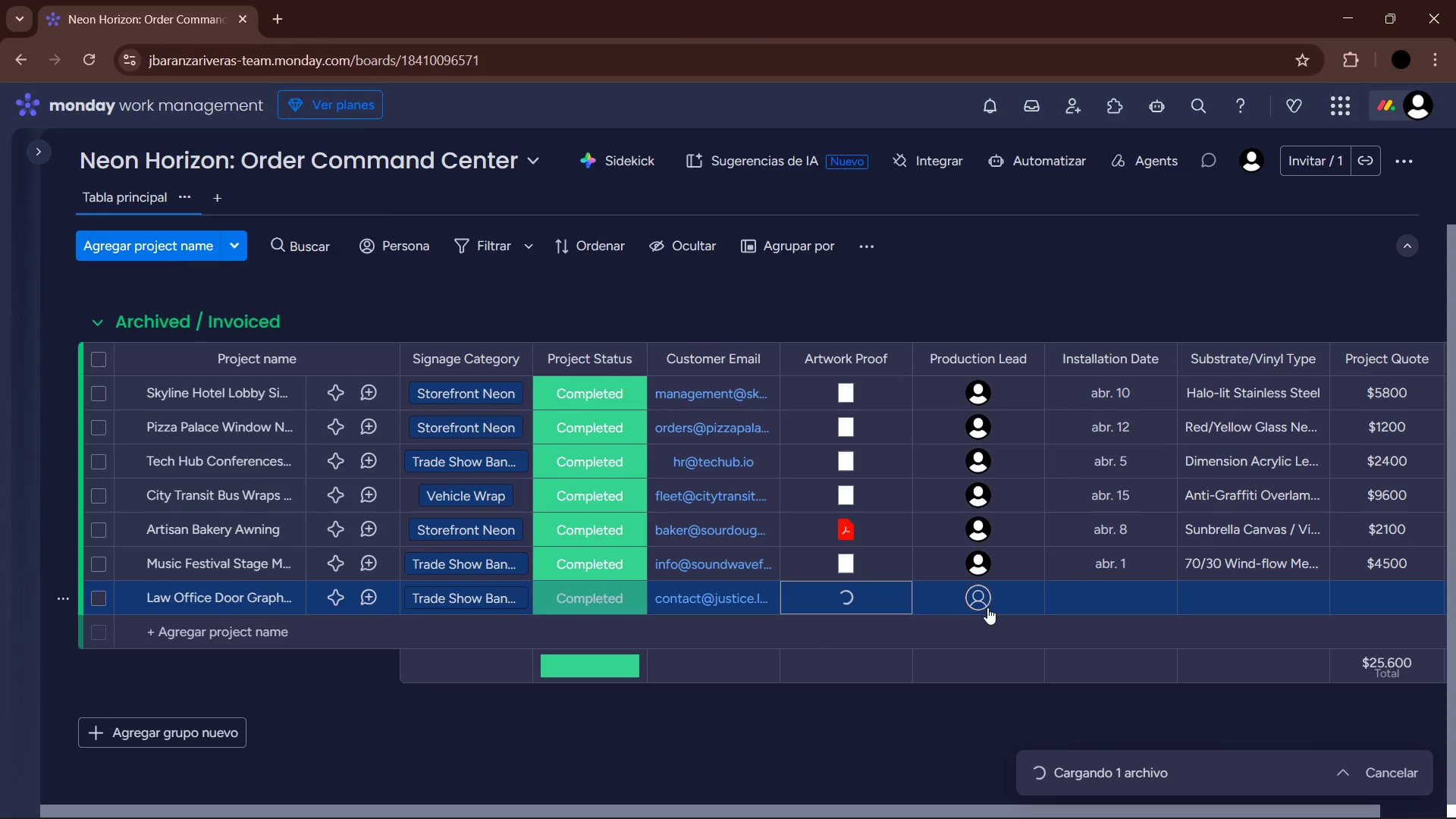 
left_click([980, 592])
 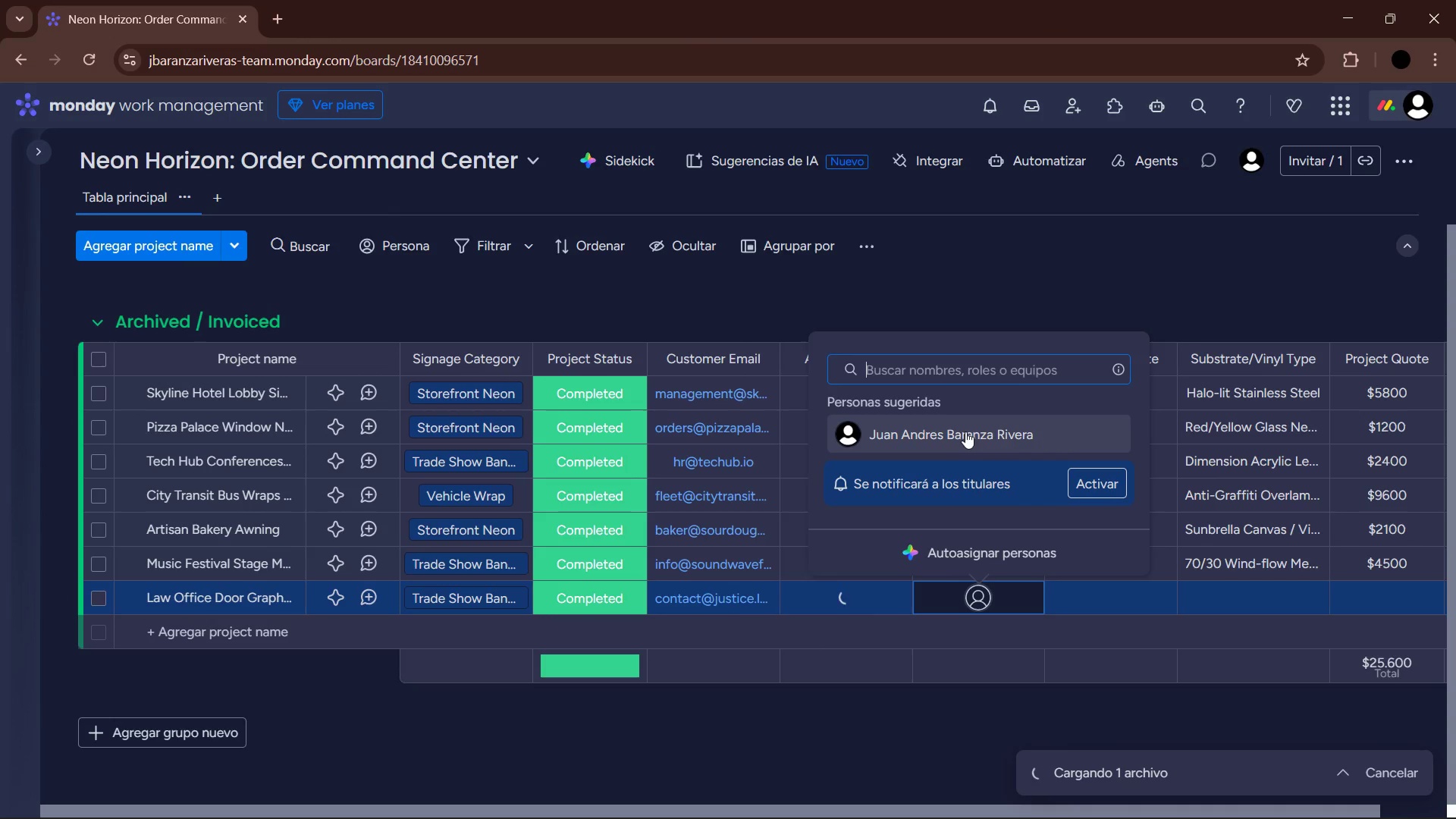 
left_click([958, 420])
 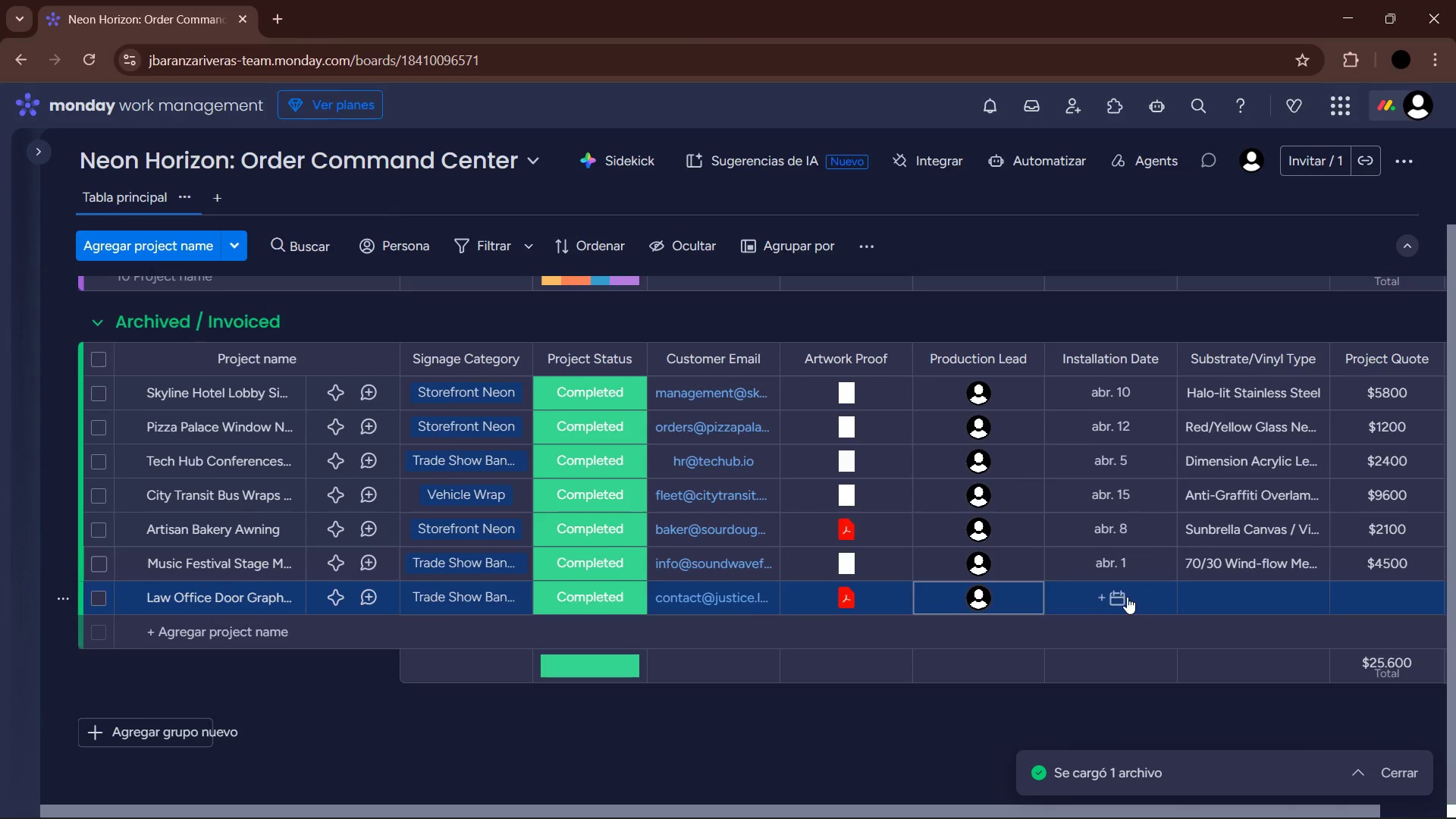 
left_click([1125, 597])
 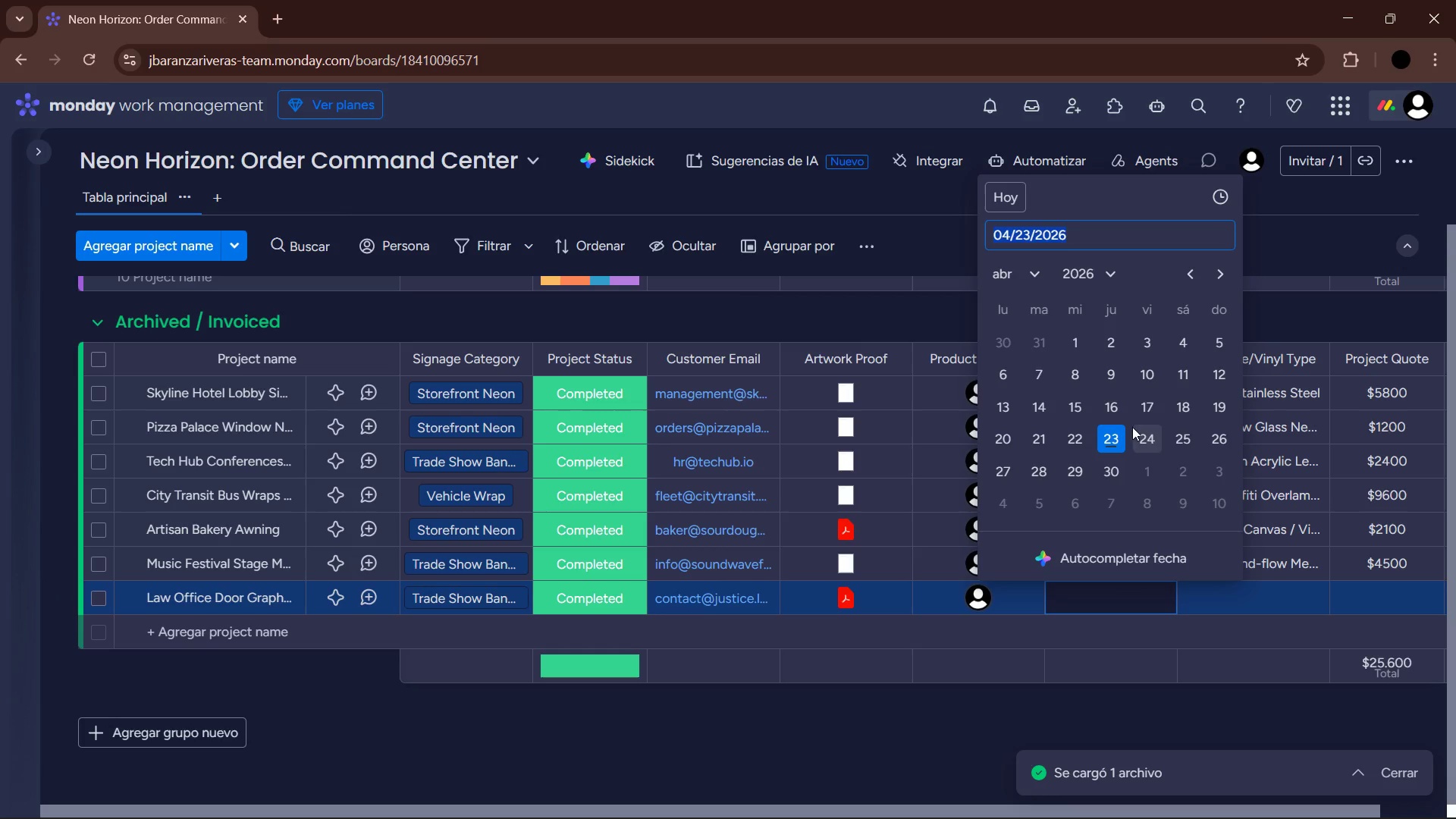 
left_click([1175, 410])
 